 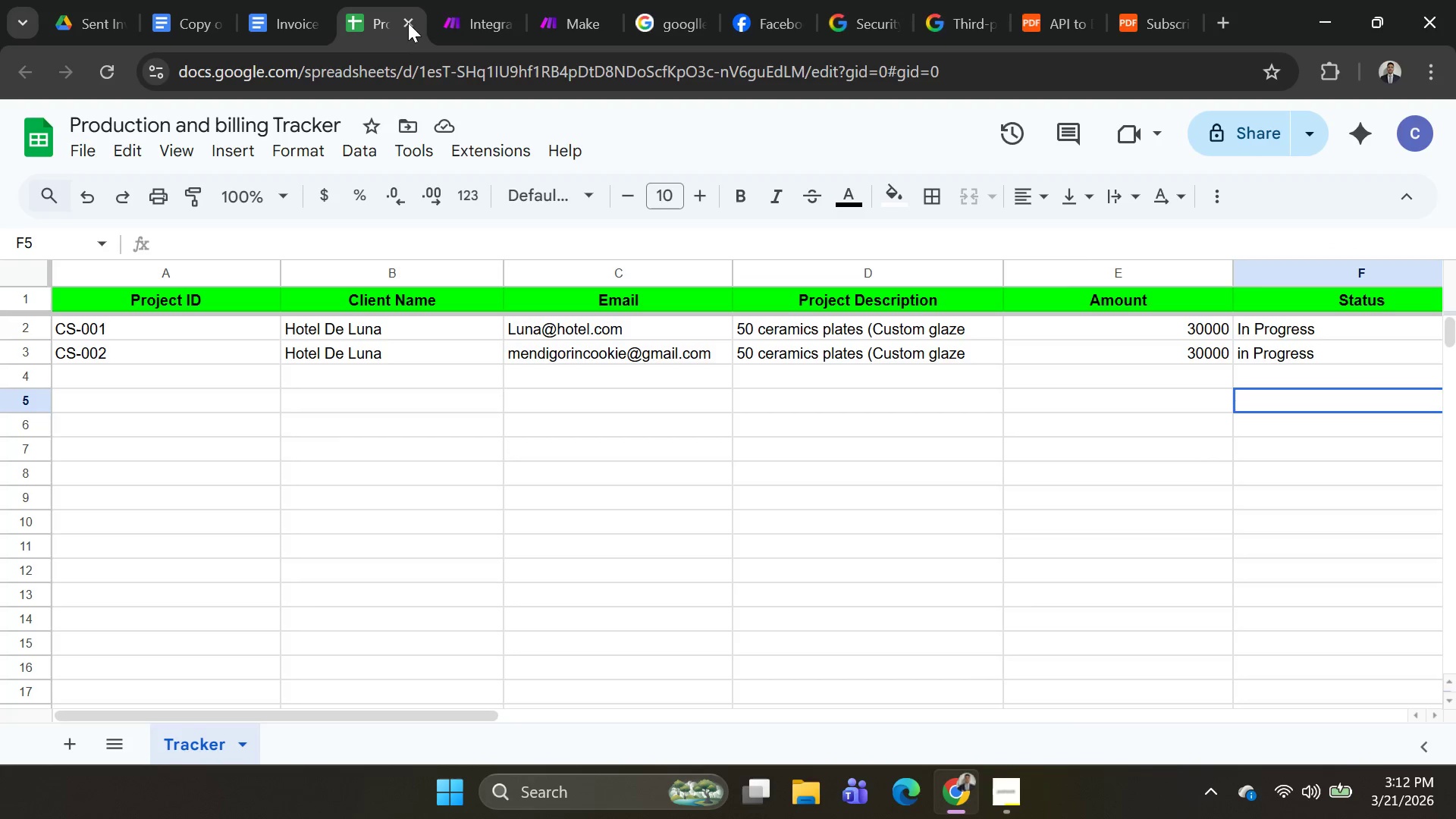 
left_click([480, 20])
 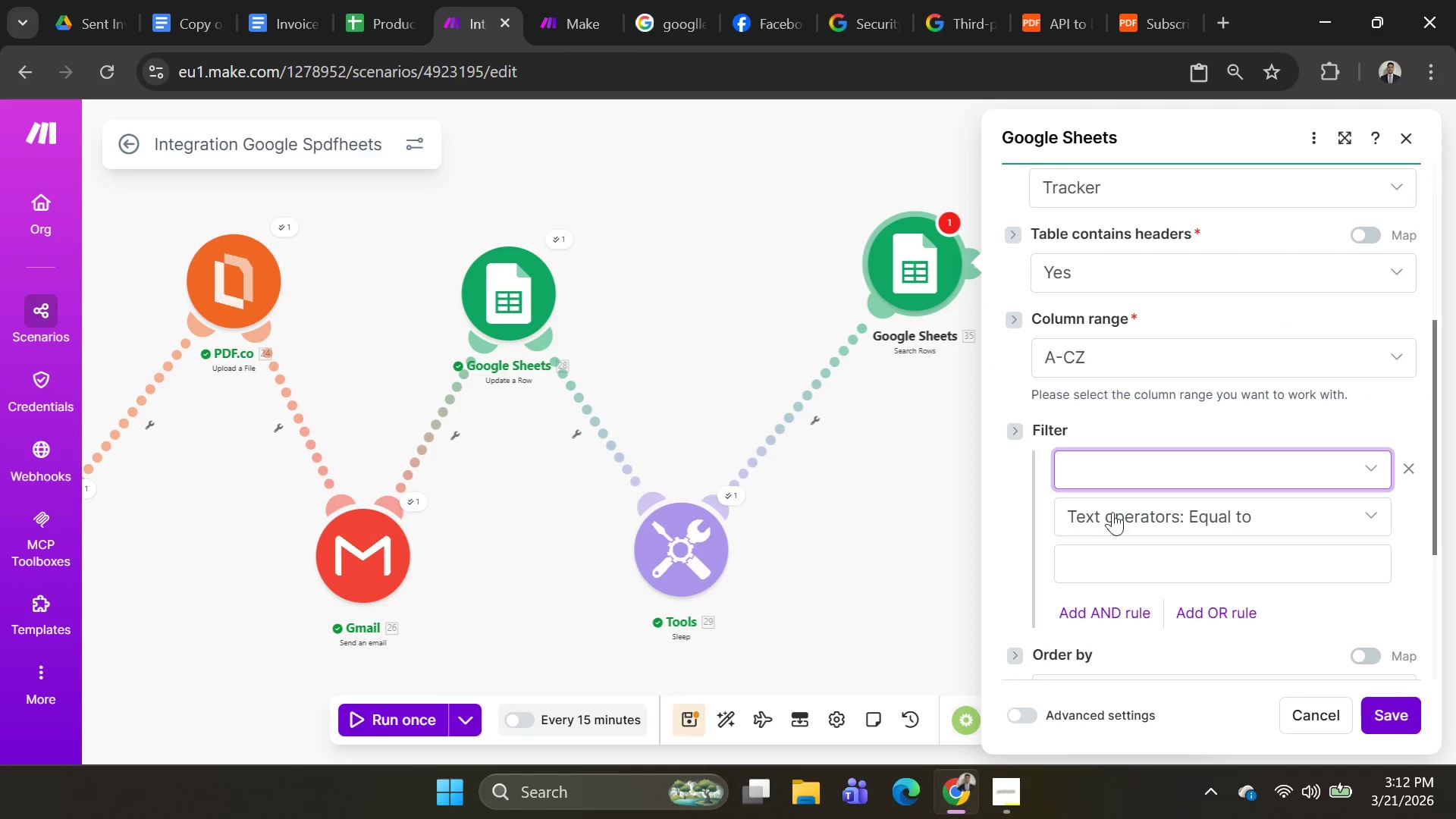 
left_click([1122, 466])
 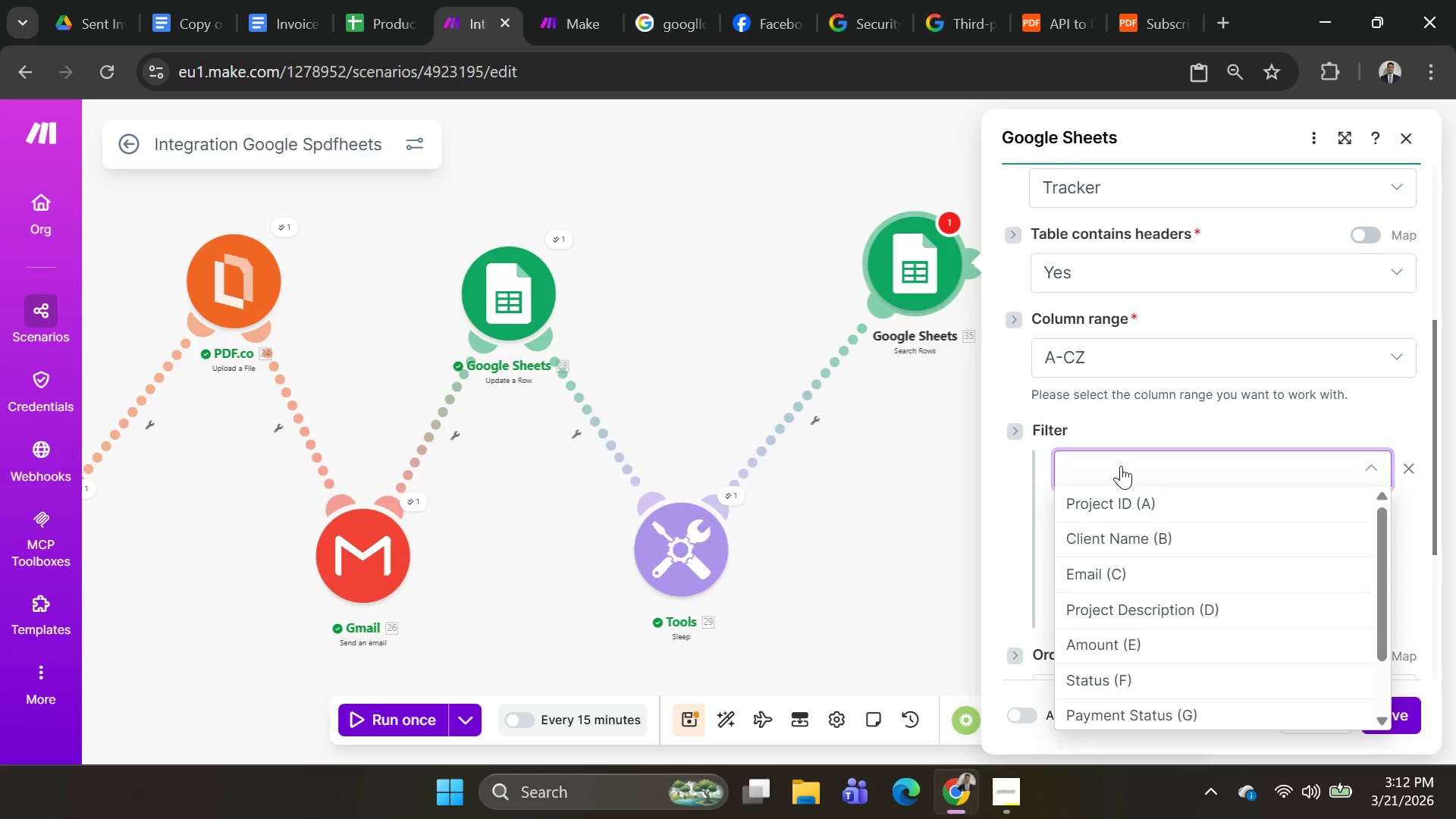 
key(Control+V)
 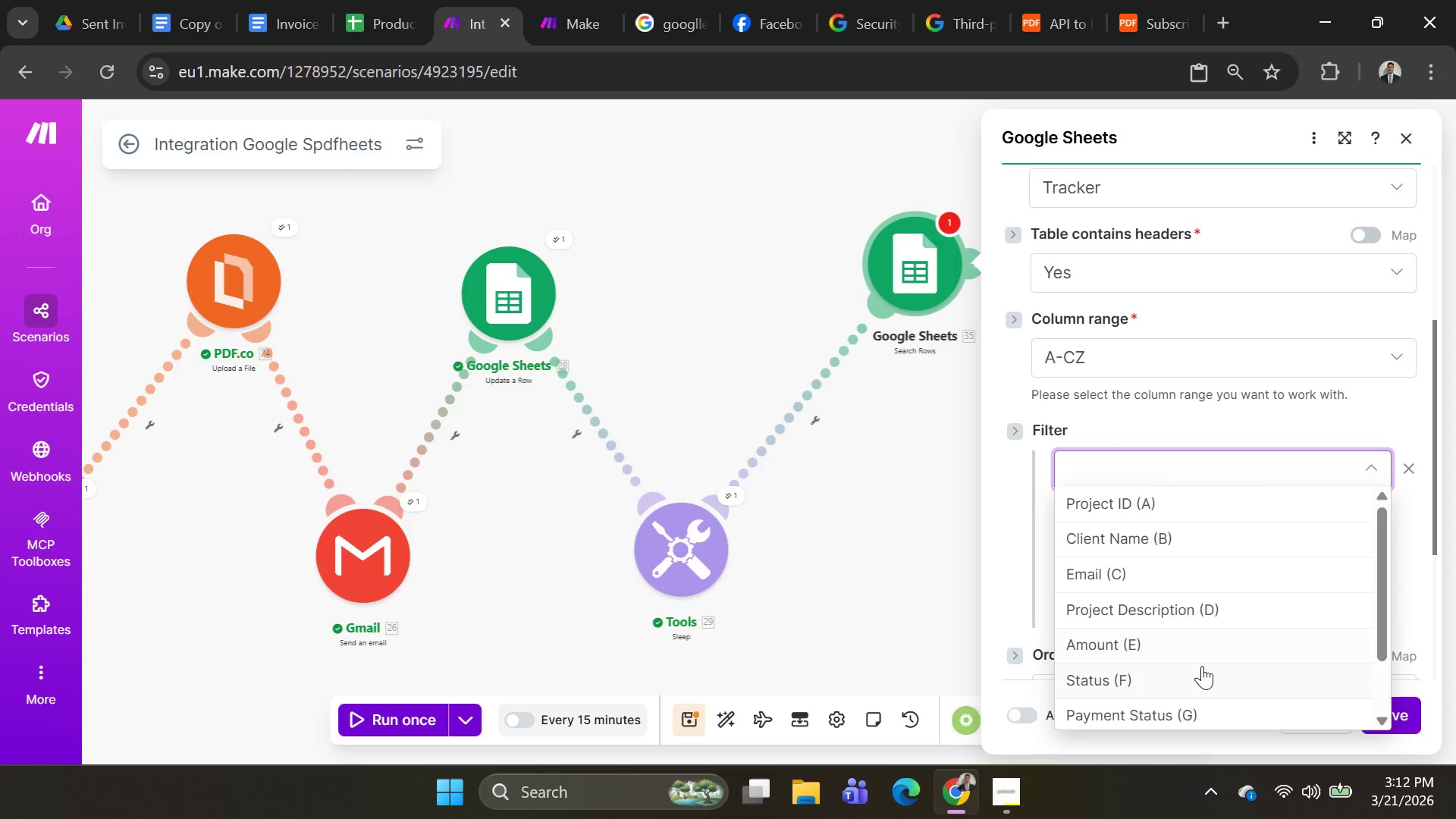 
wait(7.34)
 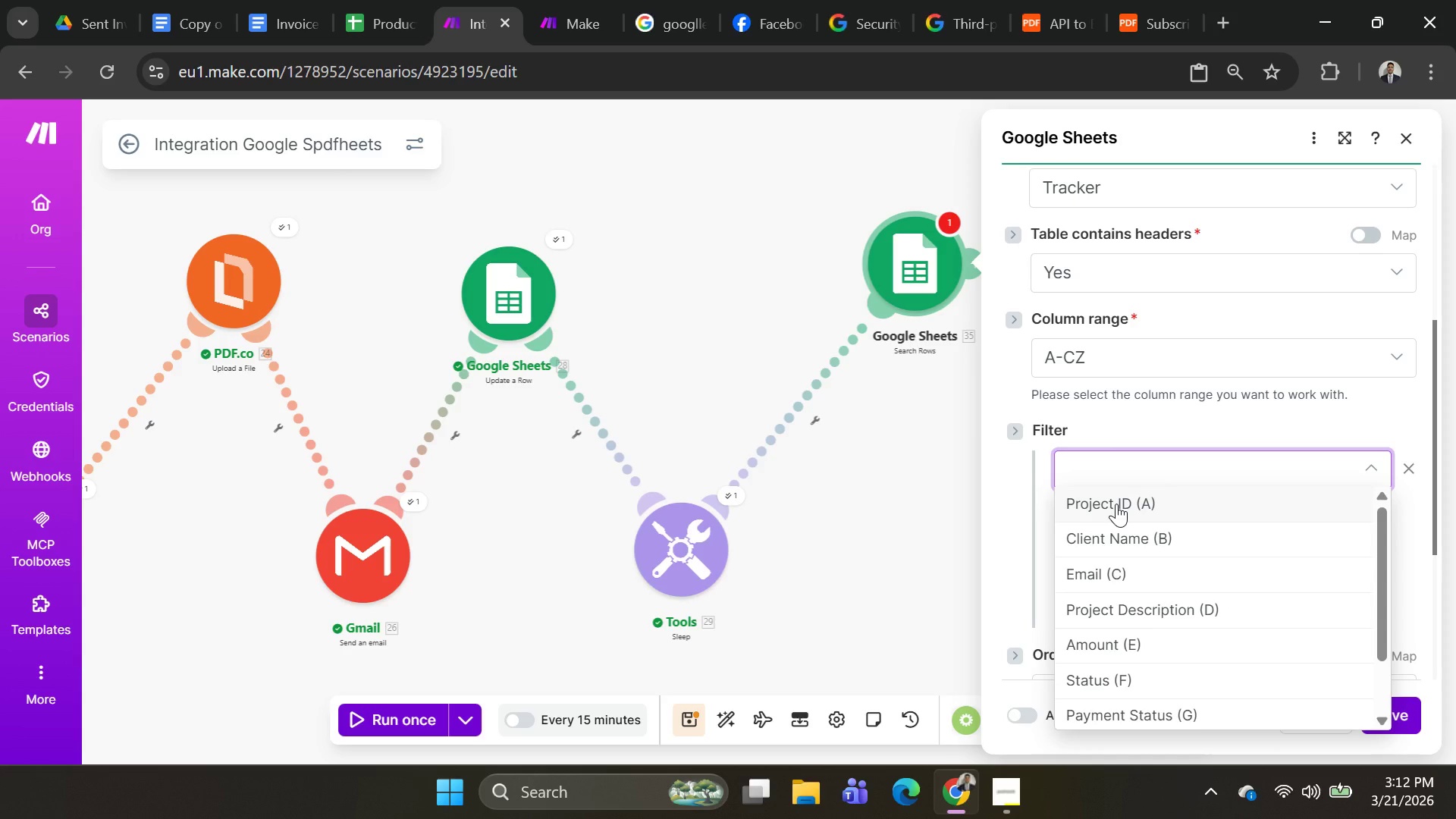 
scroll: coordinate [1206, 646], scroll_direction: down, amount: 3.0
 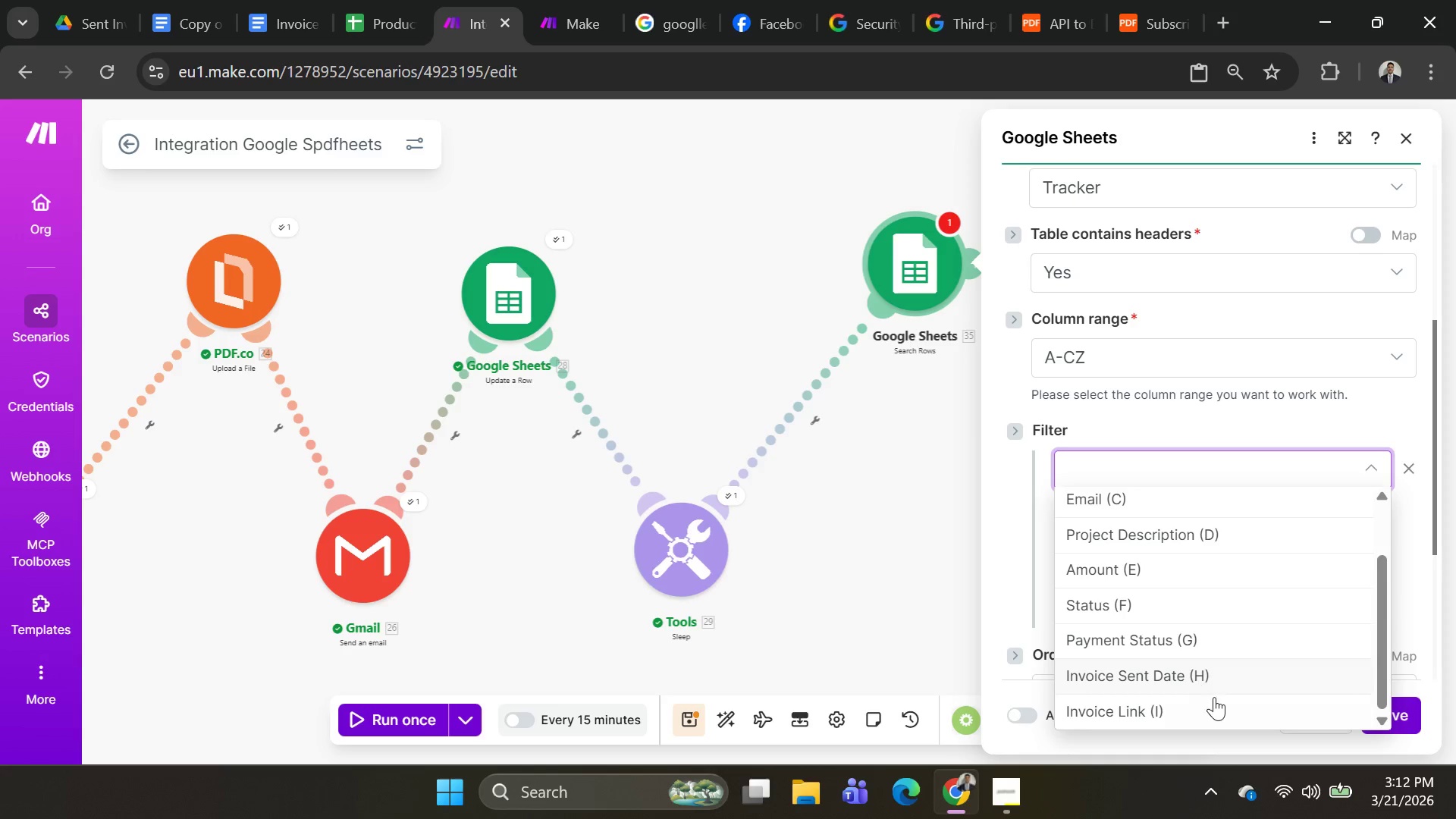 
scroll: coordinate [1213, 686], scroll_direction: up, amount: 2.0
 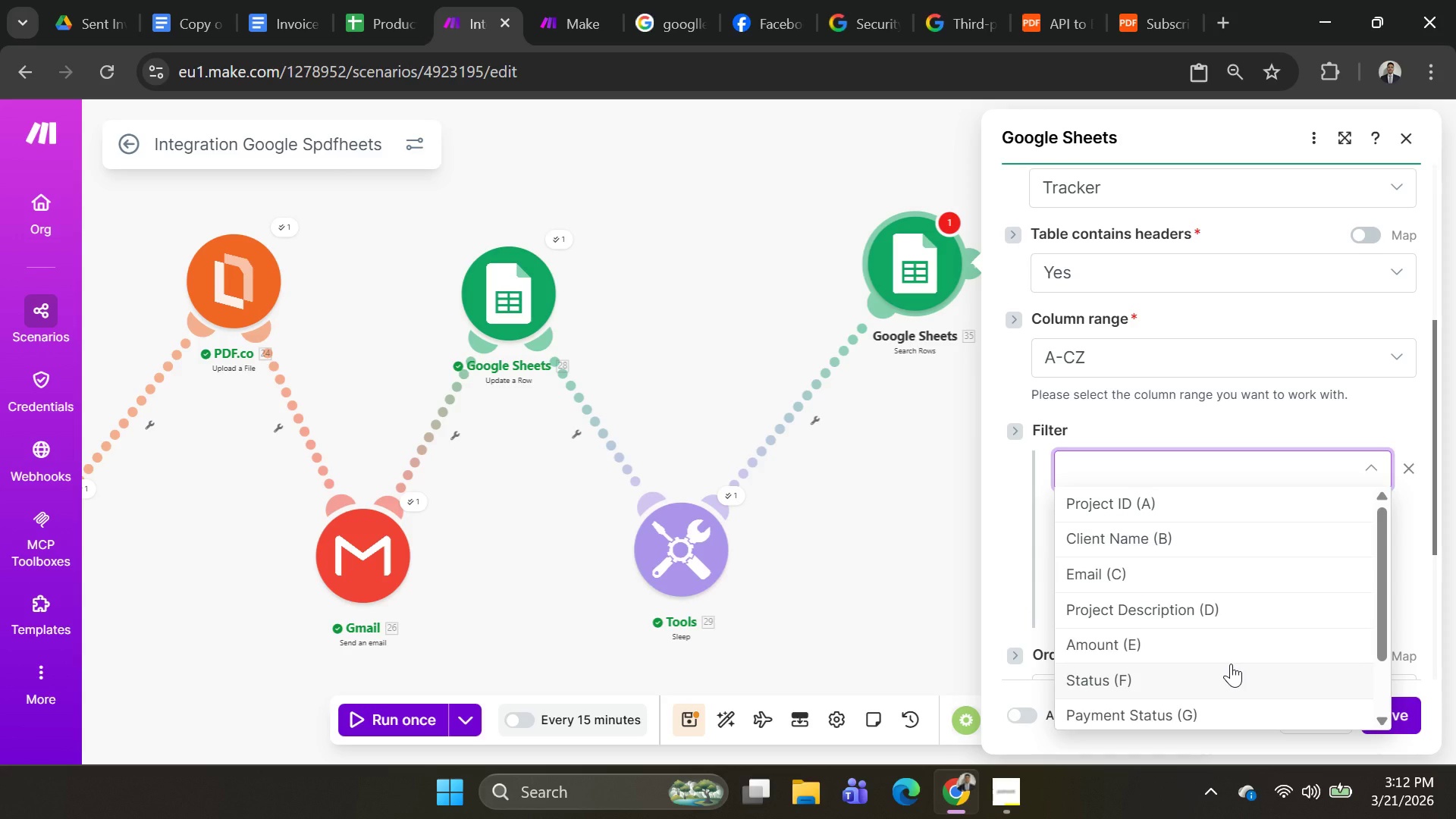 
scroll: coordinate [1163, 616], scroll_direction: down, amount: 4.0
 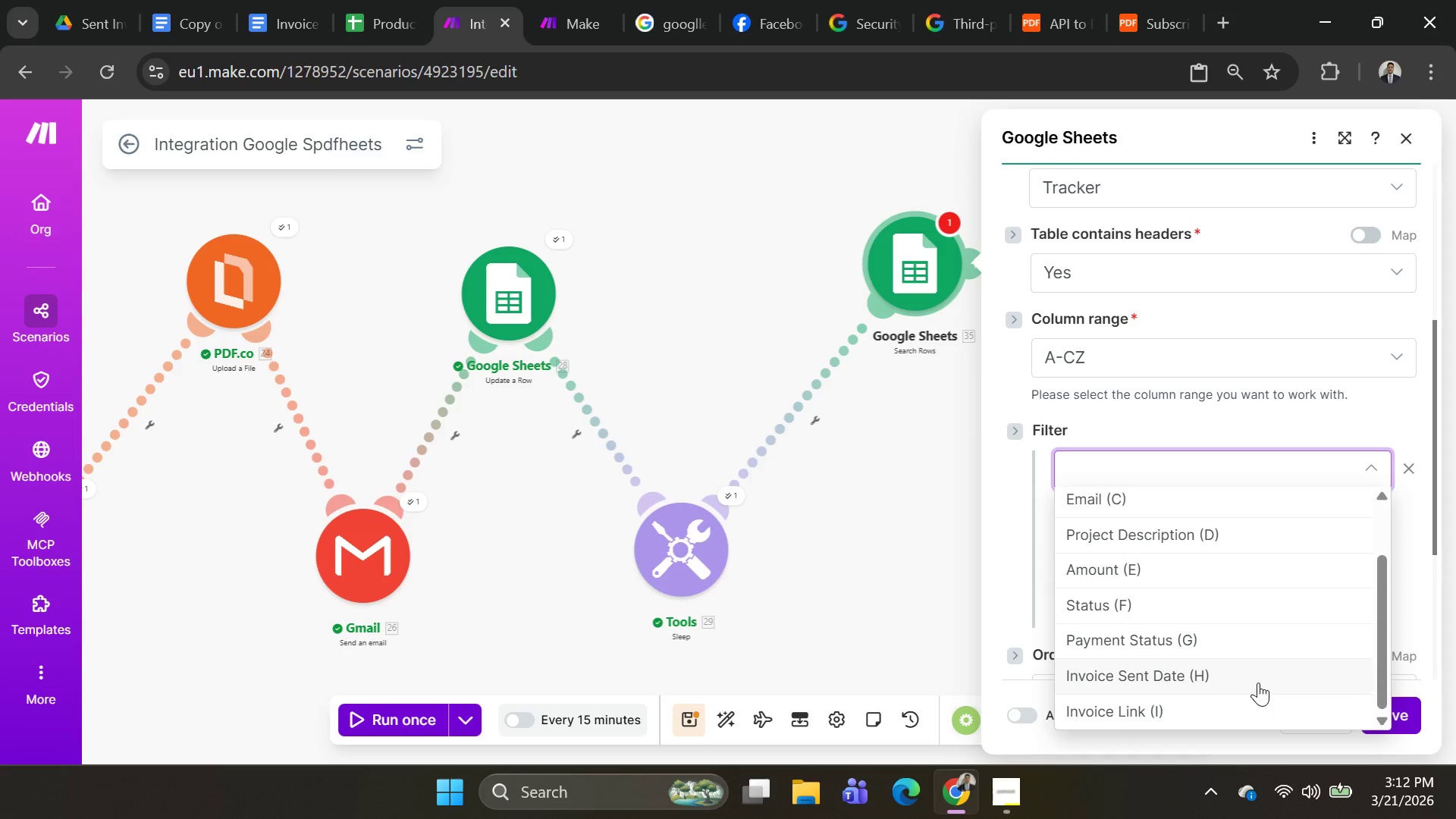 
scroll: coordinate [1247, 677], scroll_direction: up, amount: 6.0
 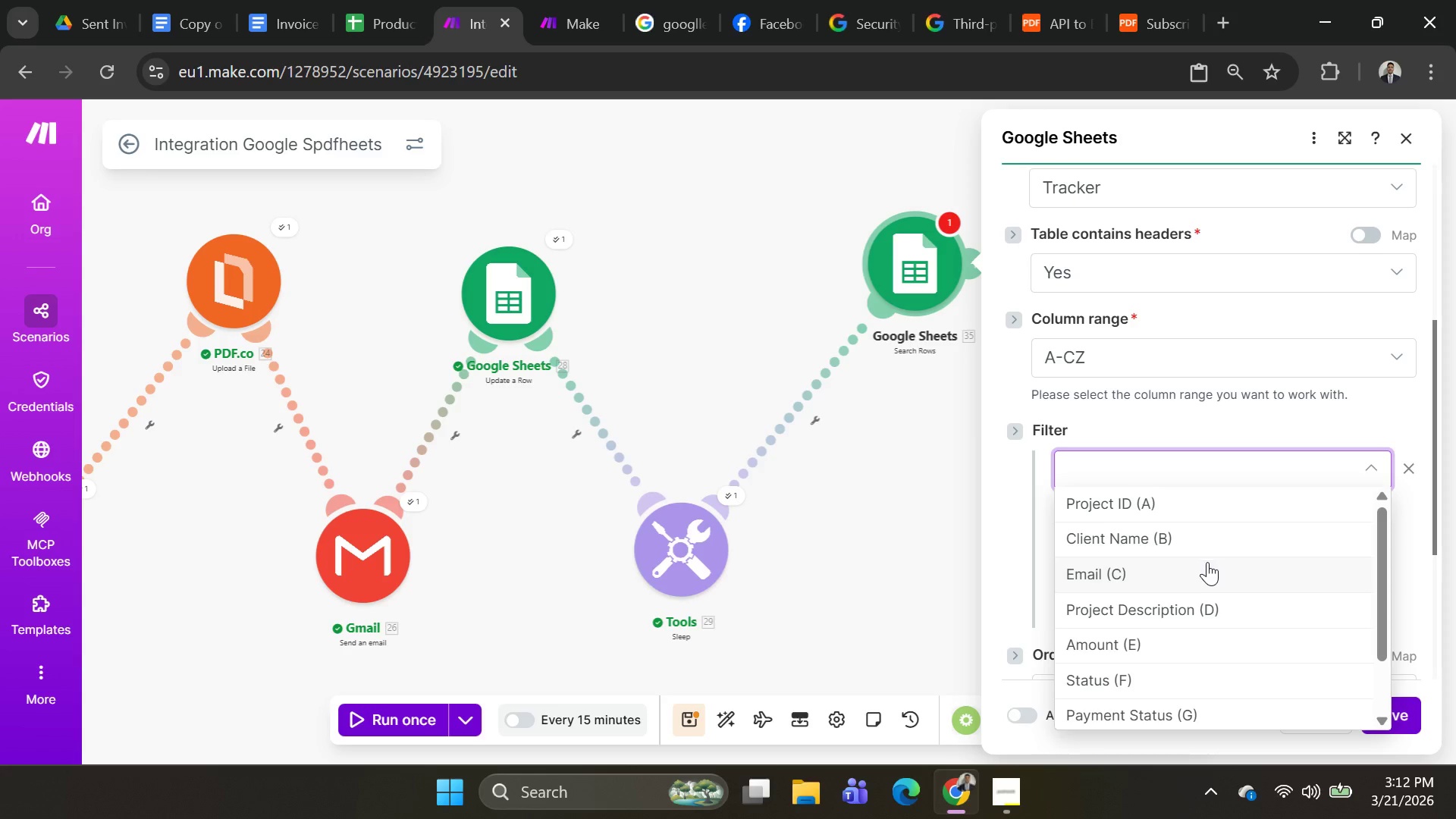 
left_click([1201, 506])
 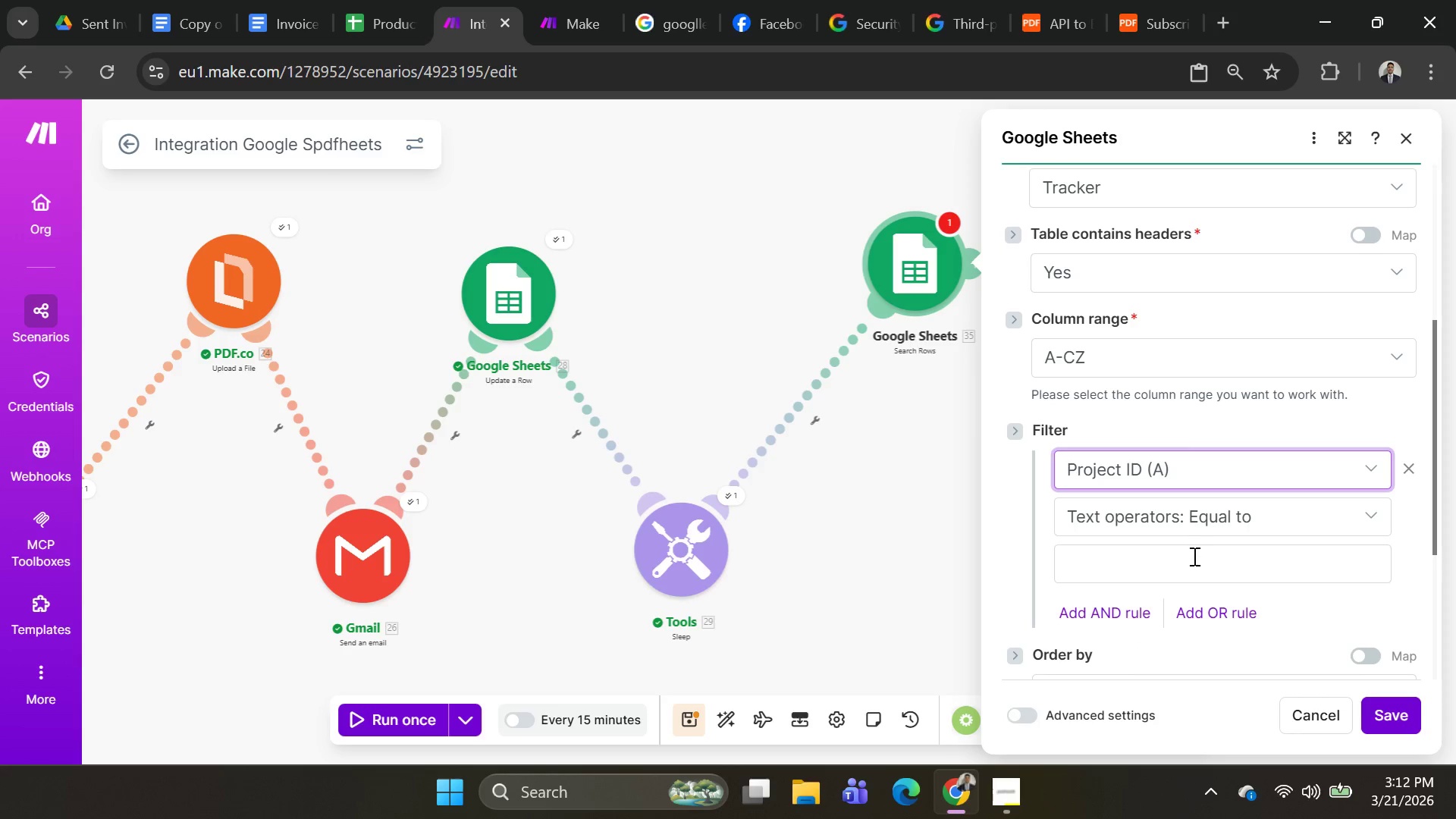 
left_click([1192, 557])
 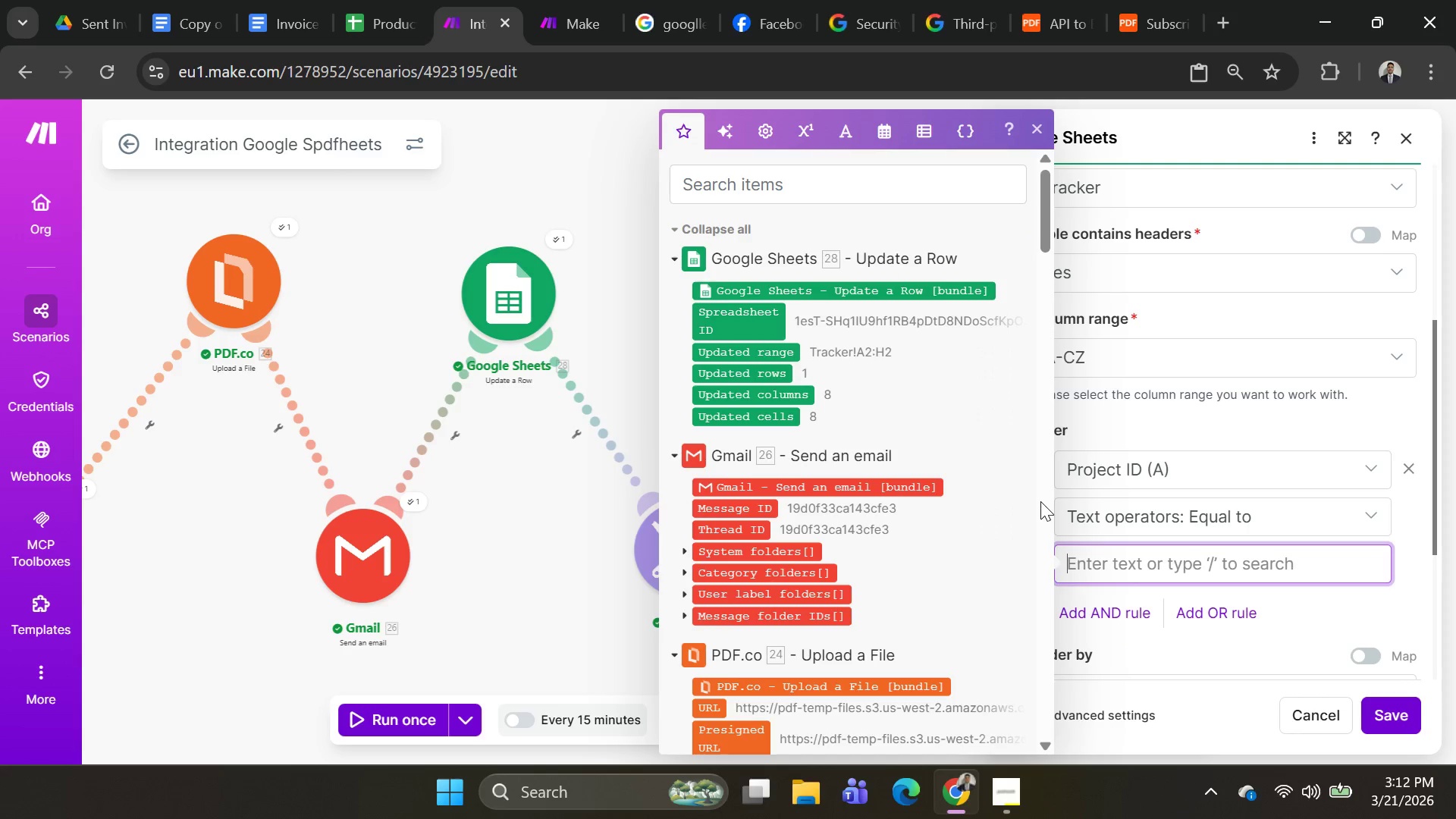 
right_click([1156, 552])
 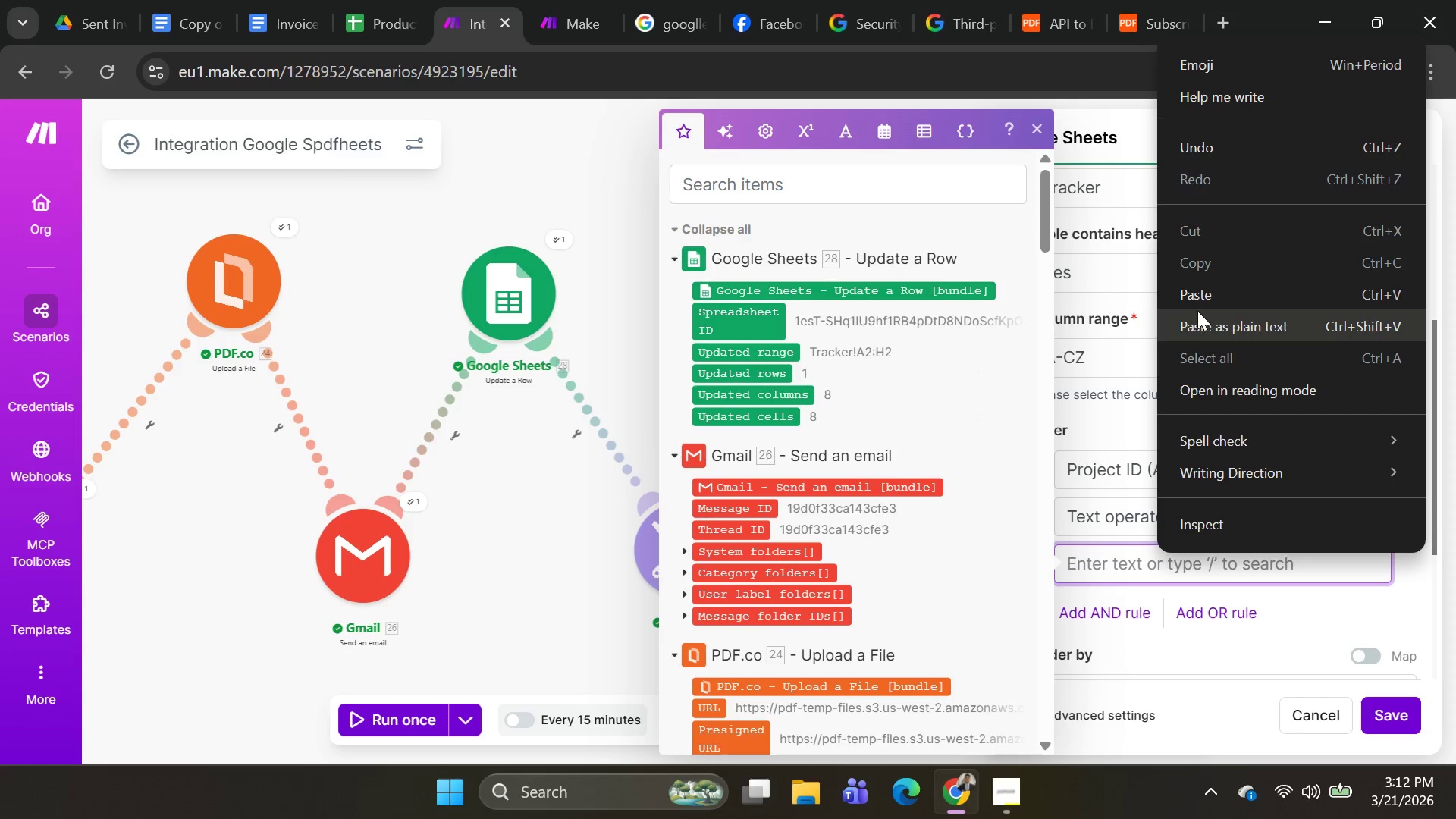 
left_click([1195, 303])
 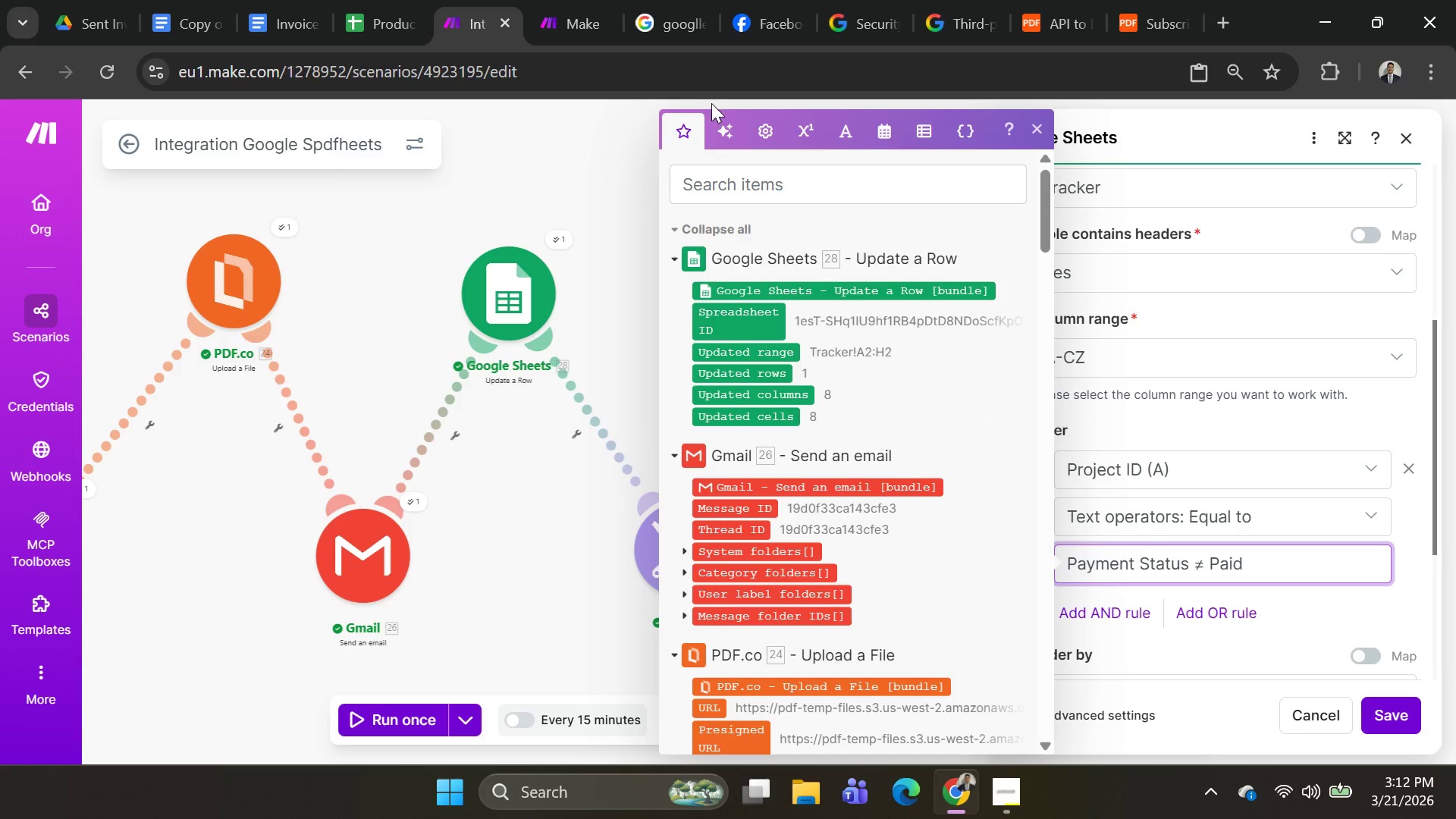 
left_click([566, 23])
 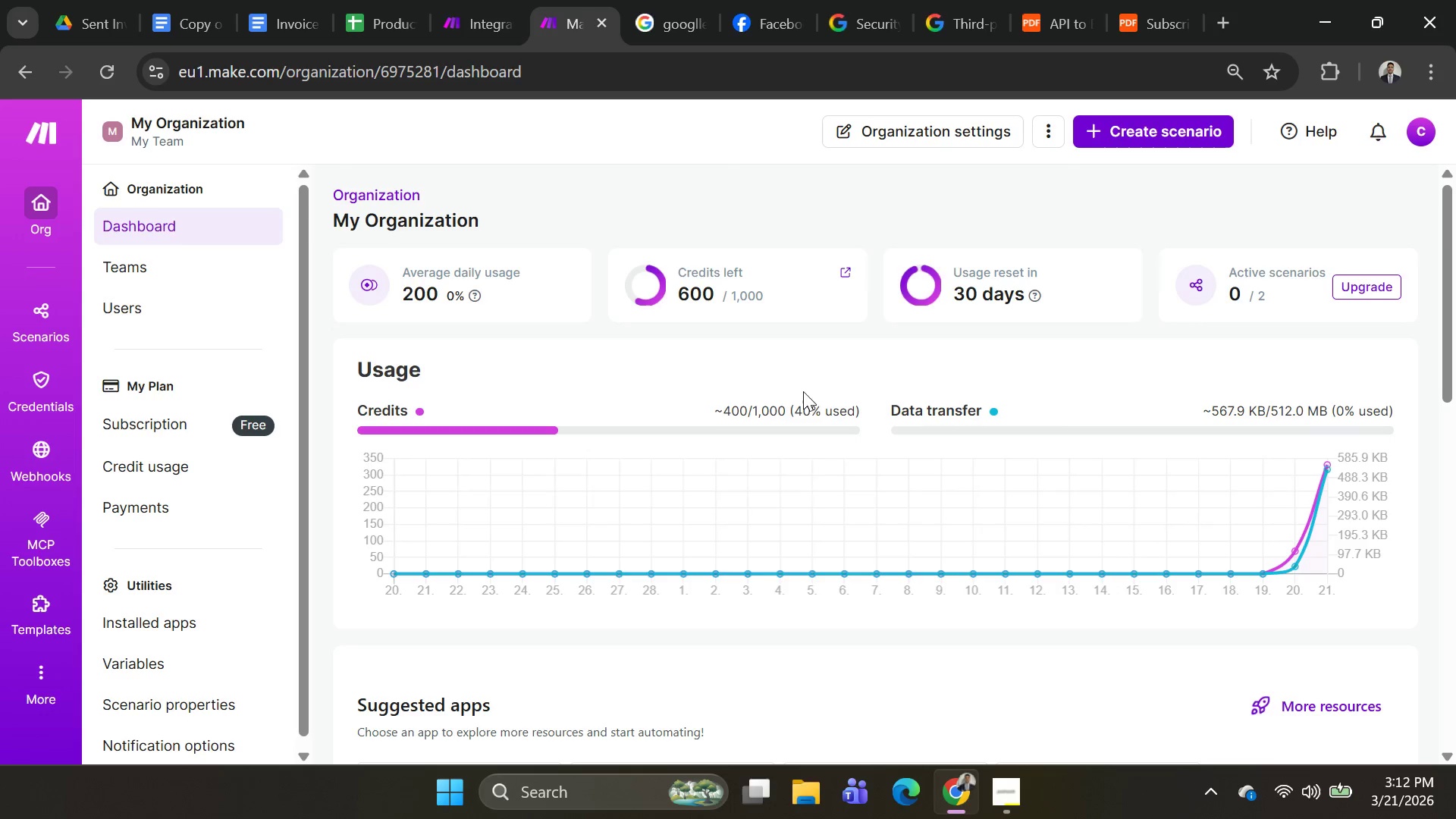 
scroll: coordinate [801, 413], scroll_direction: up, amount: 3.0
 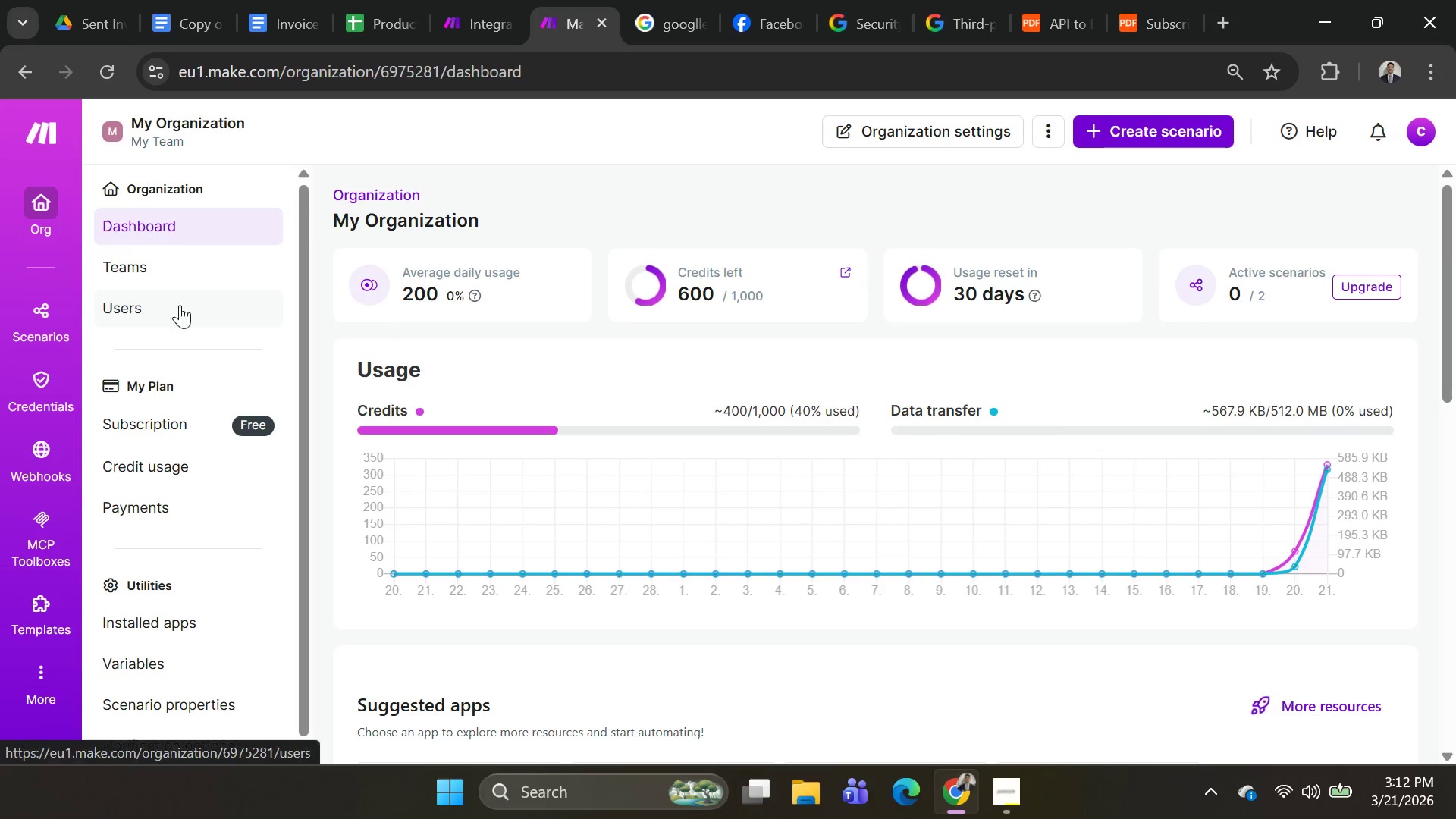 
left_click([39, 307])
 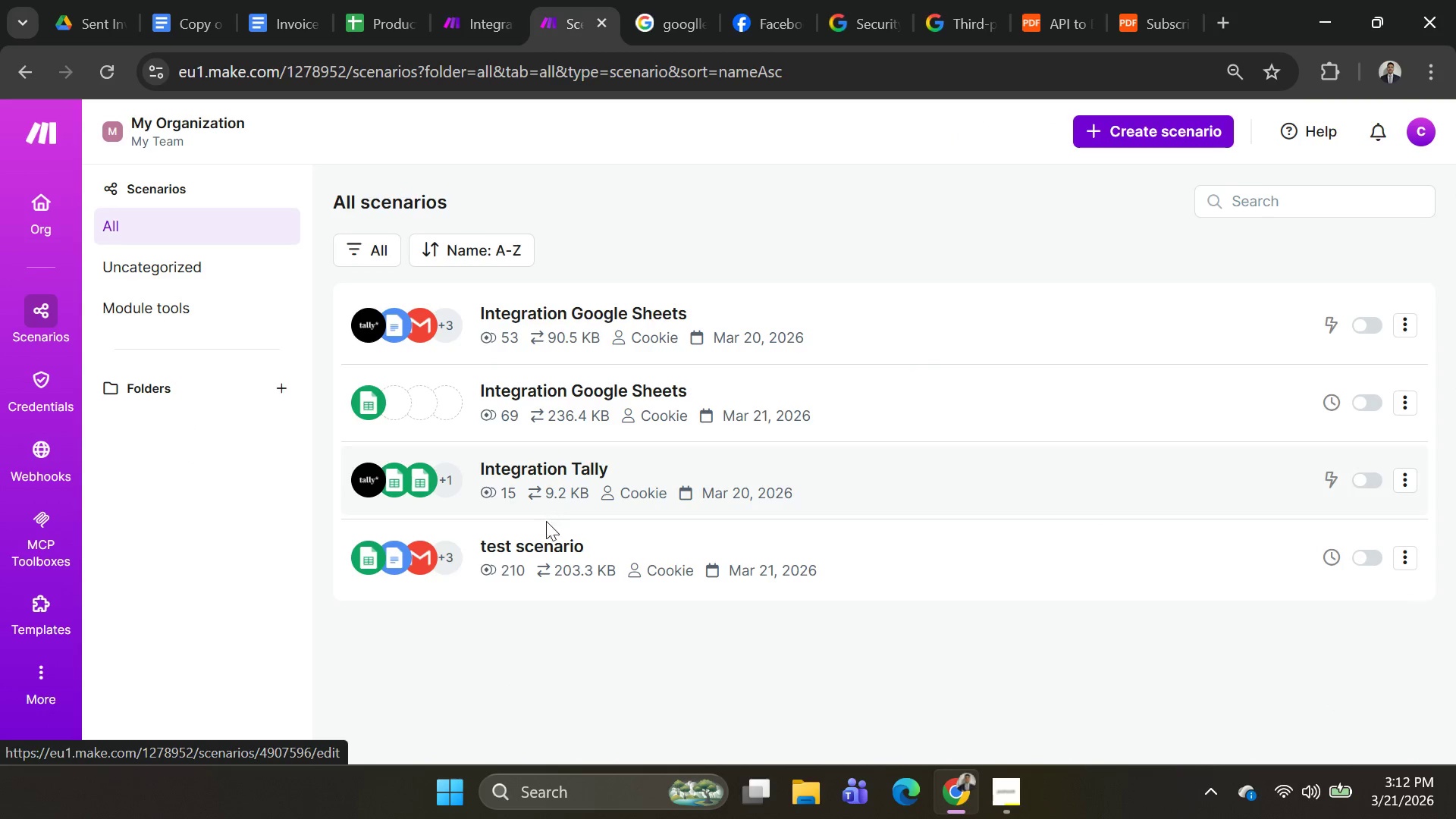 
left_click([550, 557])
 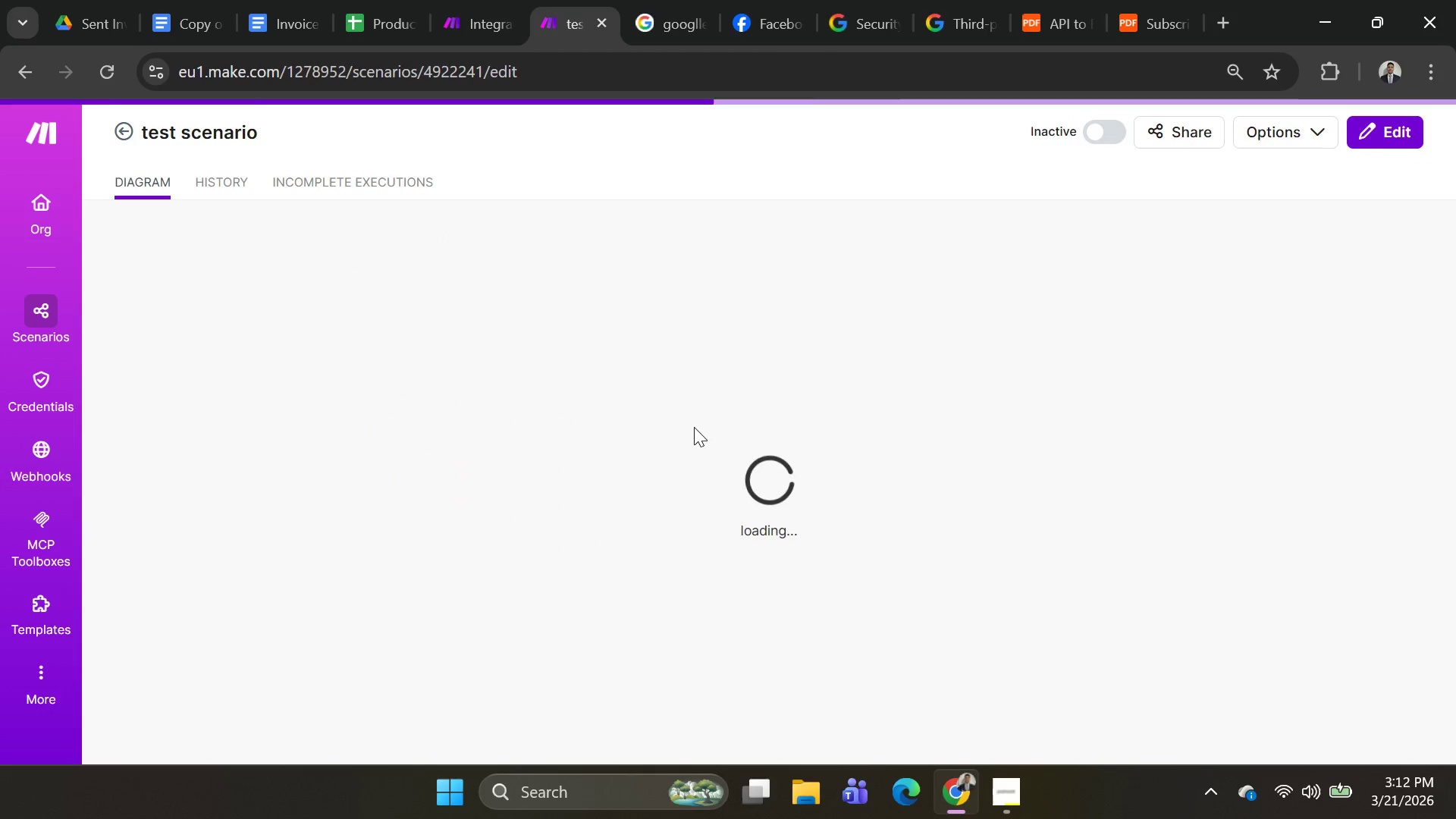 
scroll: coordinate [908, 444], scroll_direction: up, amount: 6.0
 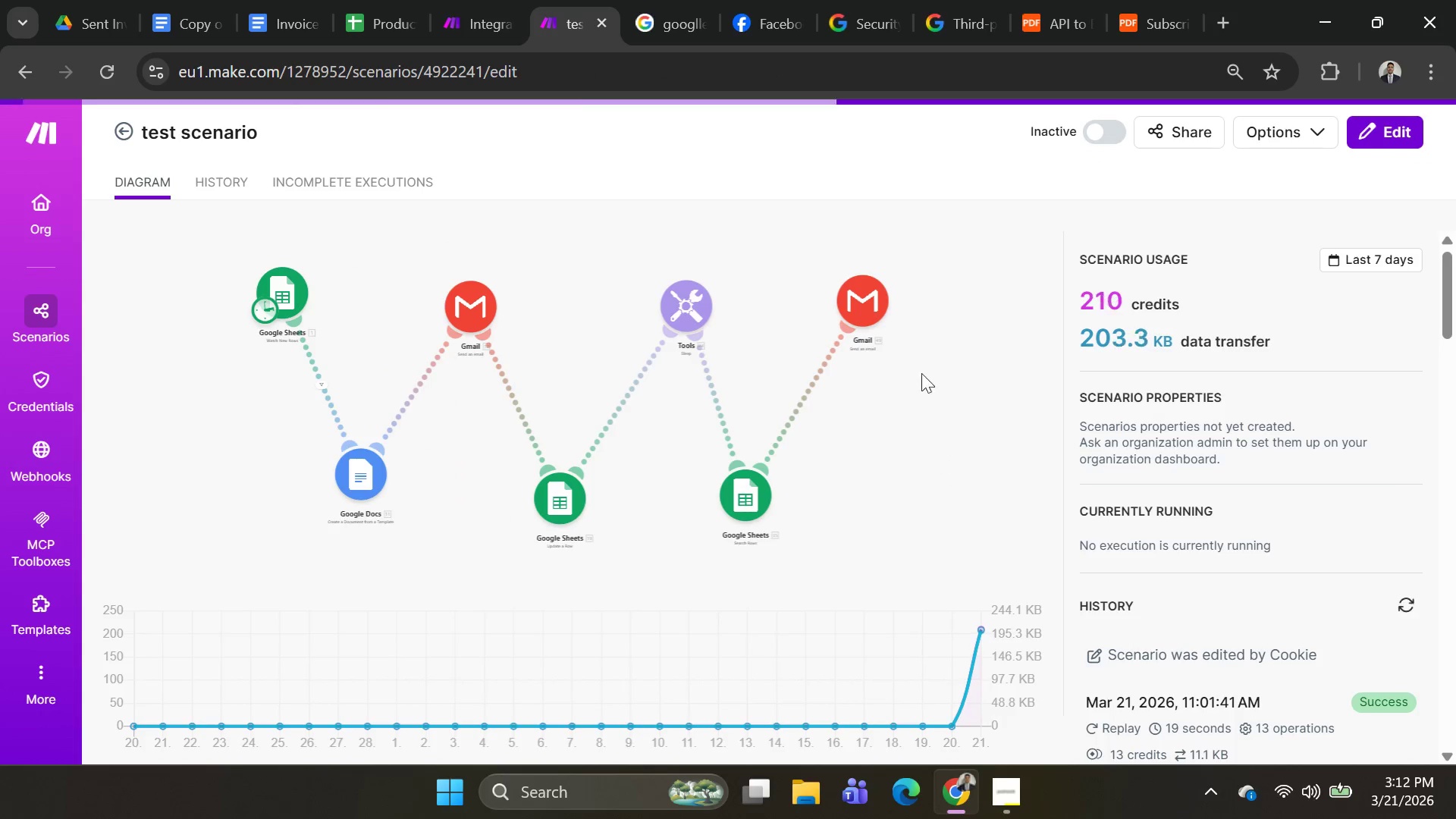 
left_click([845, 310])
 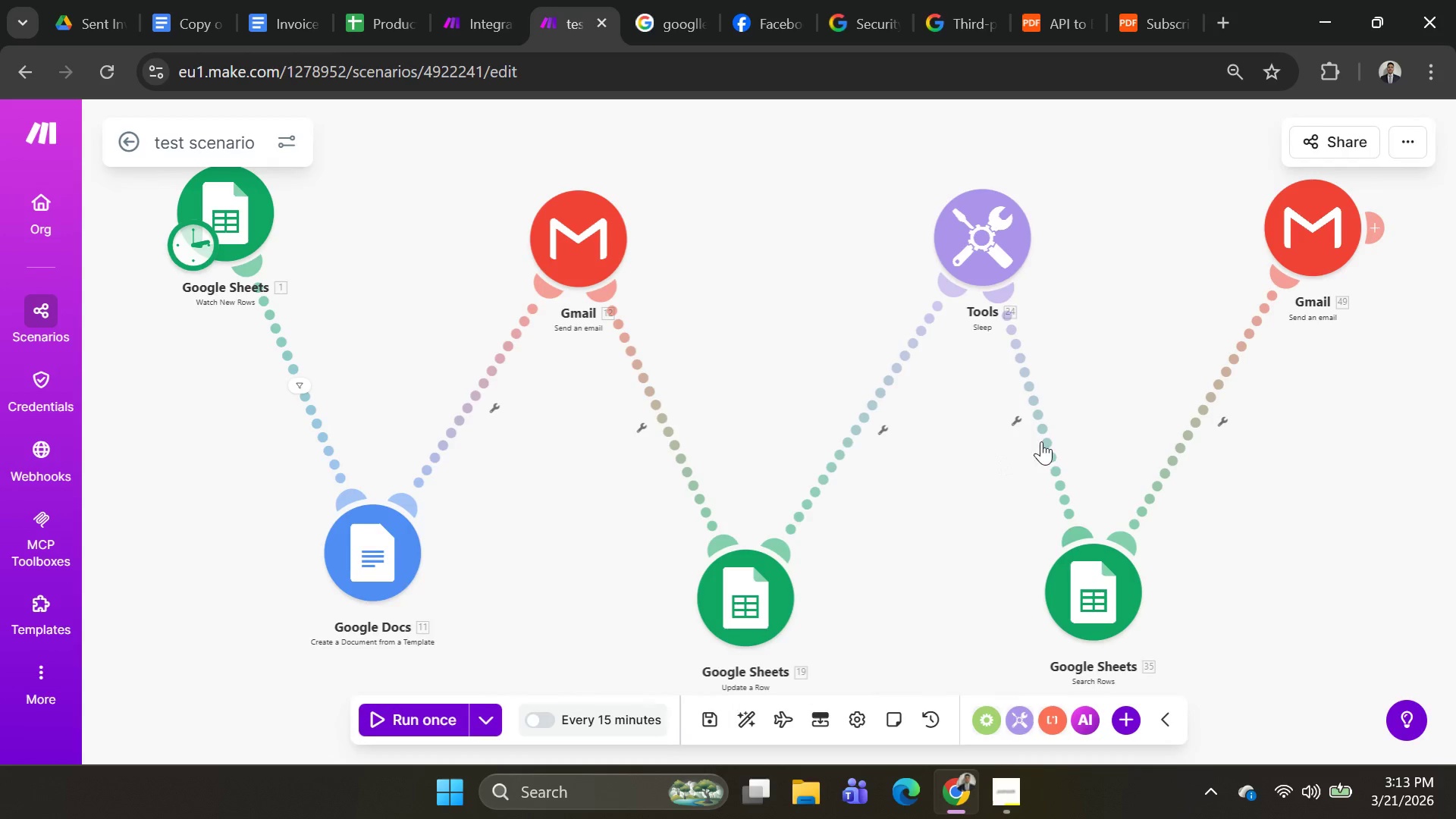 
left_click_drag(start_coordinate=[1072, 439], to_coordinate=[567, 416])
 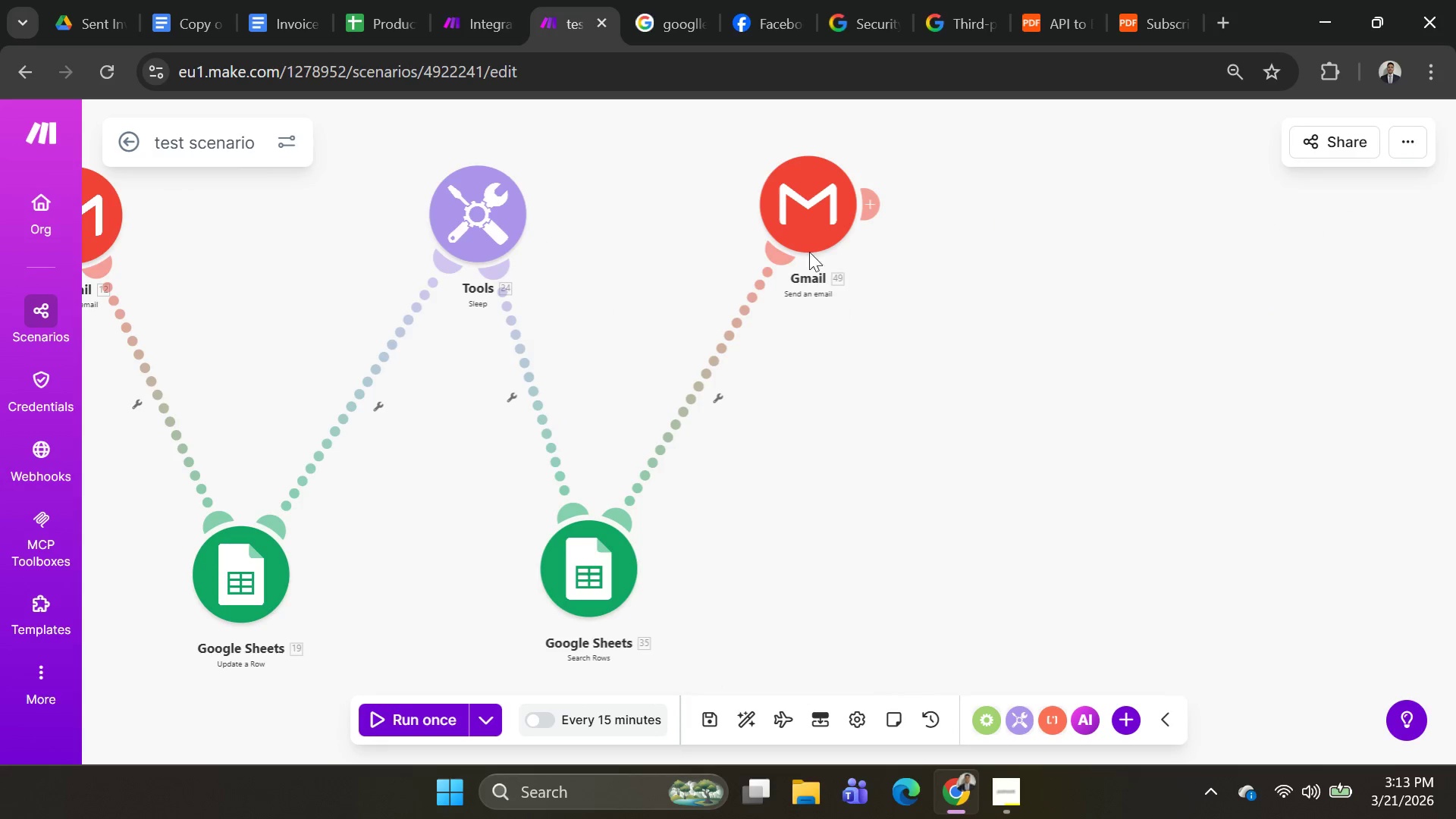 
left_click([797, 214])
 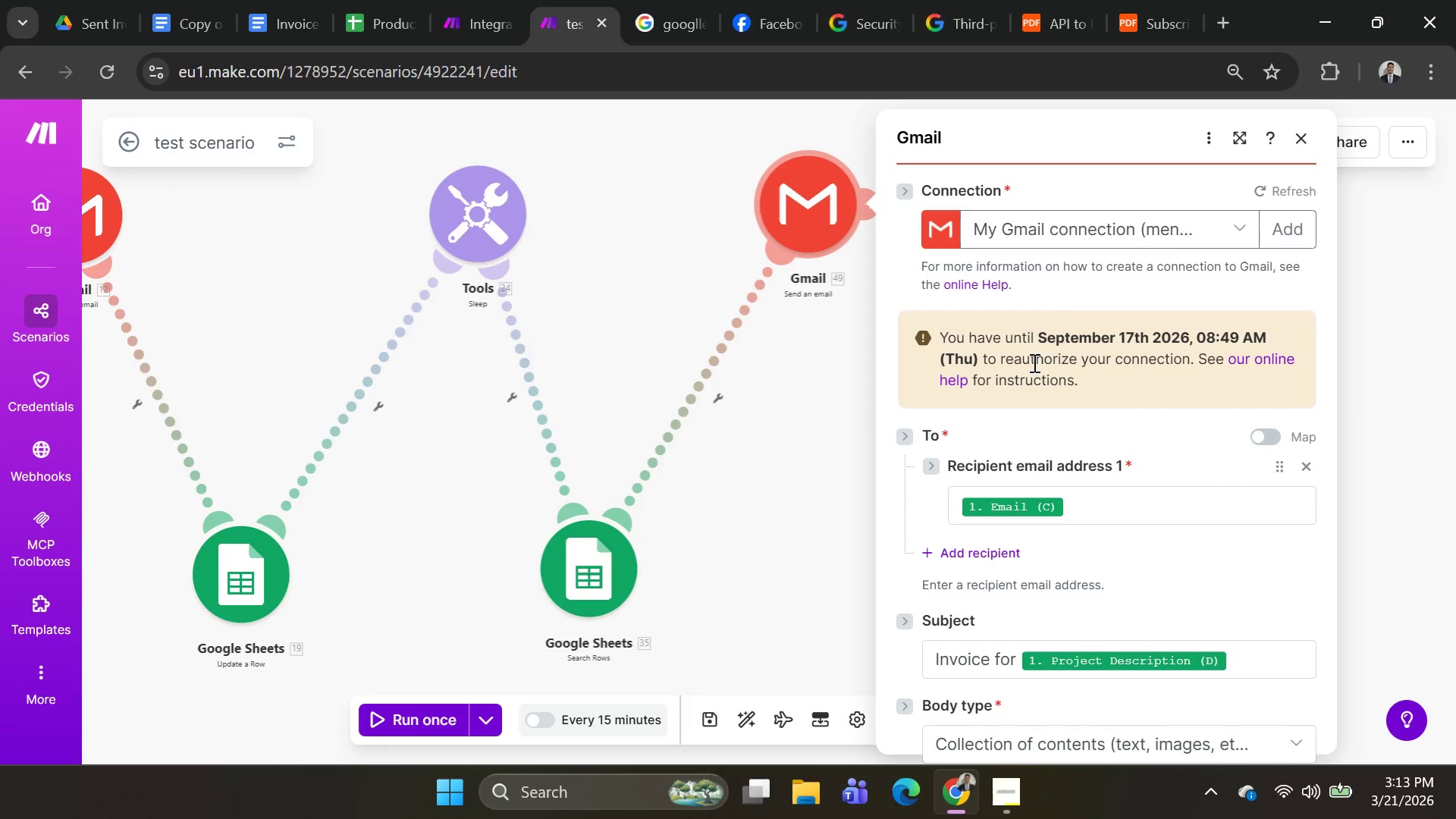 
scroll: coordinate [1065, 464], scroll_direction: down, amount: 3.0
 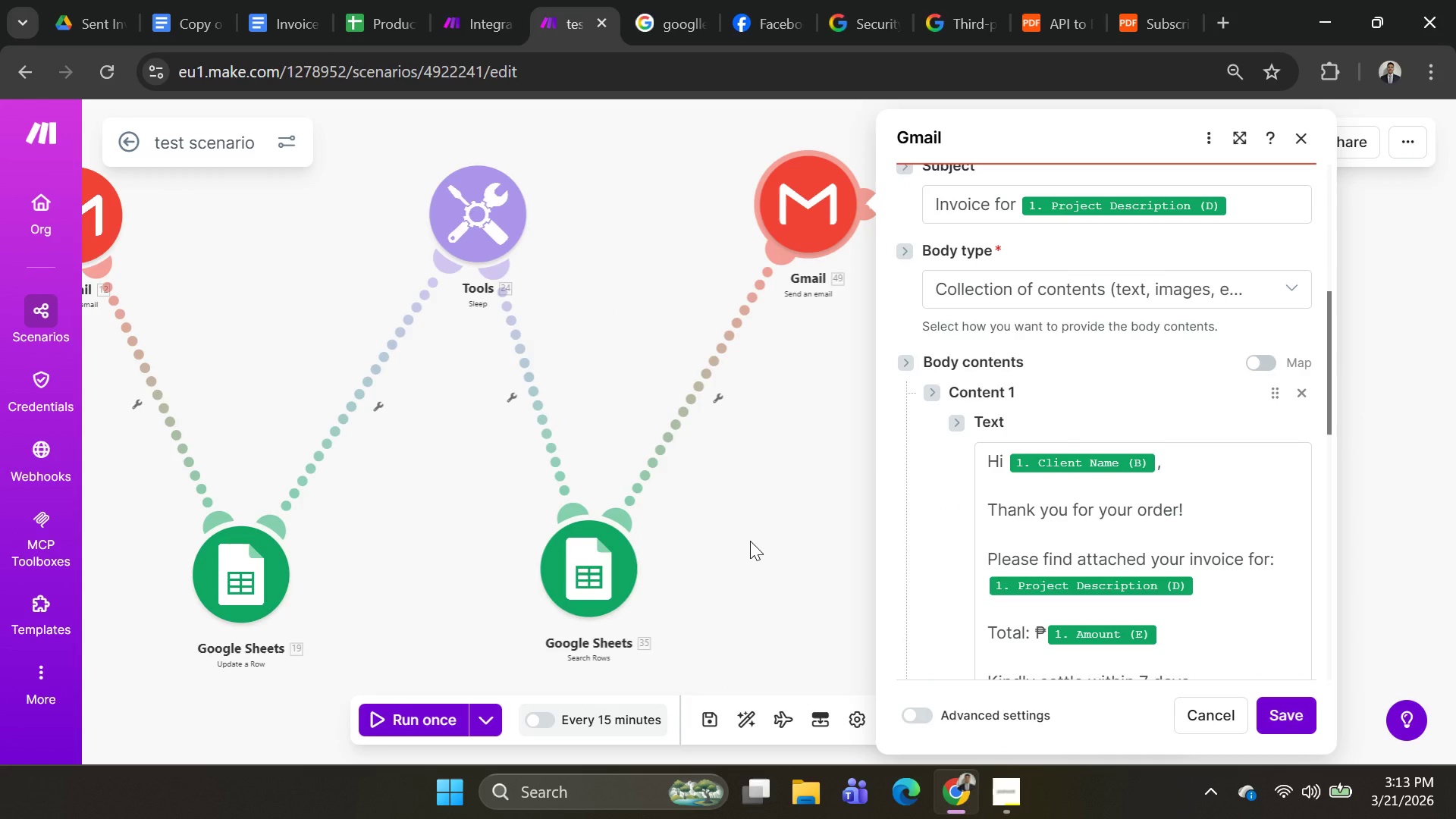 
wait(6.27)
 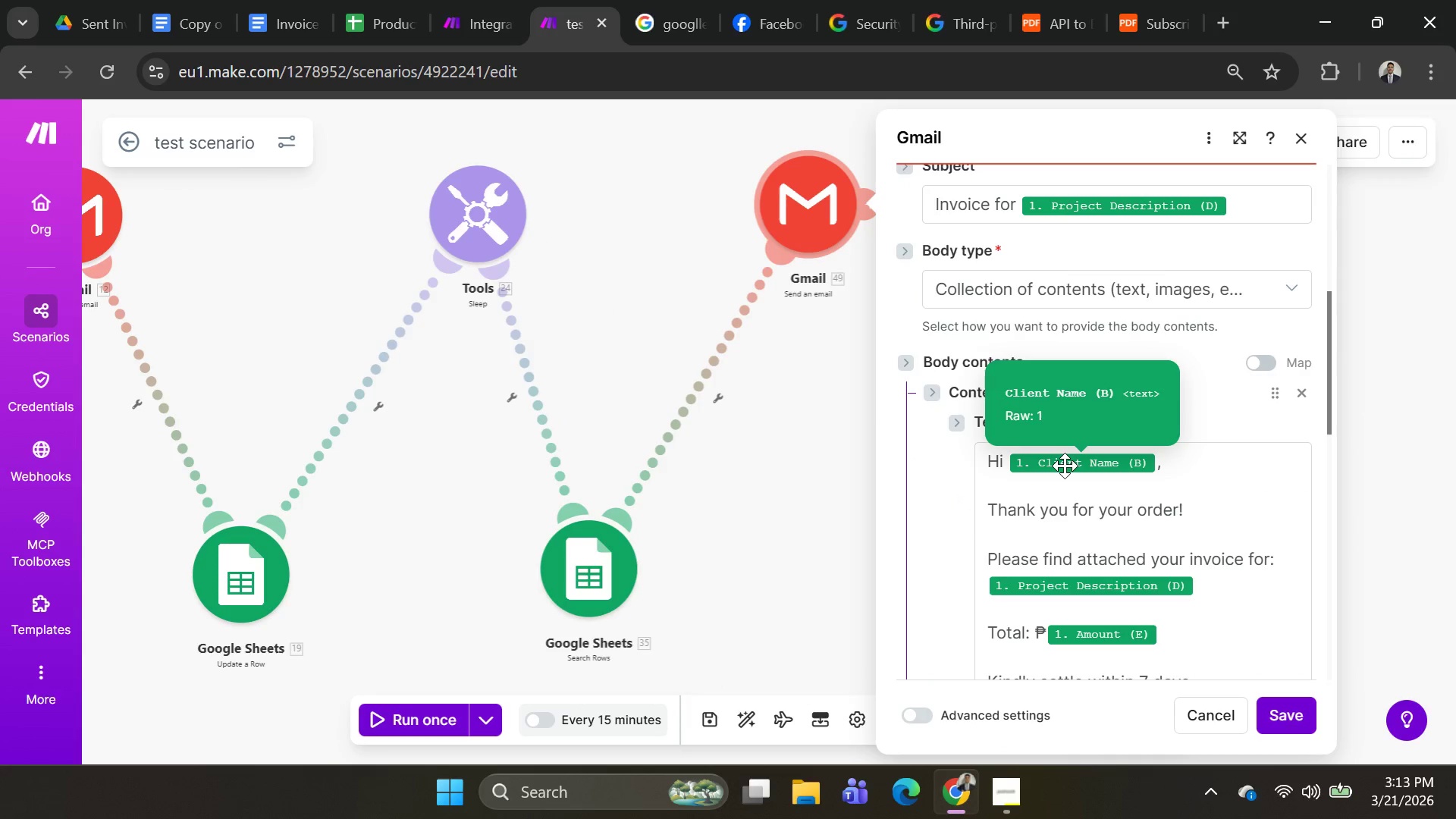 
left_click([588, 572])
 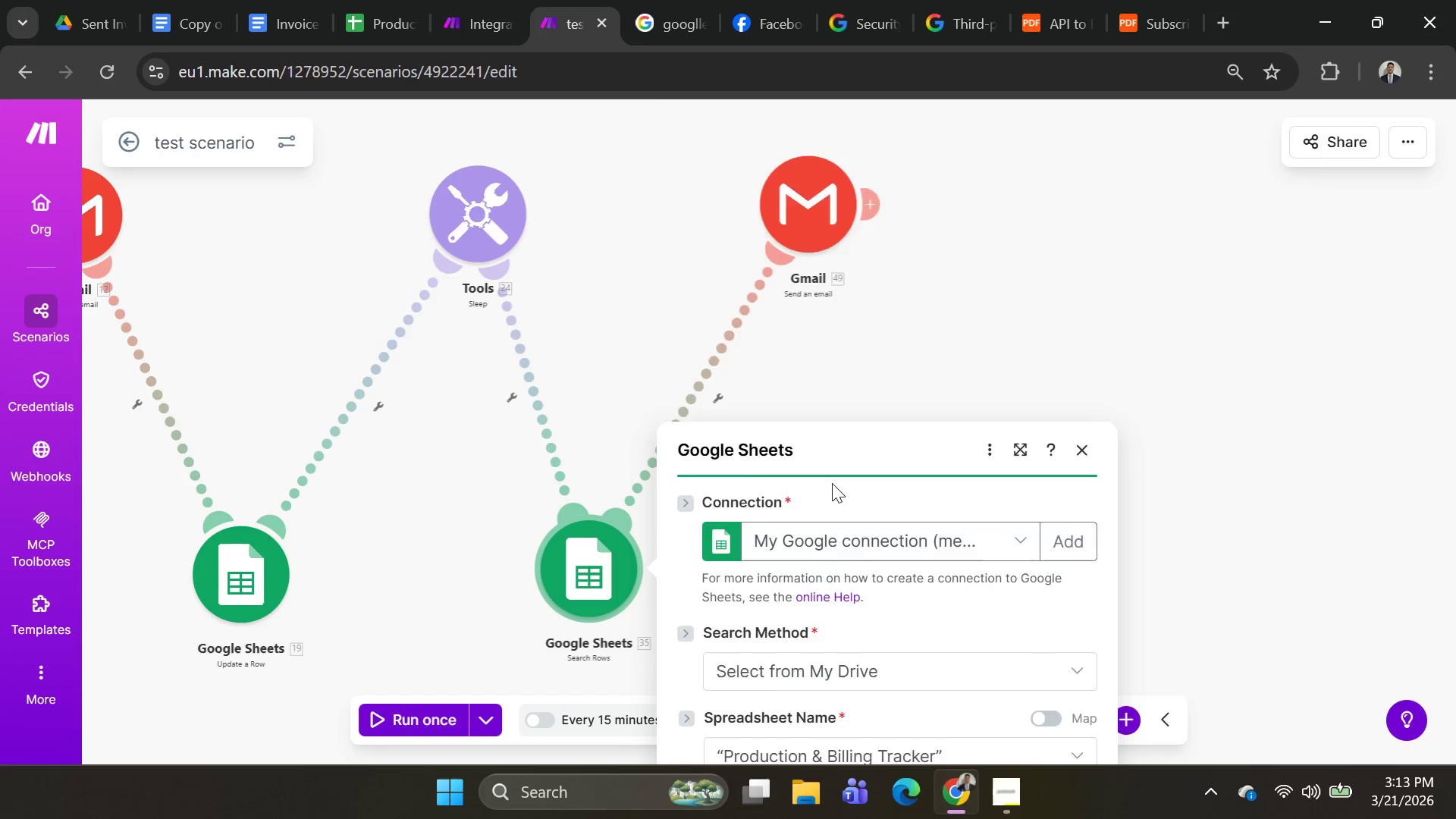 
scroll: coordinate [833, 492], scroll_direction: down, amount: 2.0
 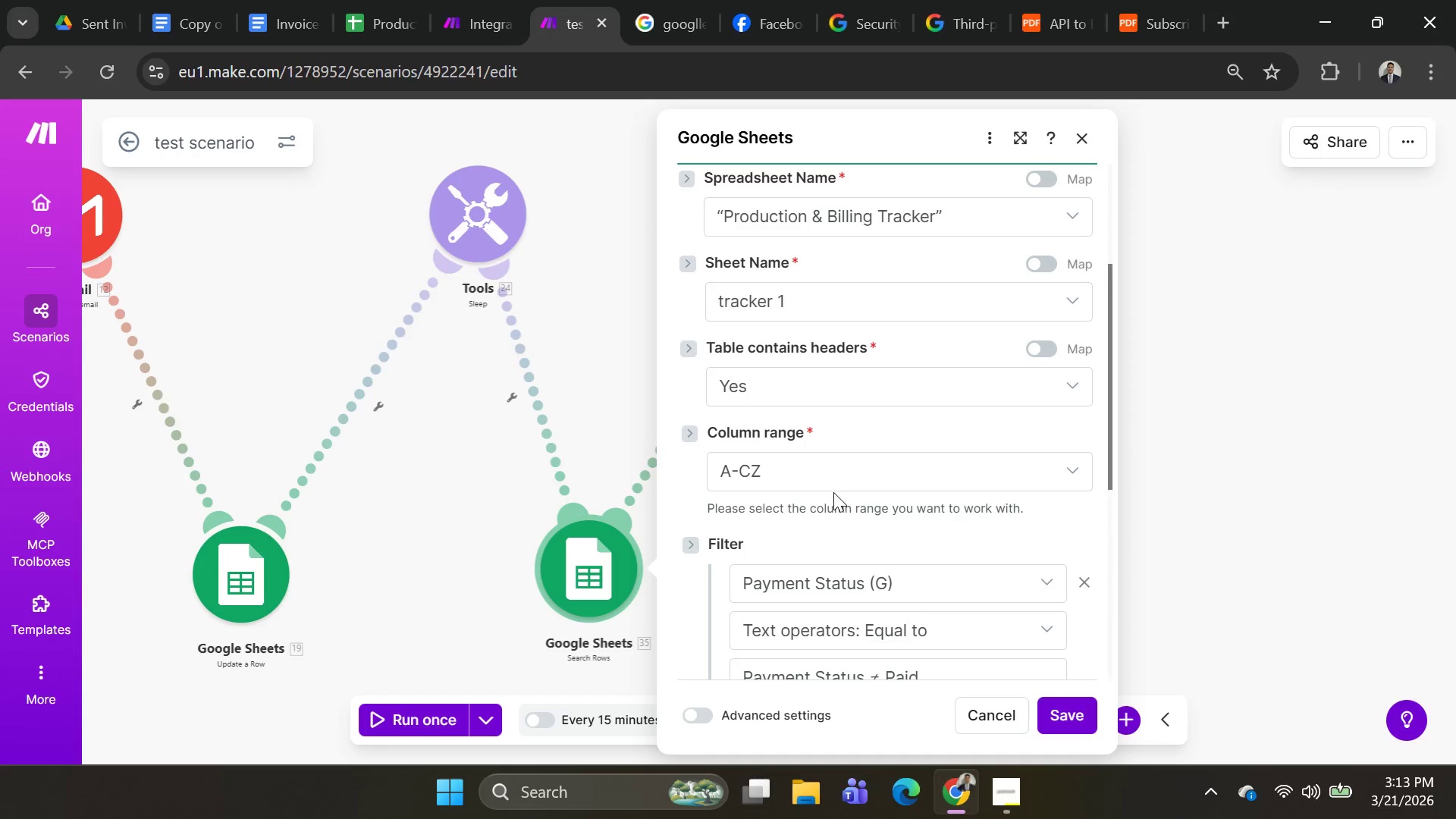 
scroll: coordinate [832, 492], scroll_direction: up, amount: 1.0
 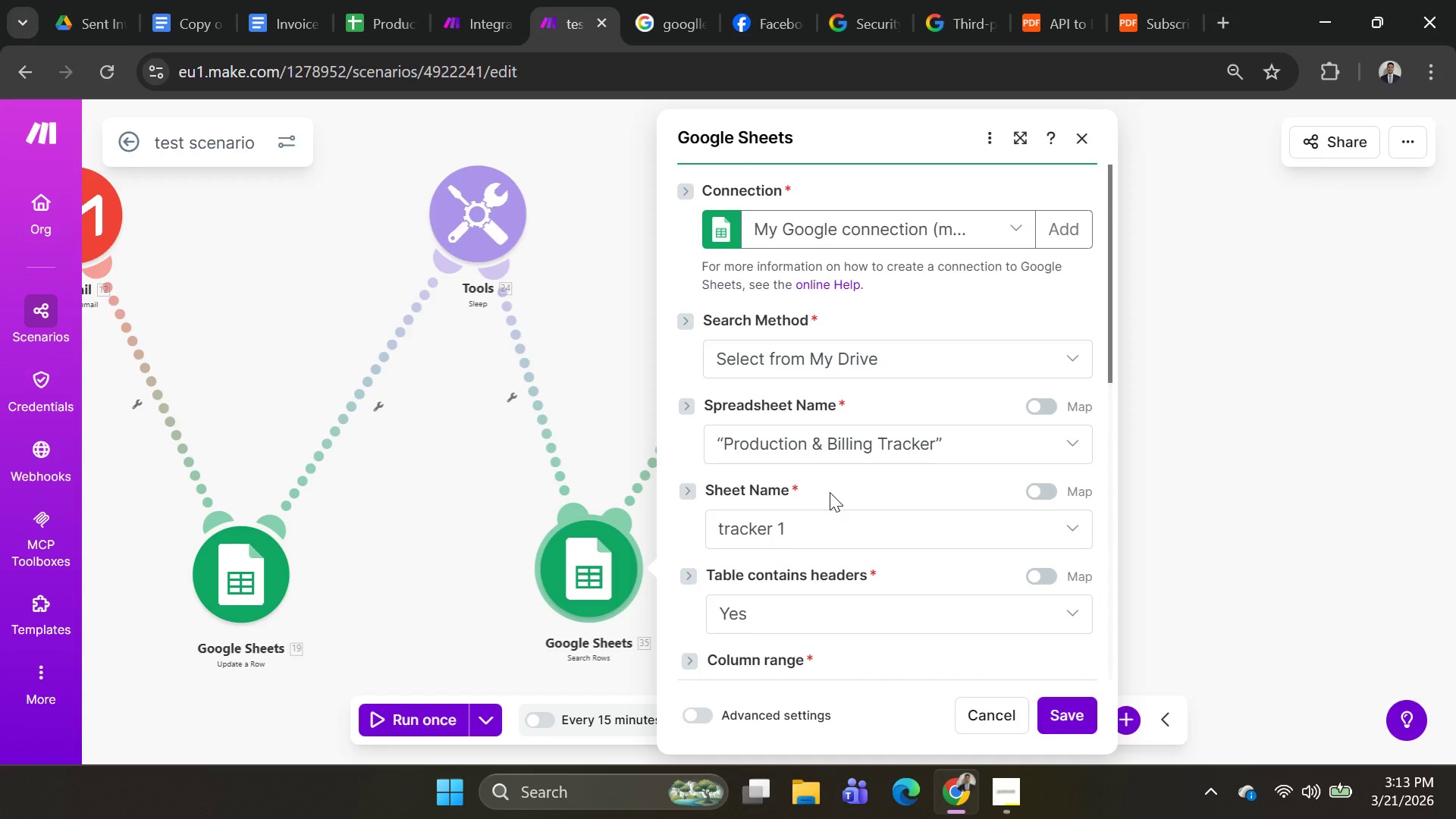 
scroll: coordinate [830, 492], scroll_direction: none, amount: 0.0
 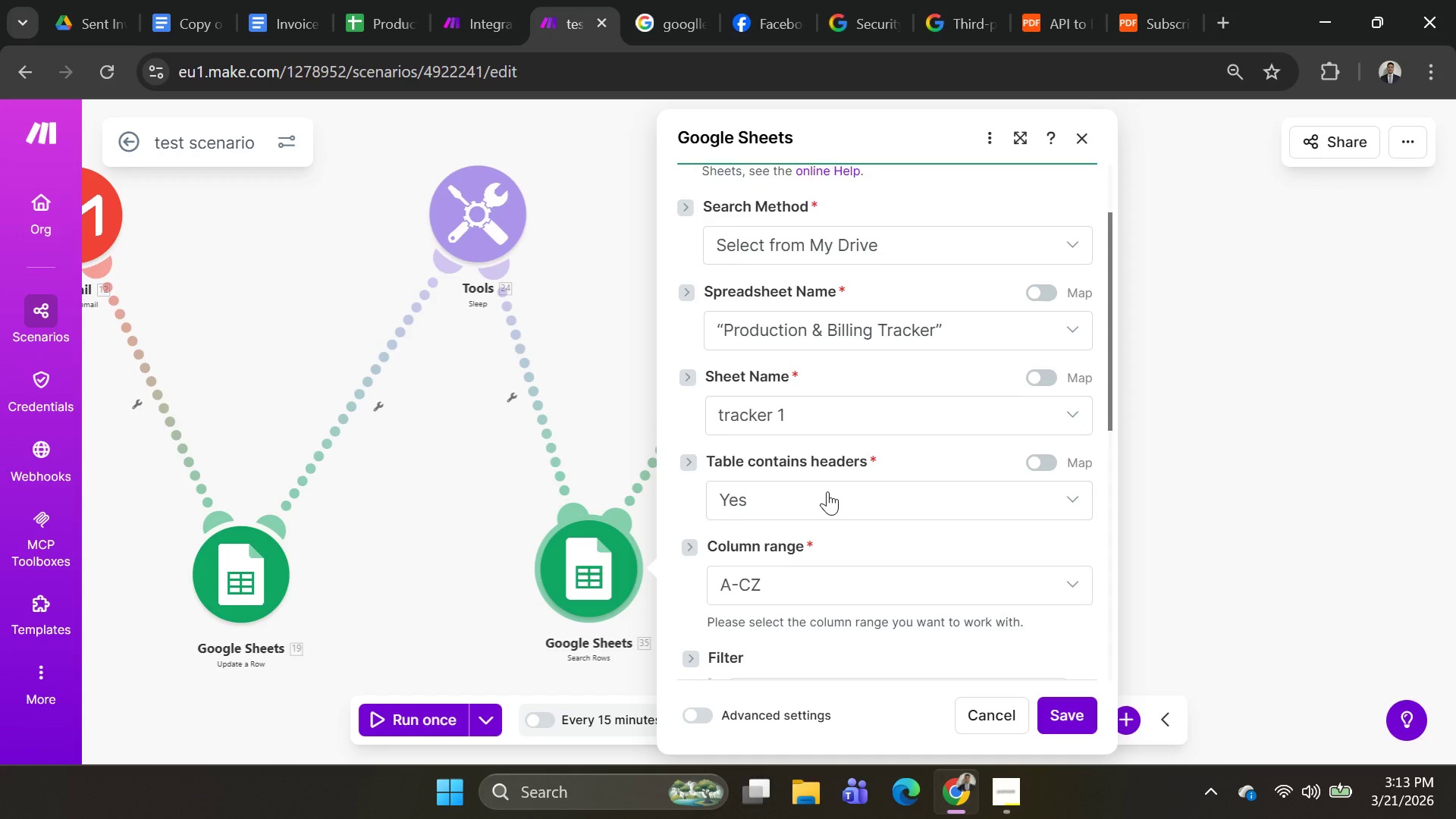 
scroll: coordinate [827, 491], scroll_direction: down, amount: 3.0
 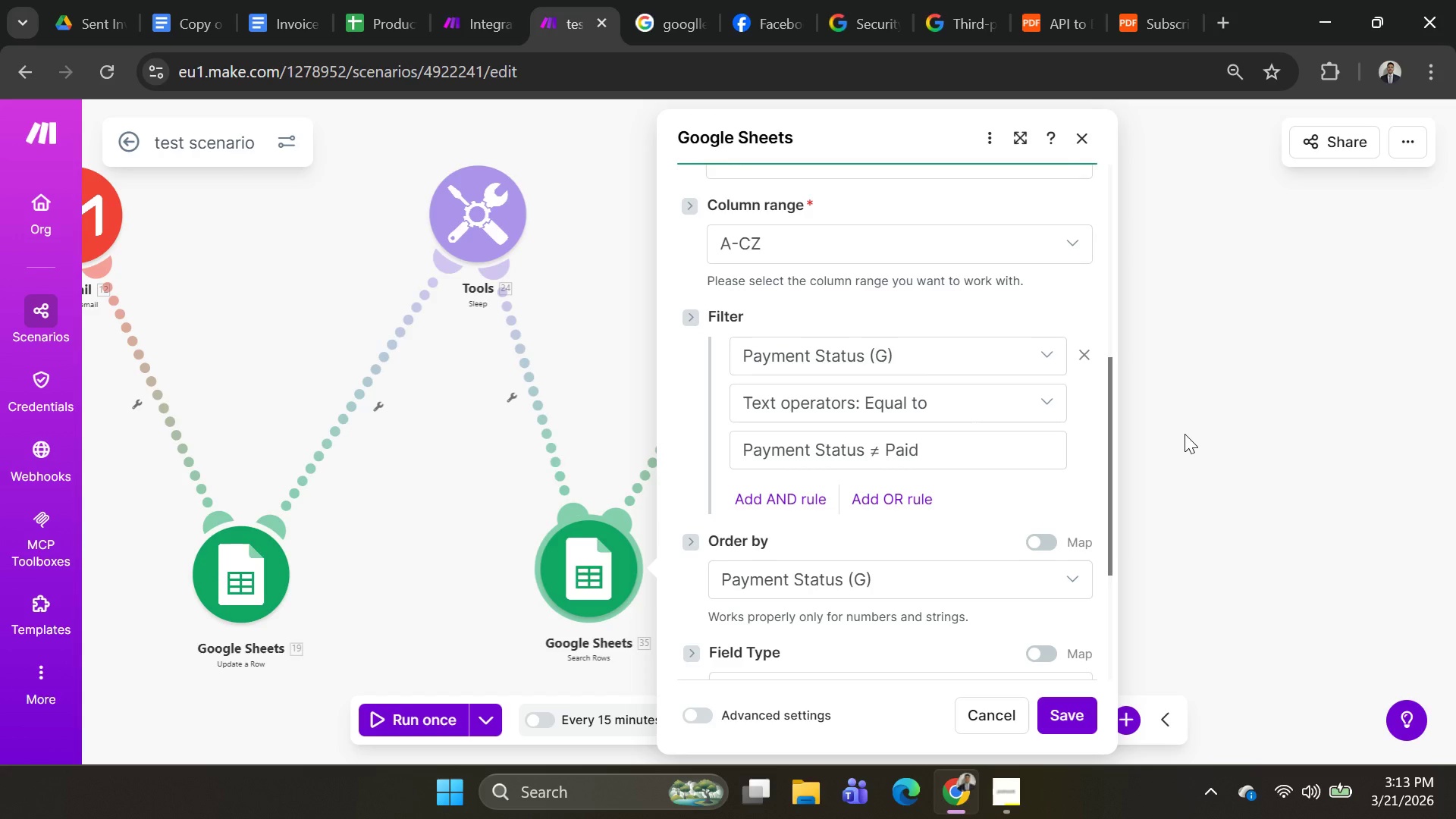 
left_click([1185, 434])
 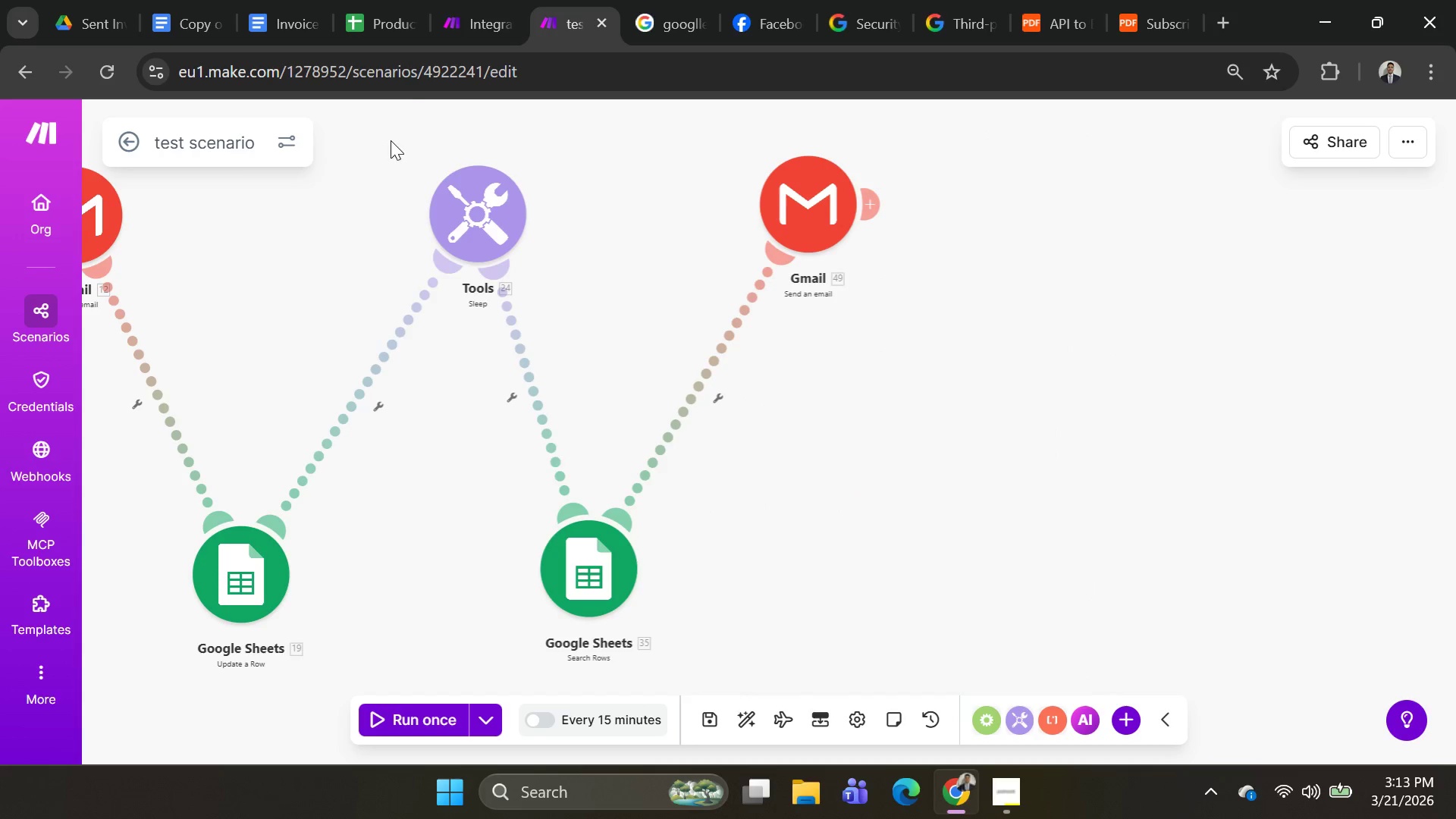 
left_click([450, 20])
 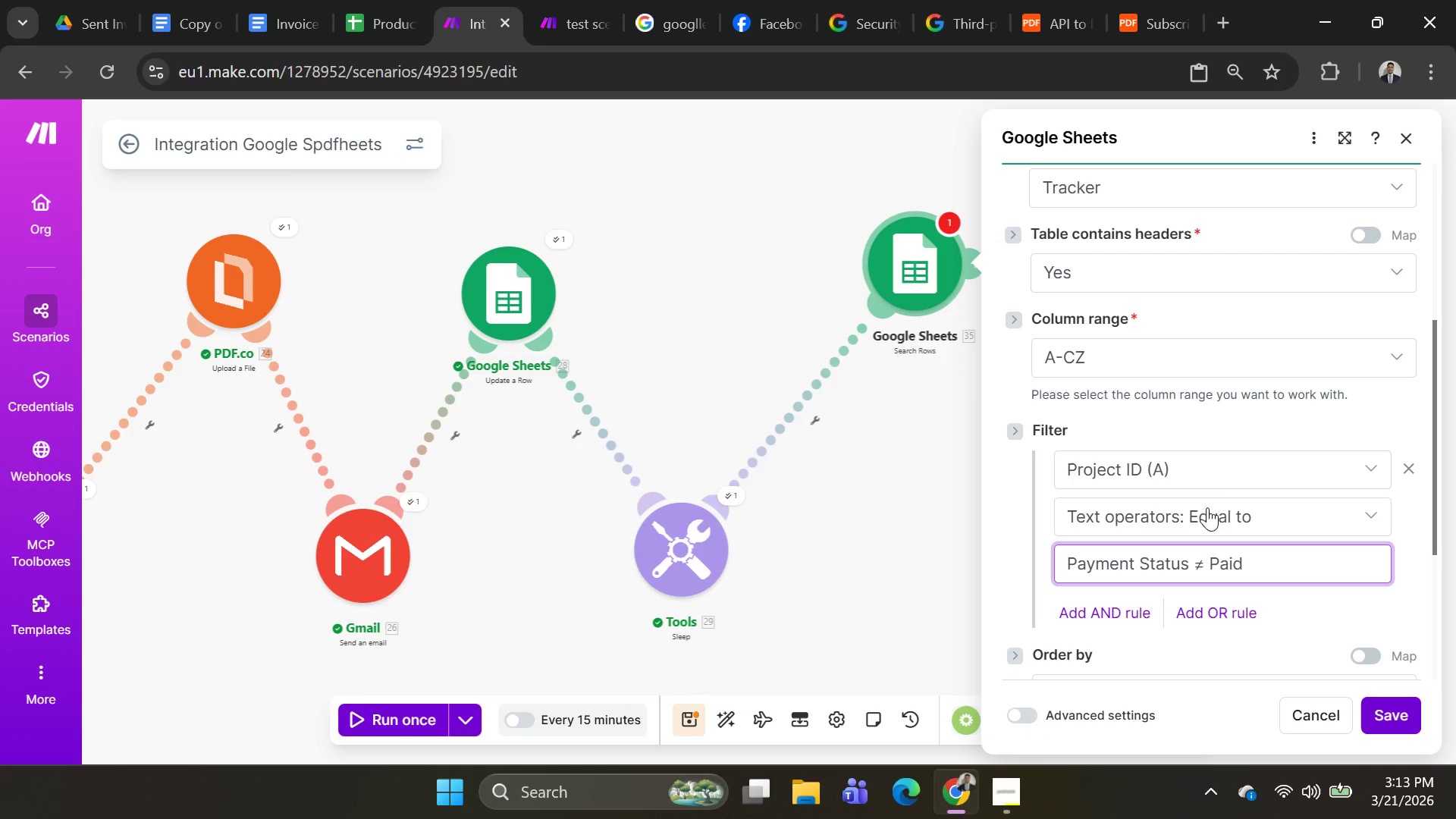 
left_click([1215, 469])
 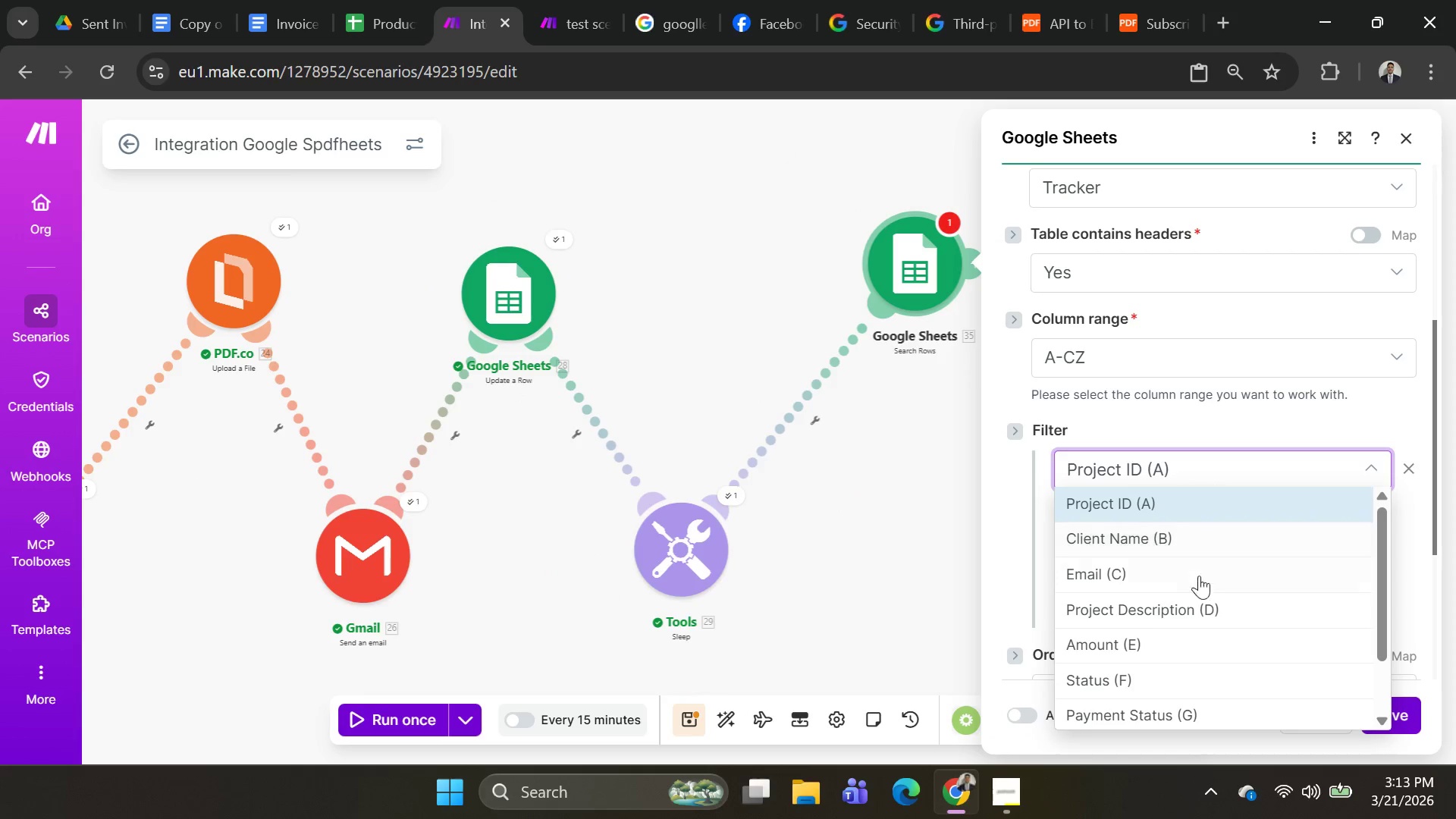 
scroll: coordinate [1206, 607], scroll_direction: down, amount: 3.0
 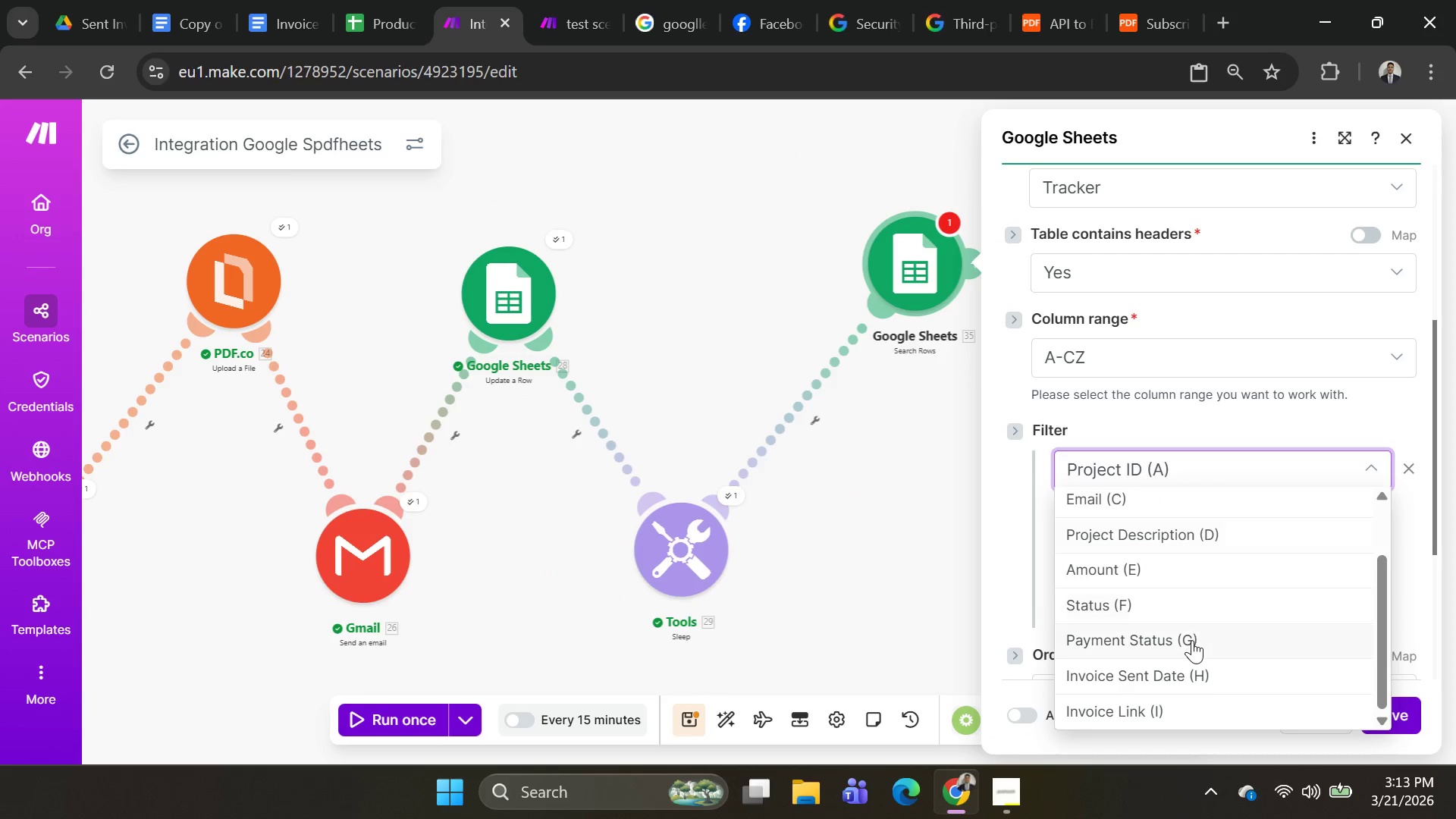 
left_click([1192, 640])
 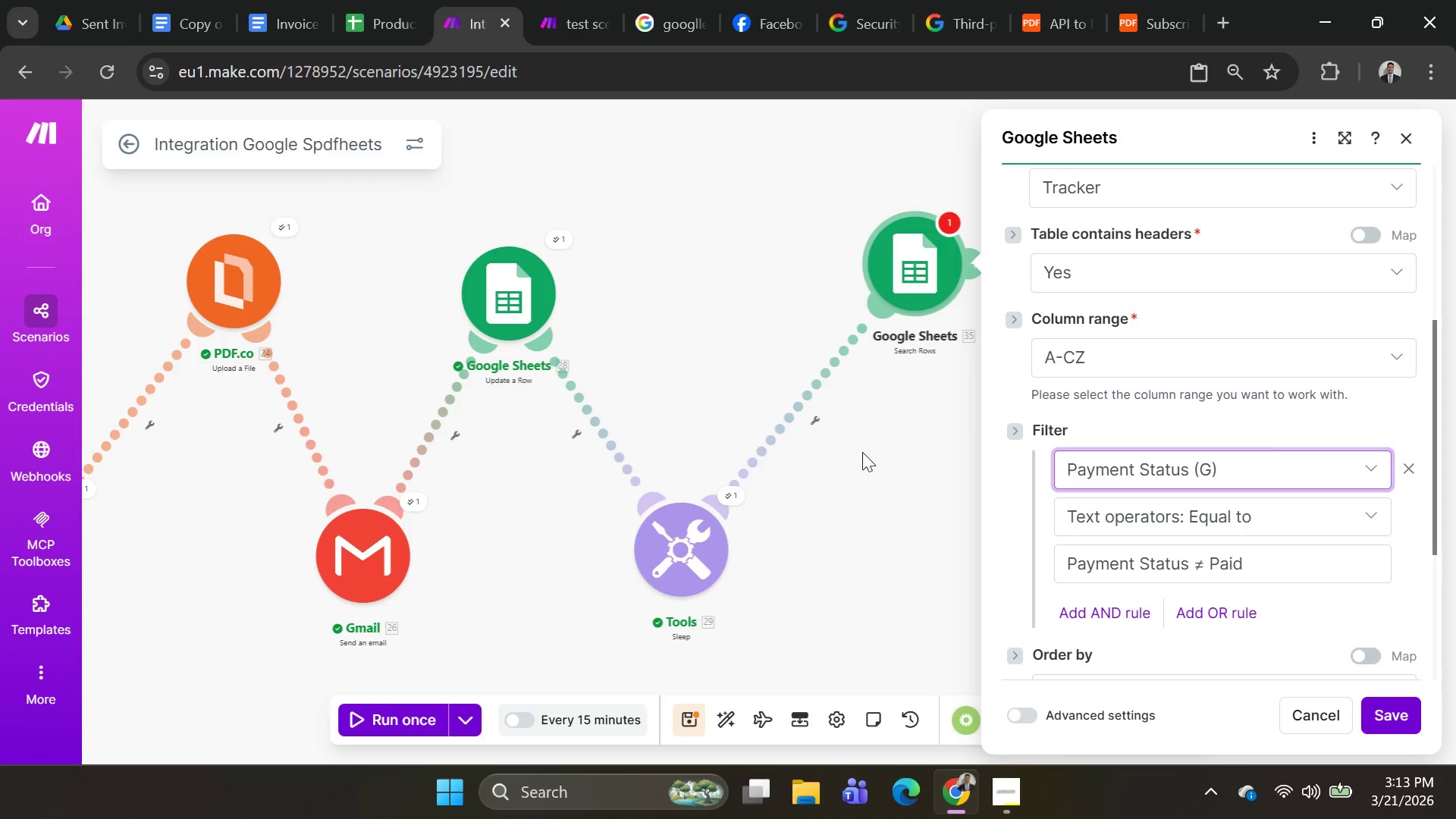 
wait(5.7)
 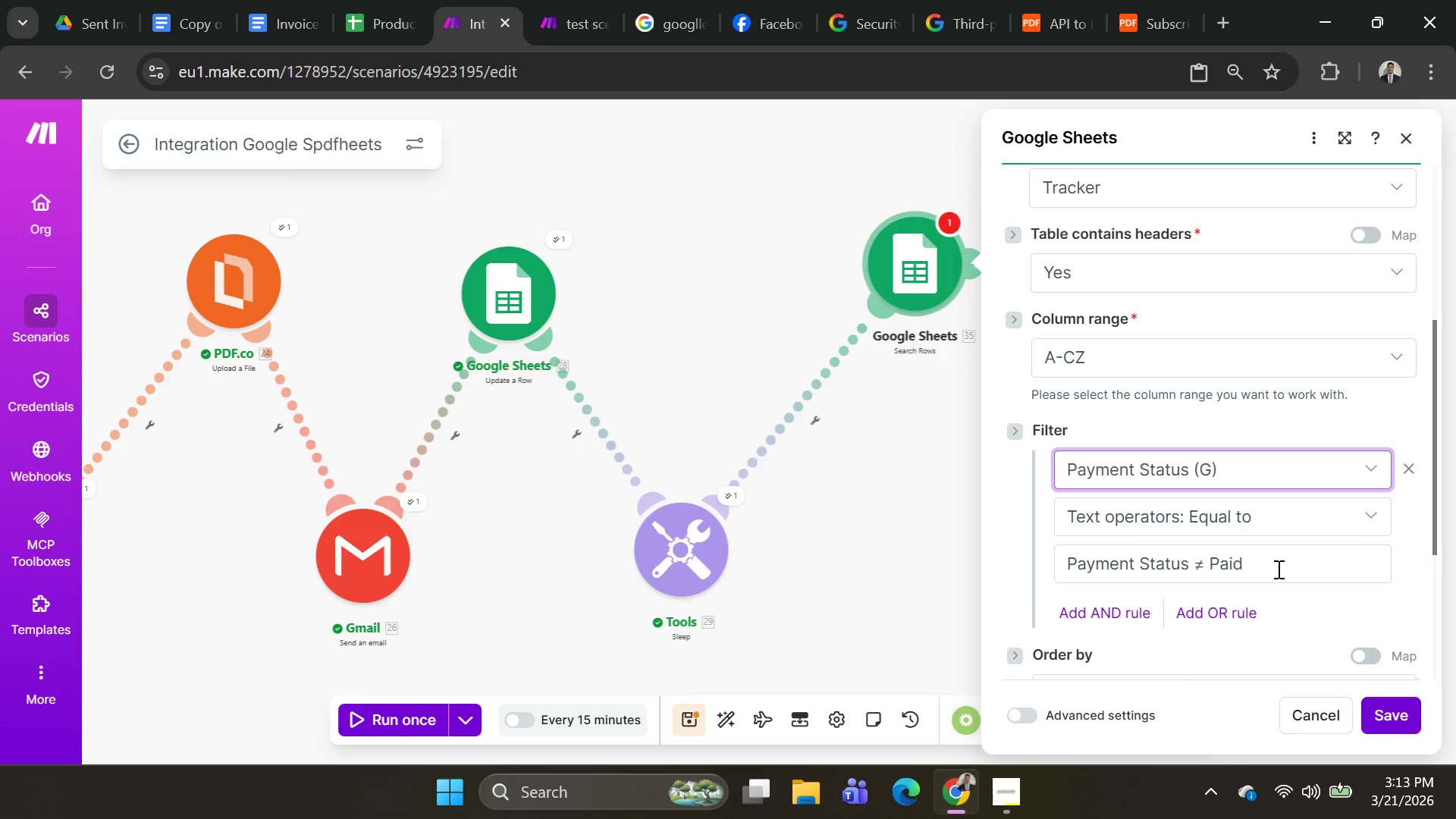 
left_click([1393, 723])
 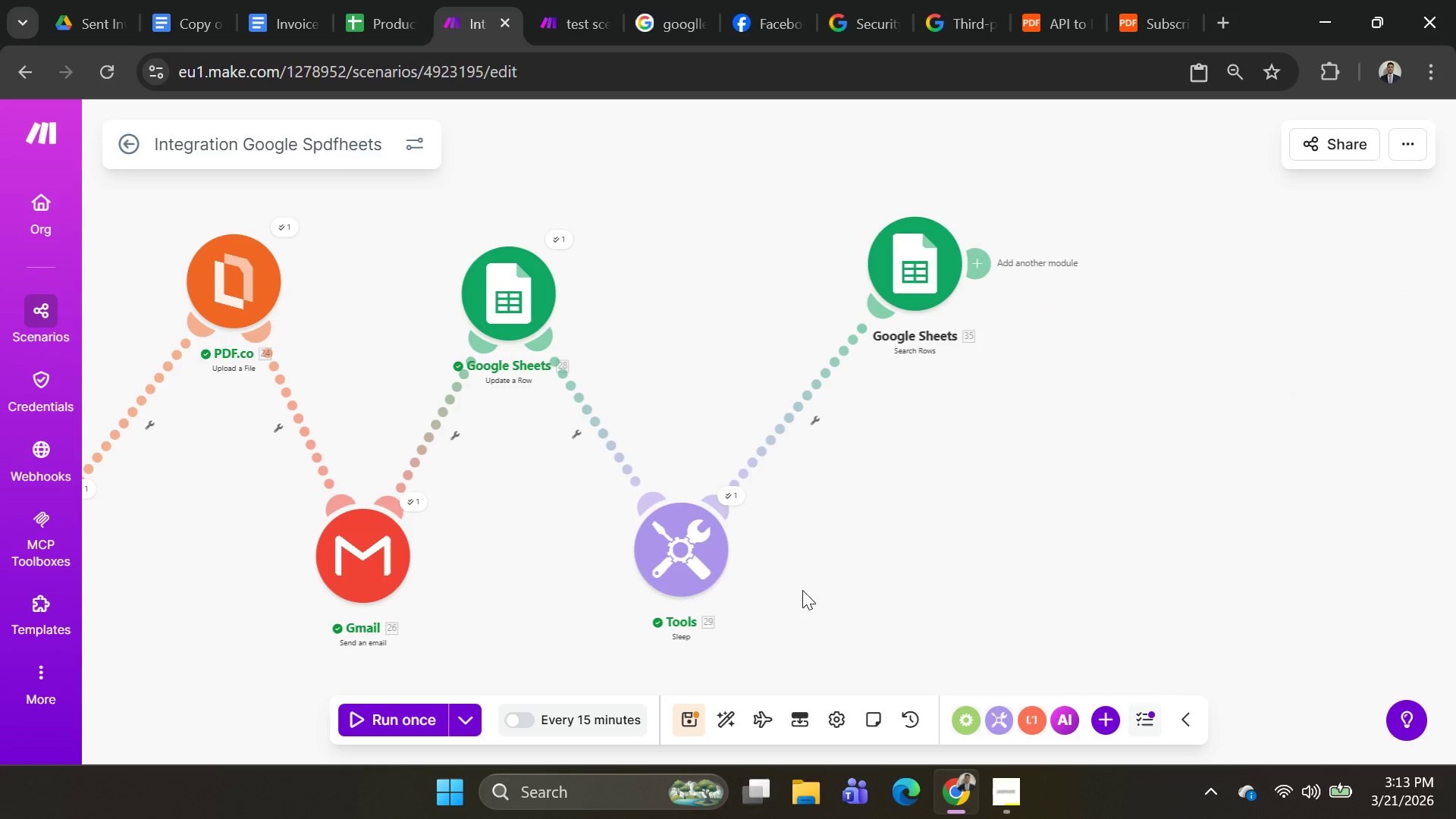 
left_click([473, 712])
 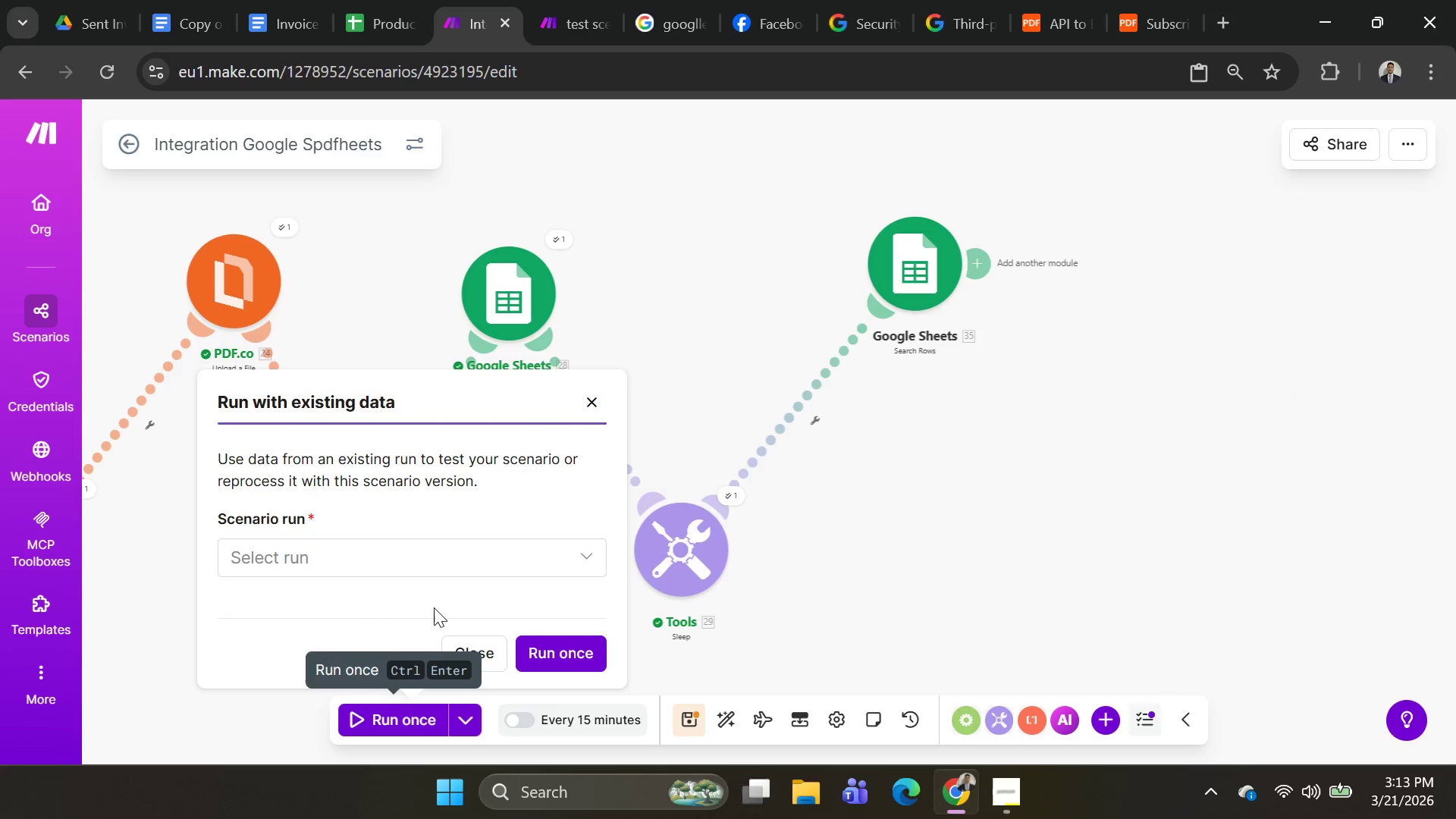 
left_click([436, 561])
 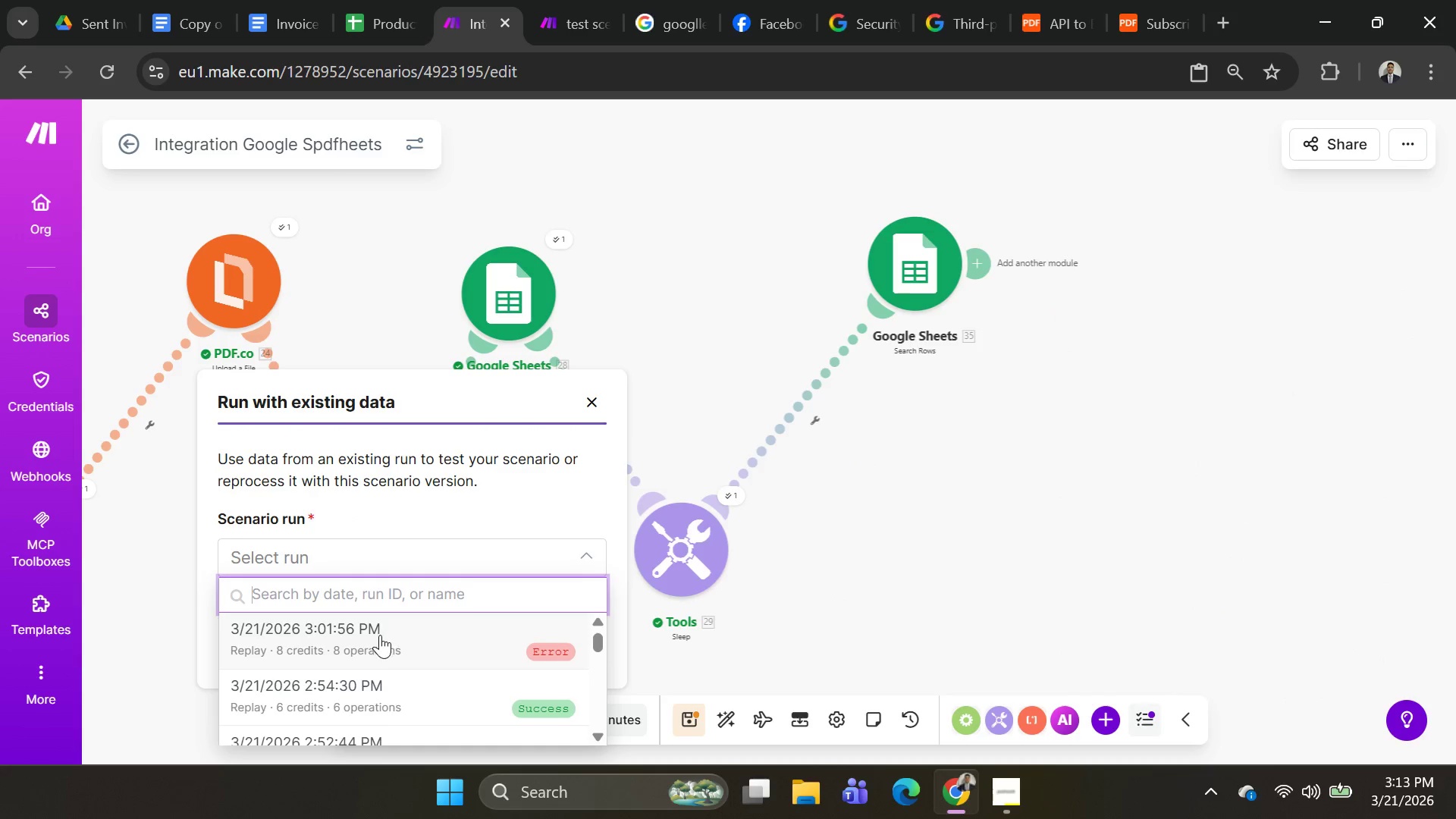 
scroll: coordinate [381, 645], scroll_direction: down, amount: 2.0
 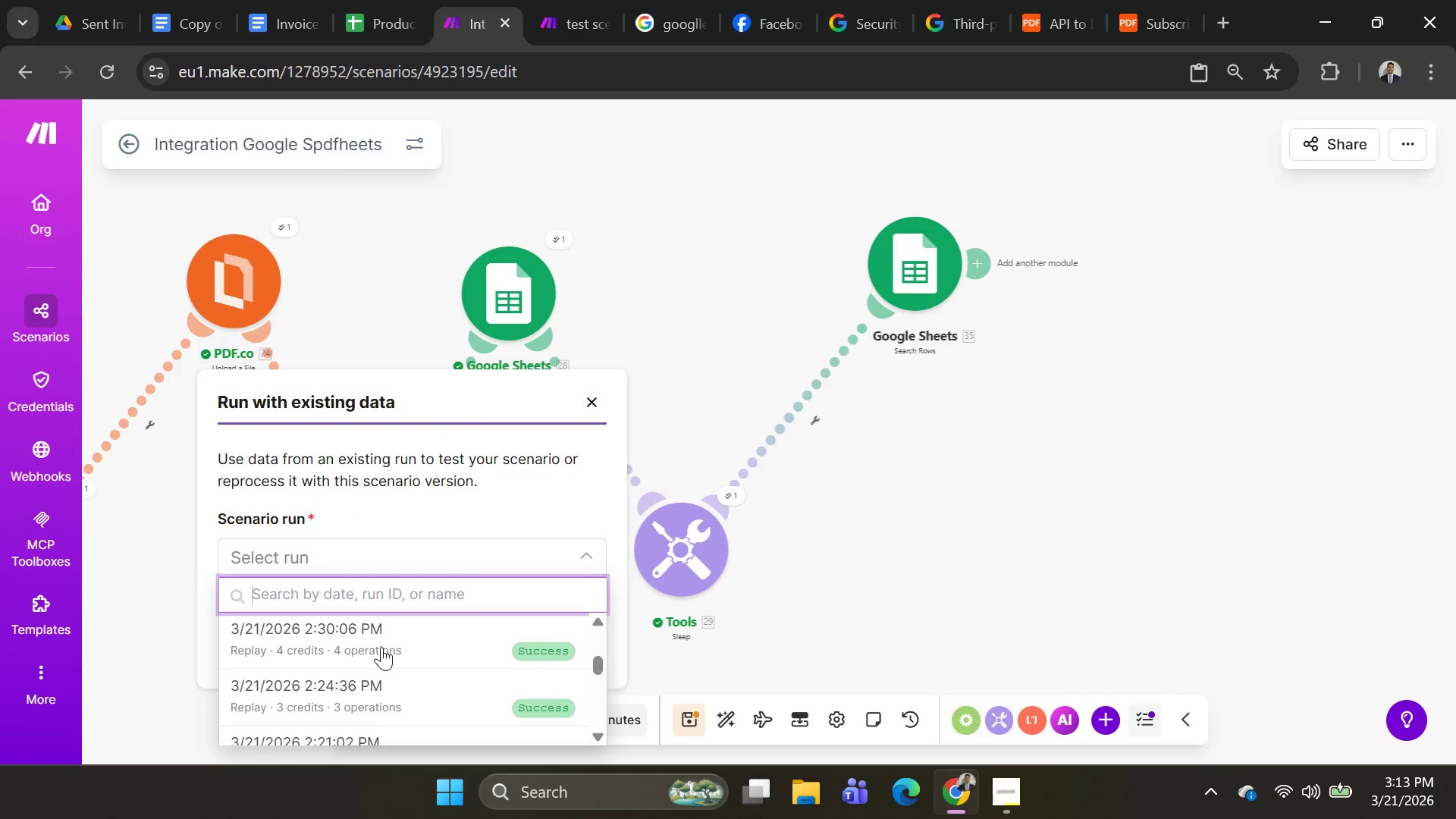 
left_click([381, 648])
 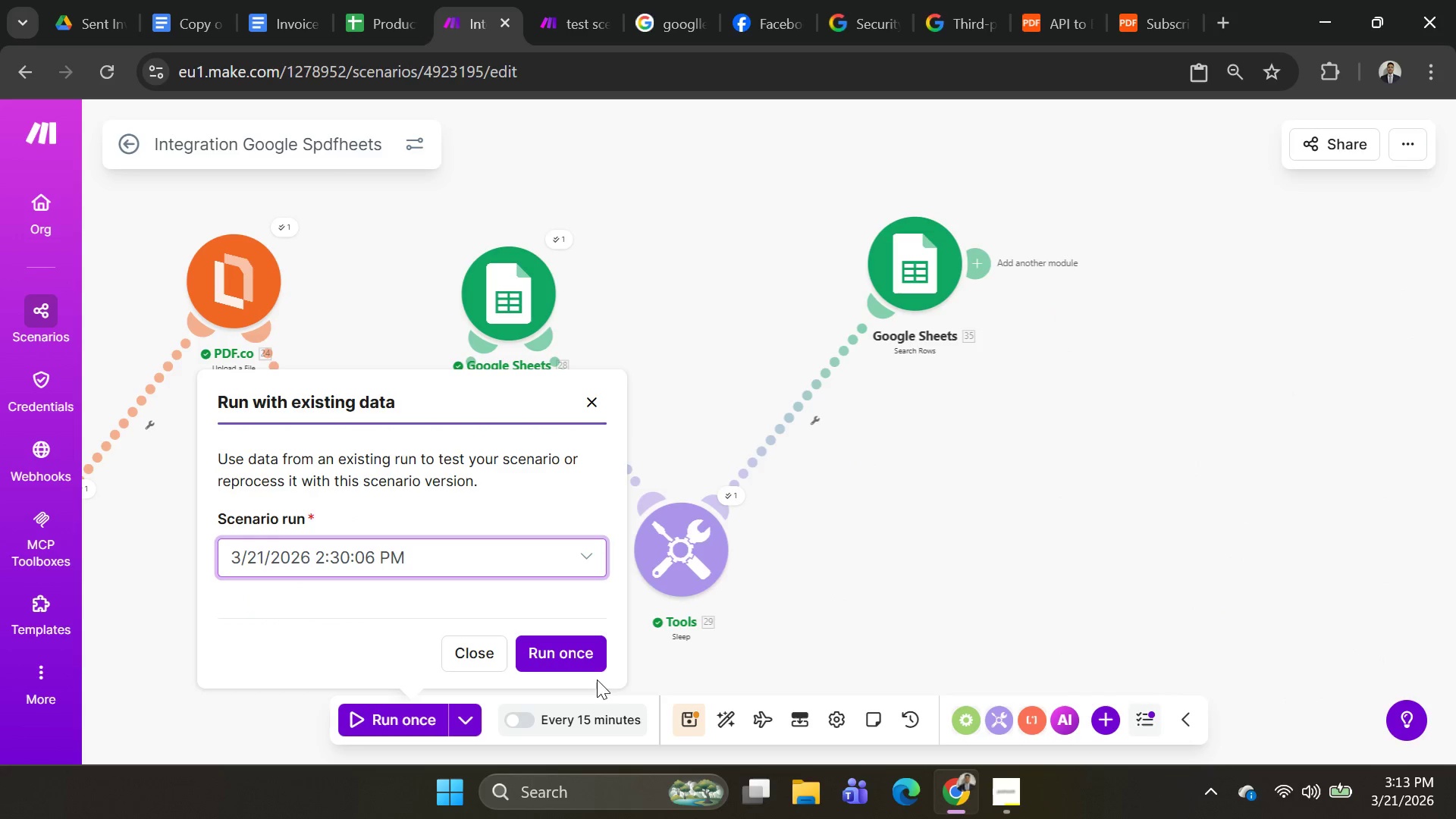 
left_click([588, 666])
 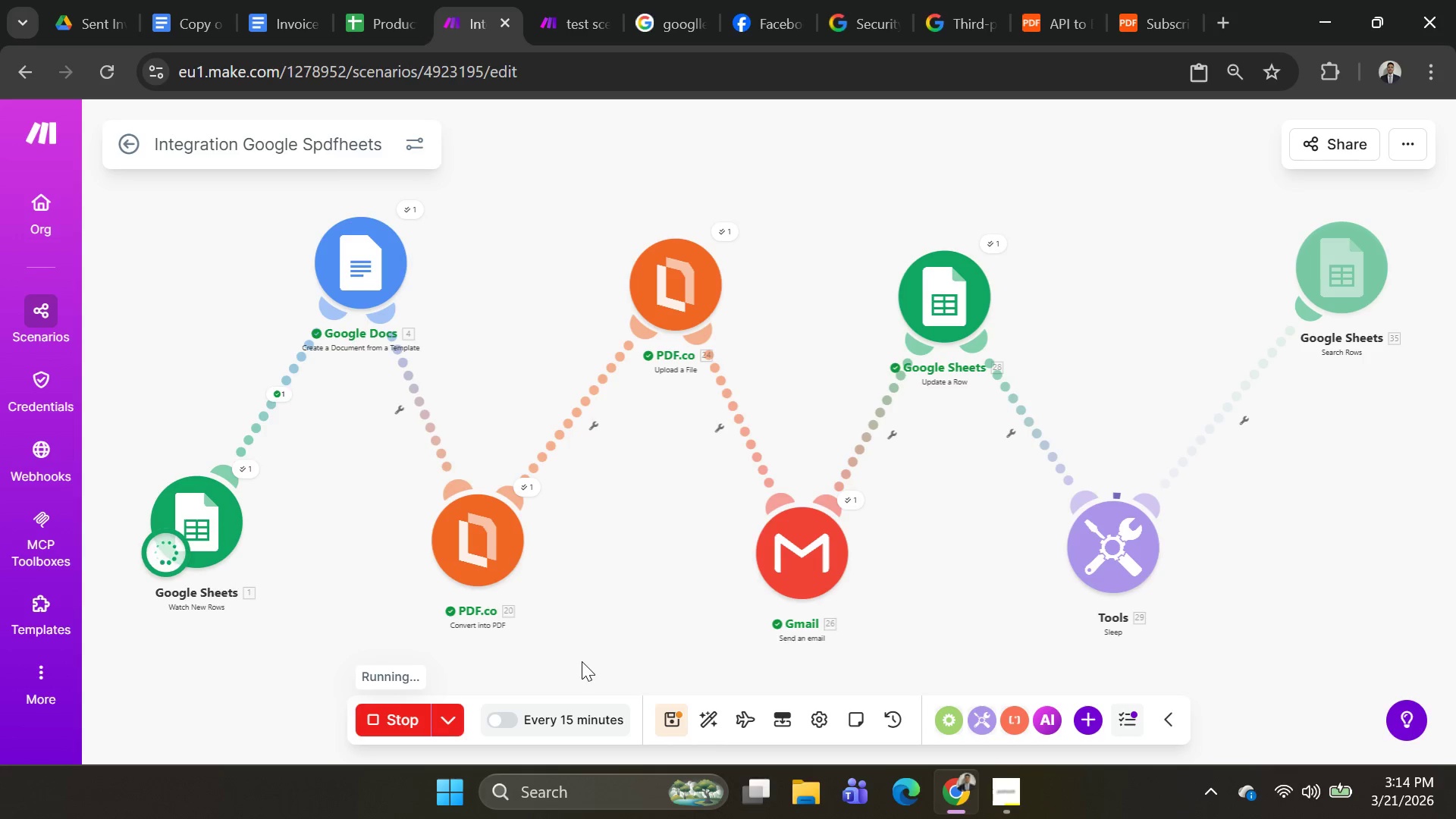 
wait(42.66)
 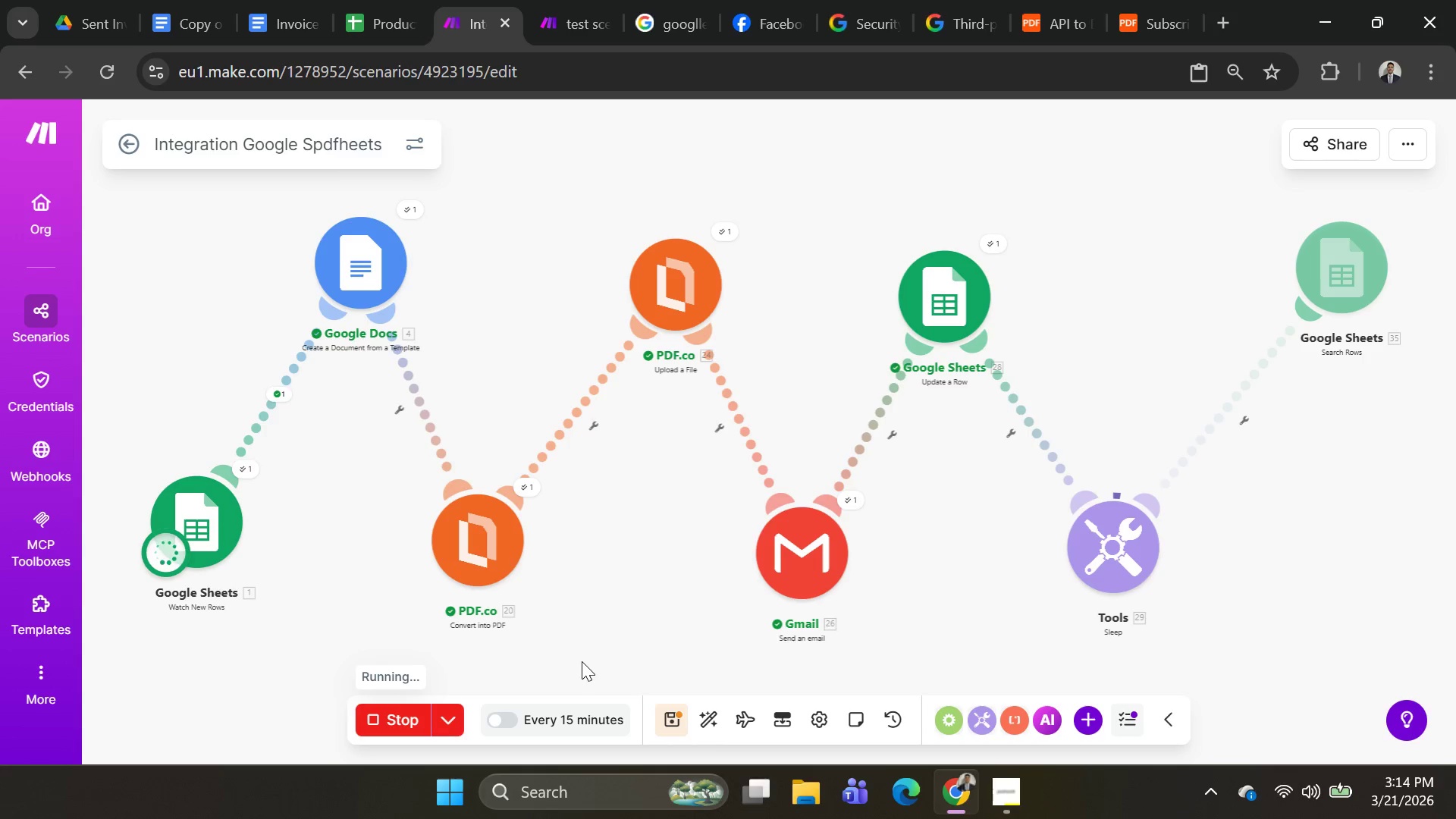 
scroll: coordinate [987, 441], scroll_direction: down, amount: 2.0
 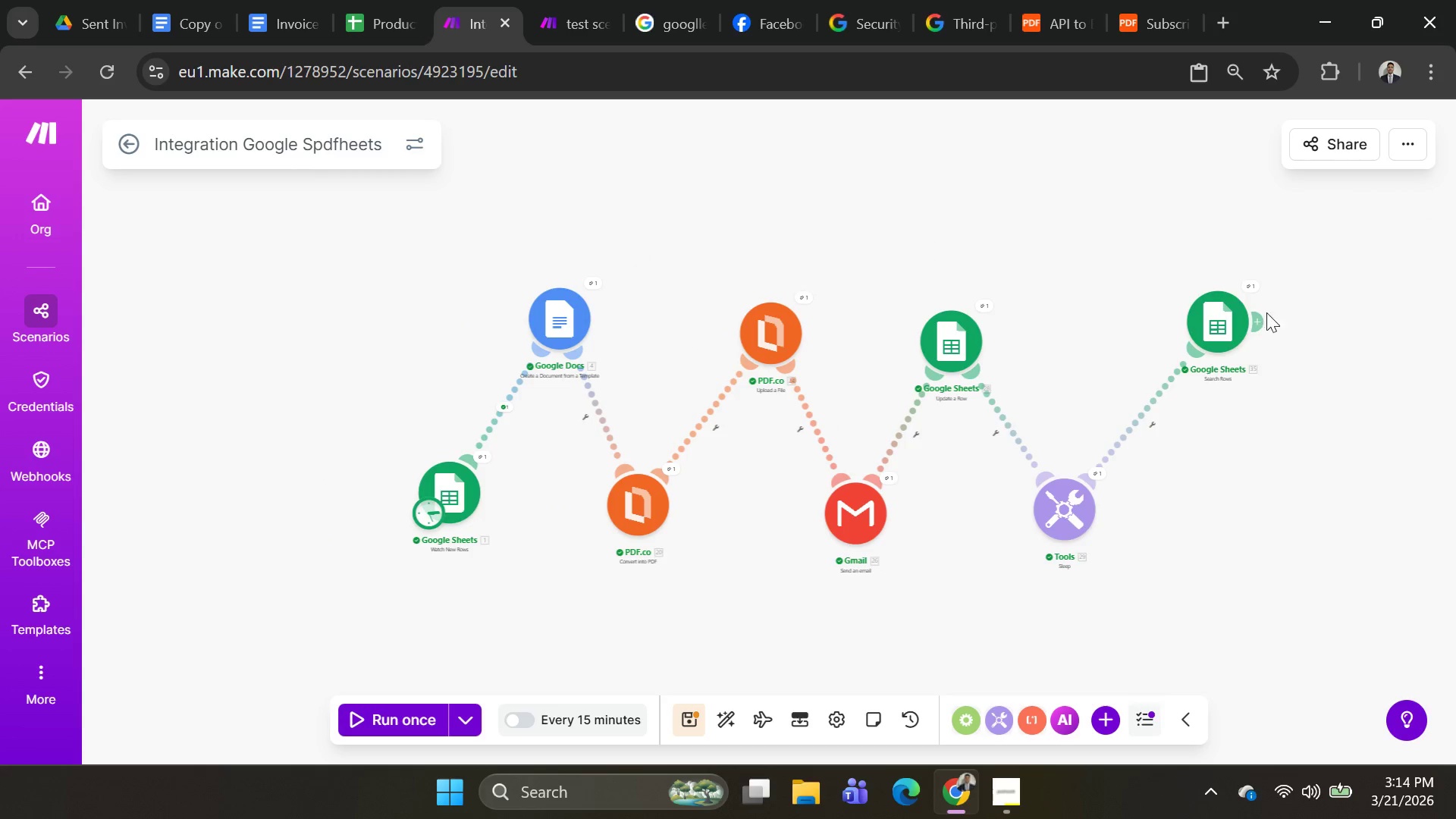 
left_click_drag(start_coordinate=[1237, 317], to_coordinate=[1207, 343])
 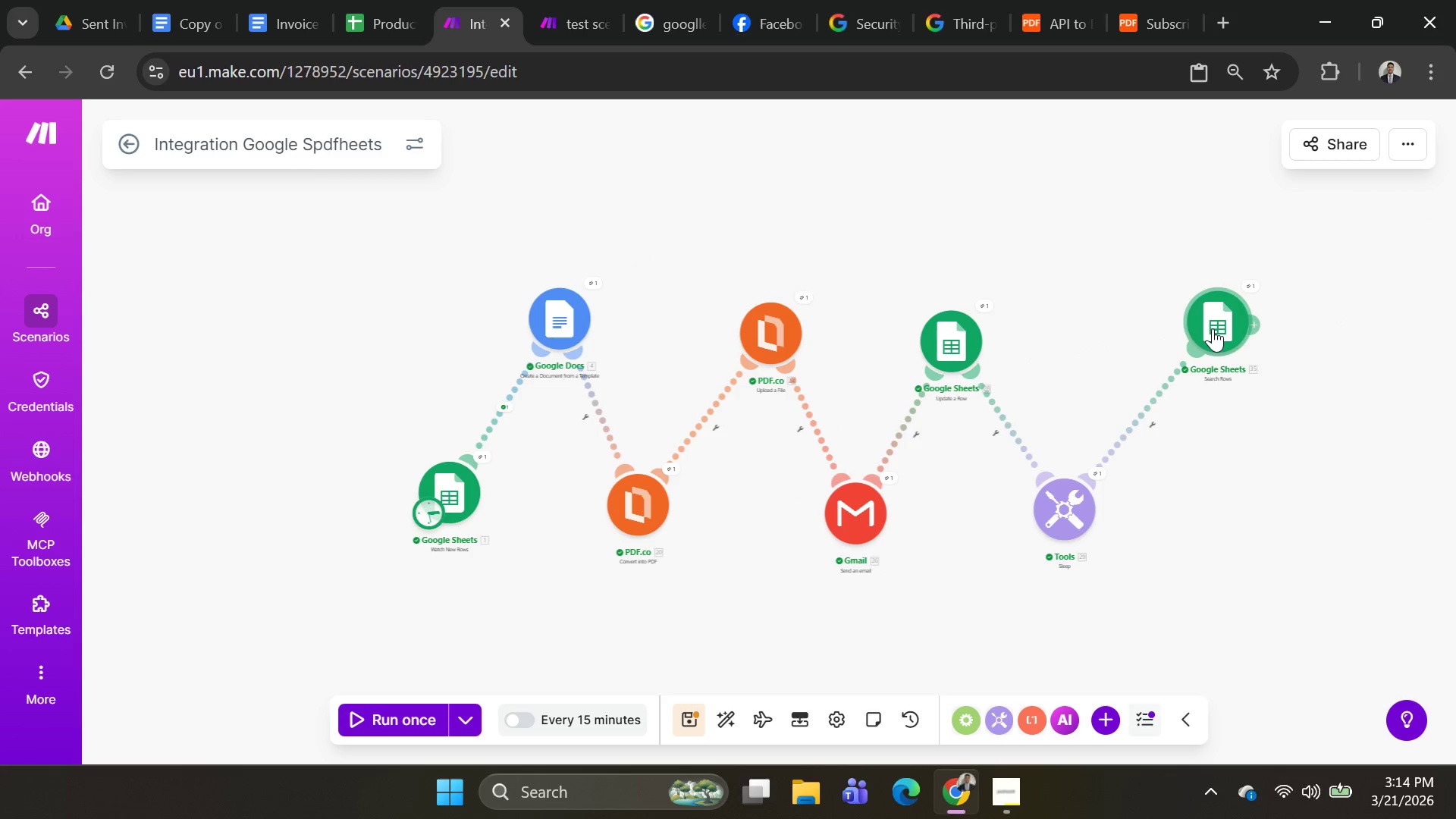 
left_click_drag(start_coordinate=[1213, 328], to_coordinate=[1156, 344])
 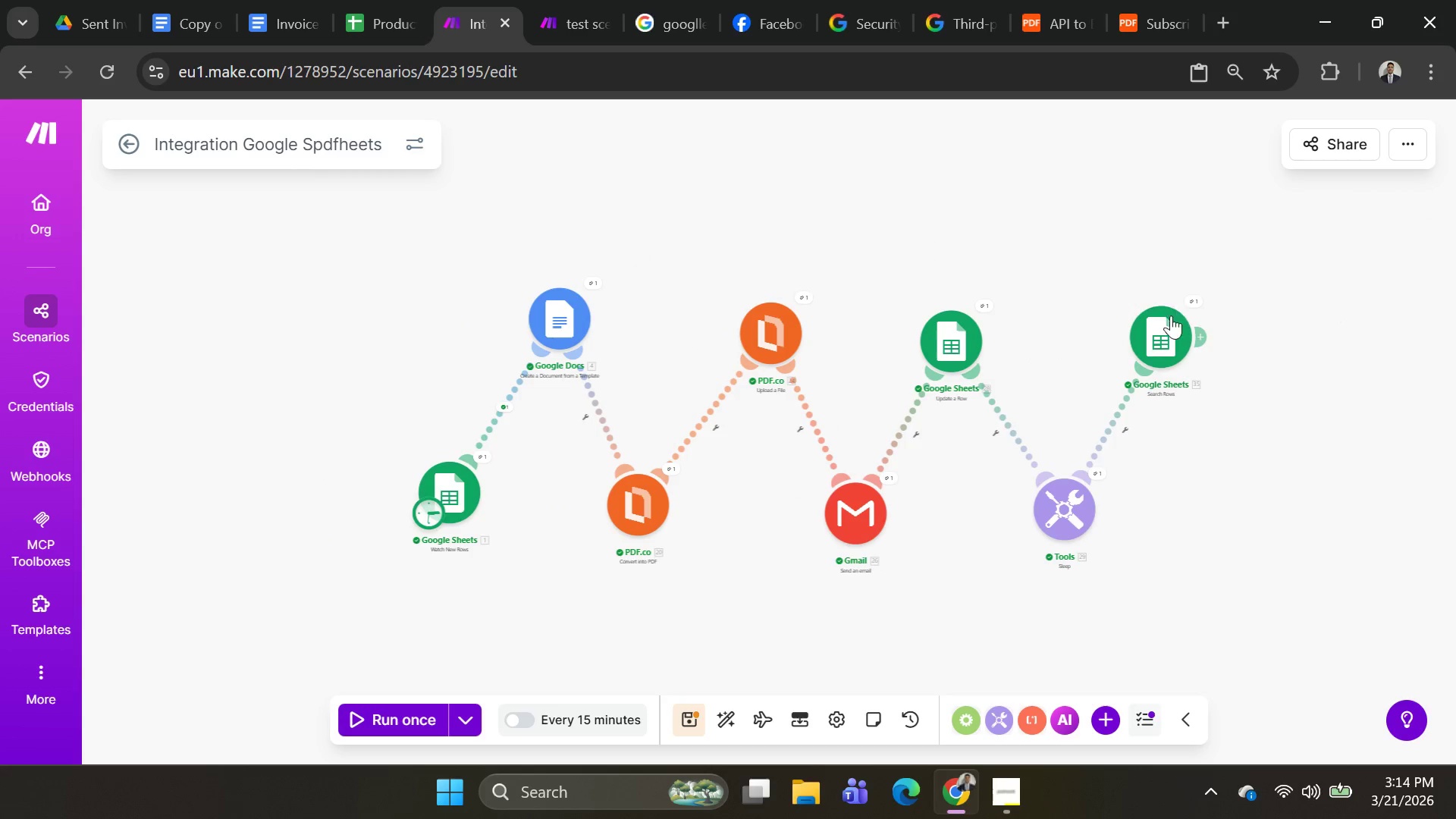 
left_click([1169, 326])
 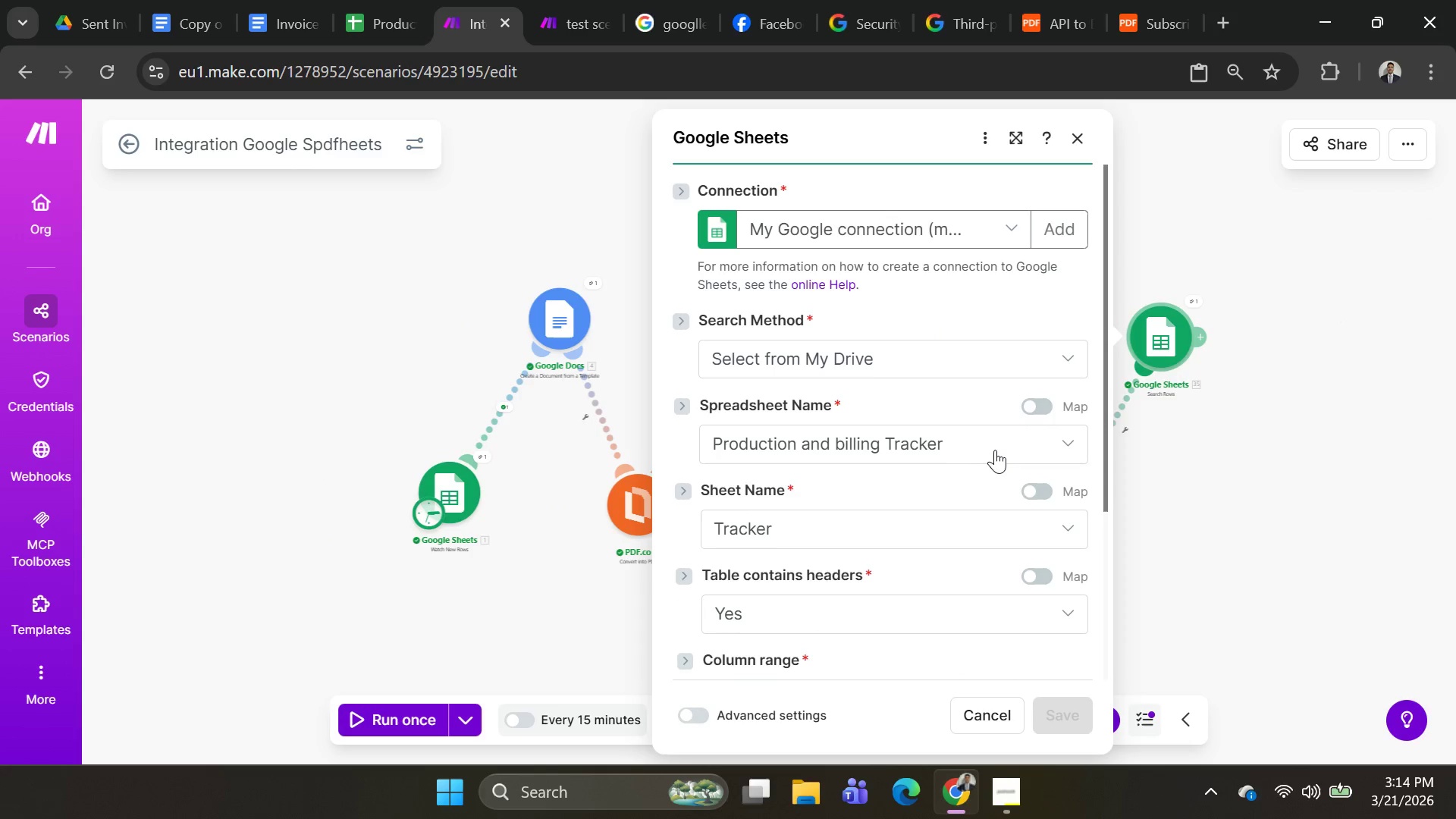 
scroll: coordinate [1034, 470], scroll_direction: down, amount: 10.0
 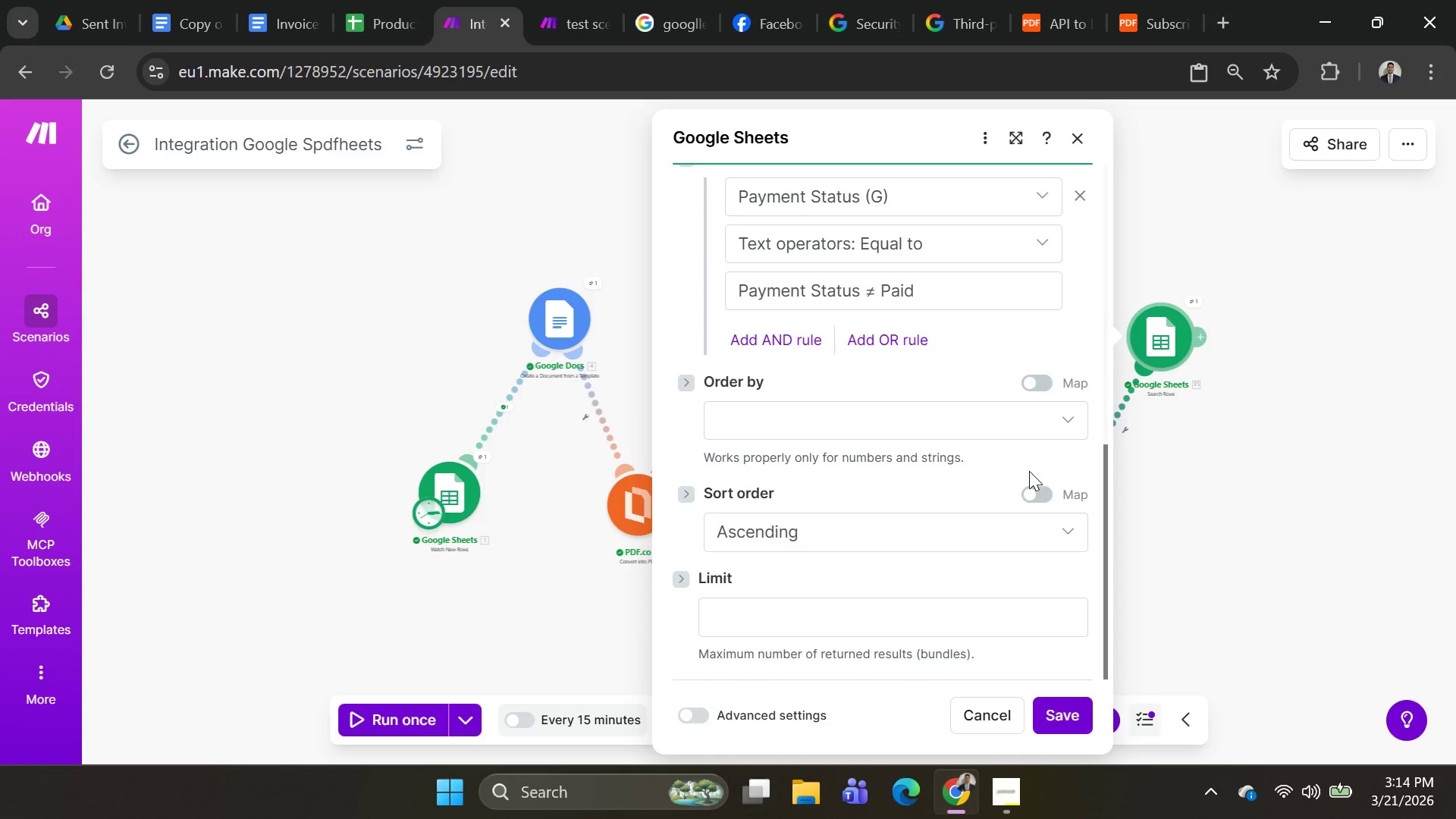 
scroll: coordinate [1082, 277], scroll_direction: up, amount: 9.0
 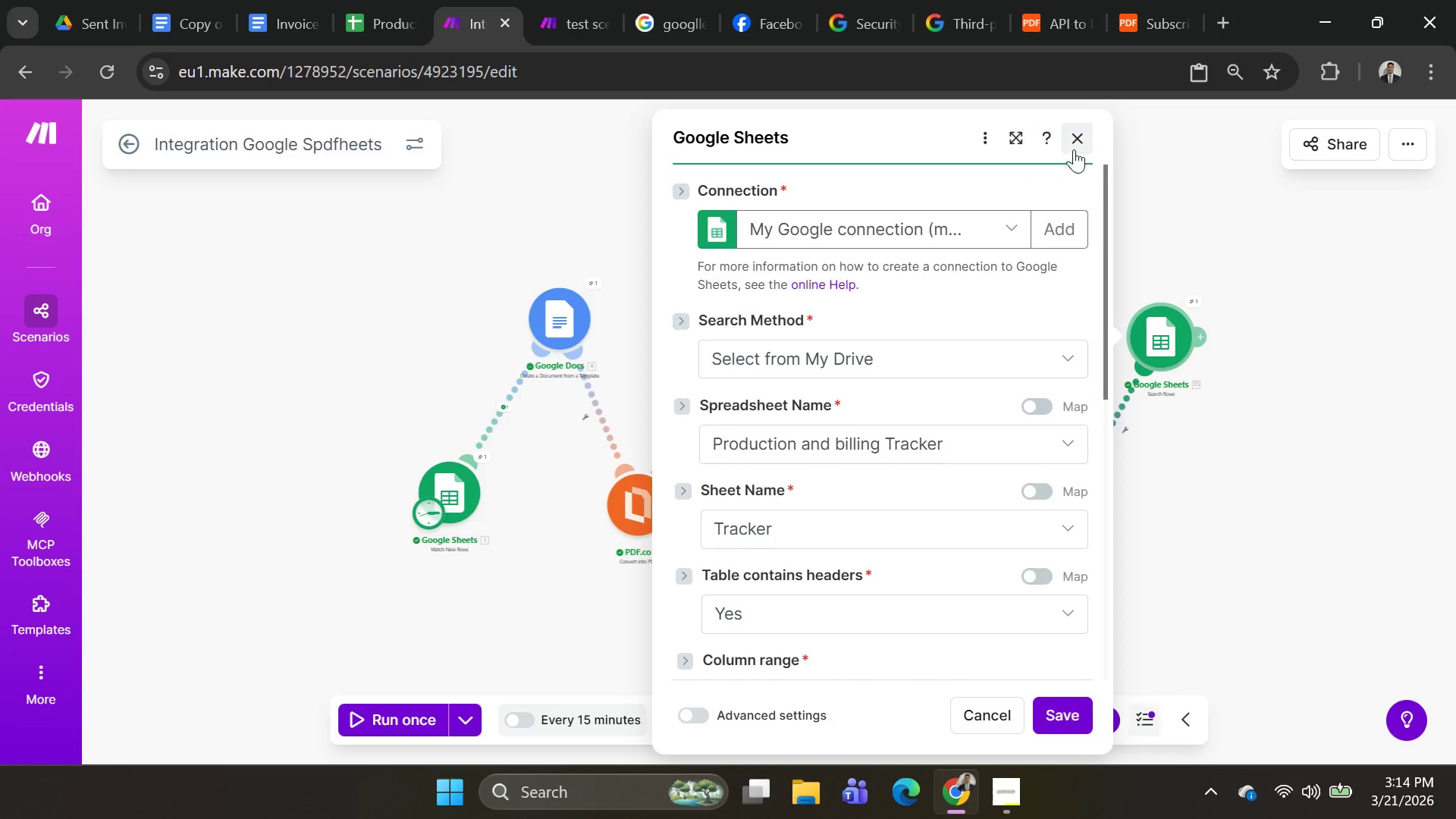 
left_click([1074, 143])
 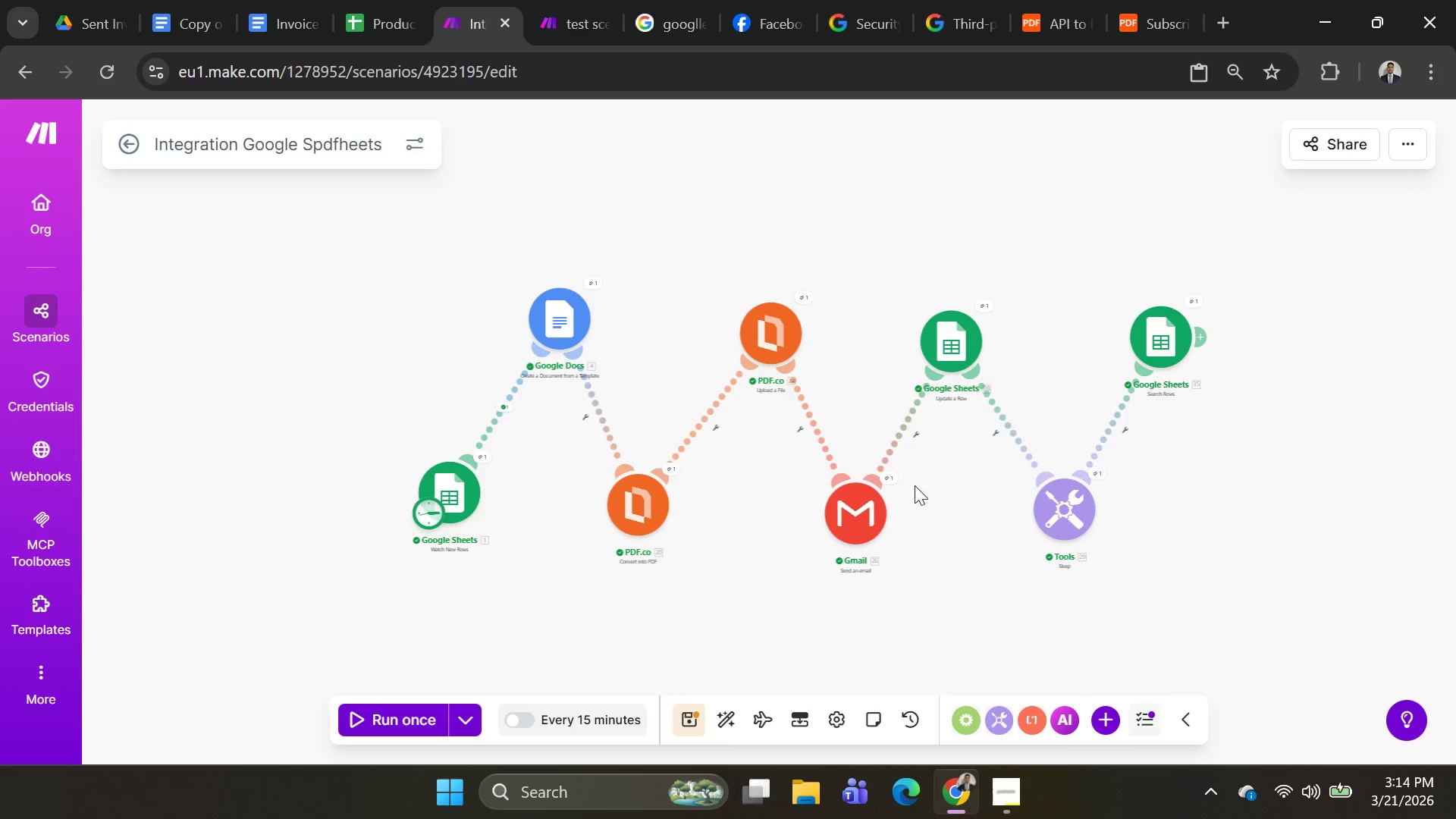 
left_click([865, 497])
 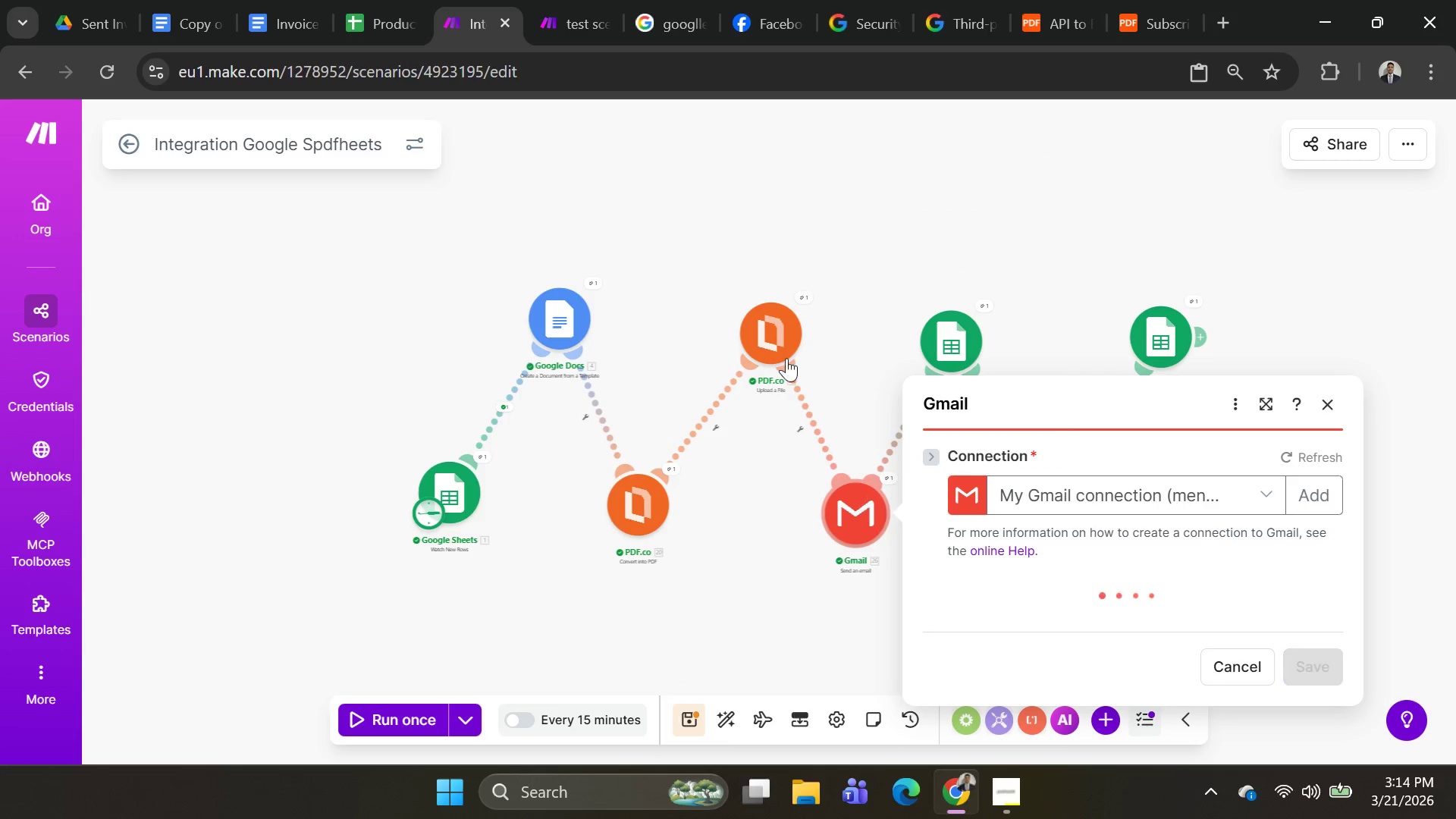 
left_click([765, 337])
 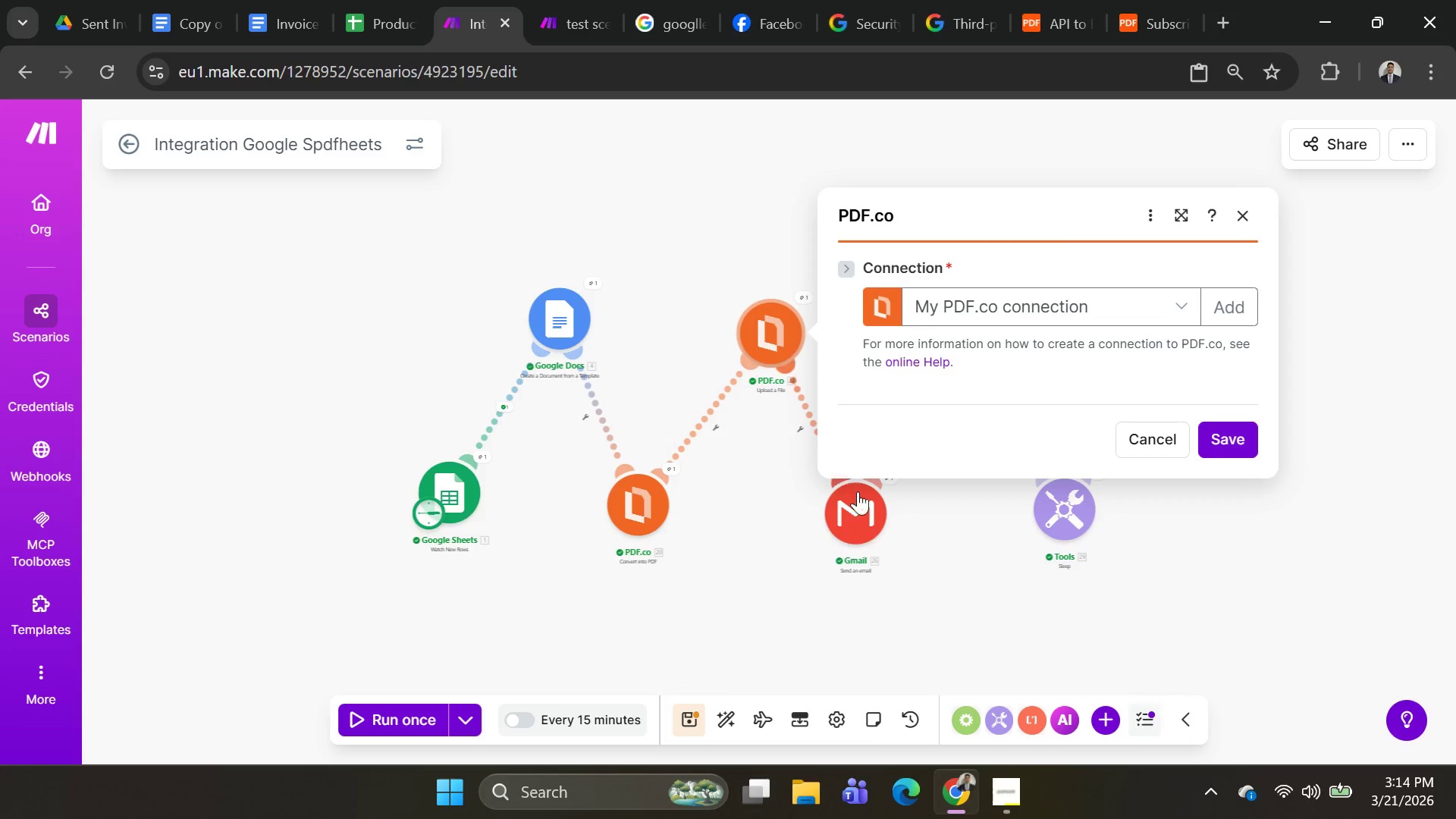 
left_click([864, 500])
 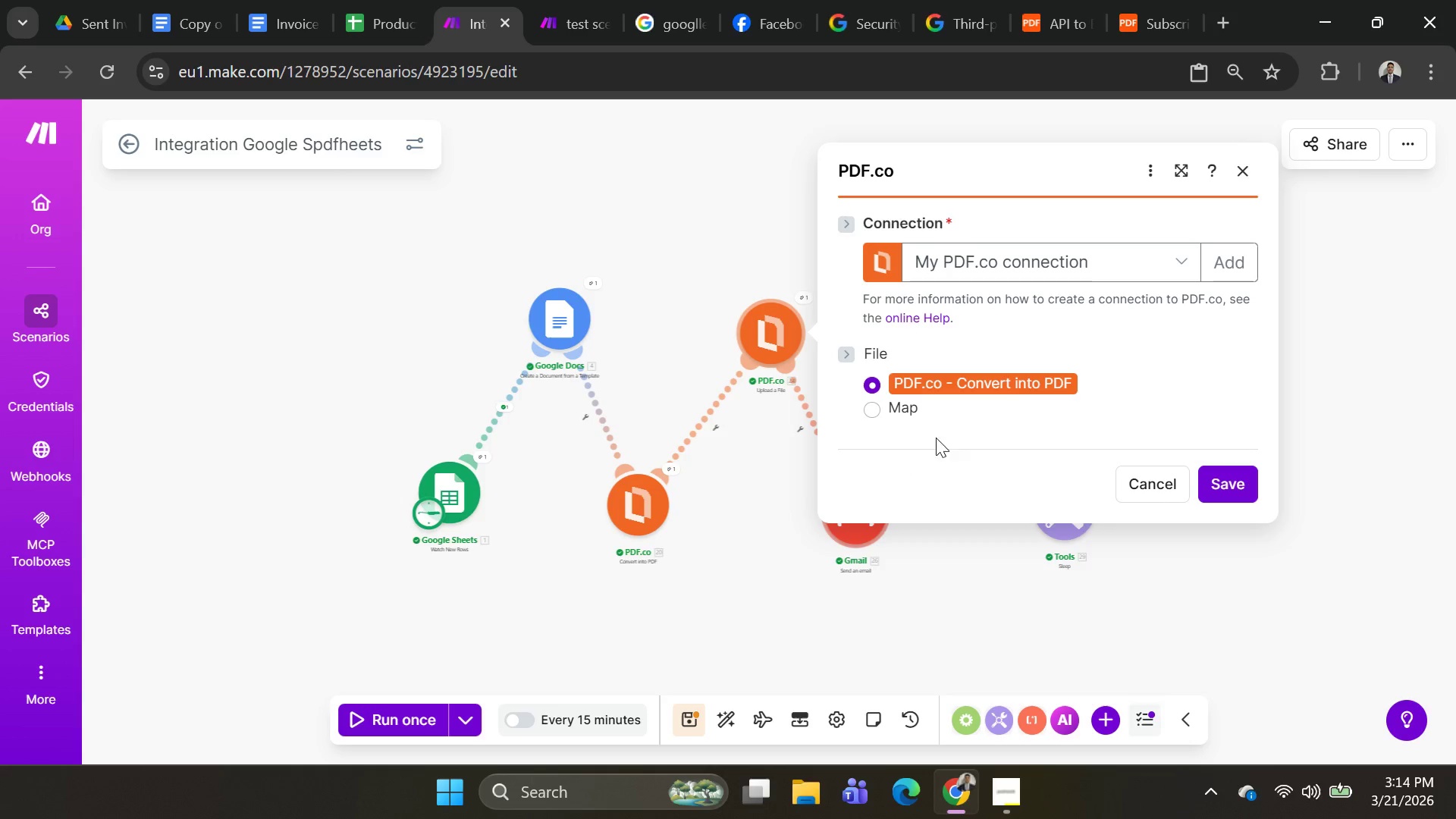 
scroll: coordinate [1061, 369], scroll_direction: none, amount: 0.0
 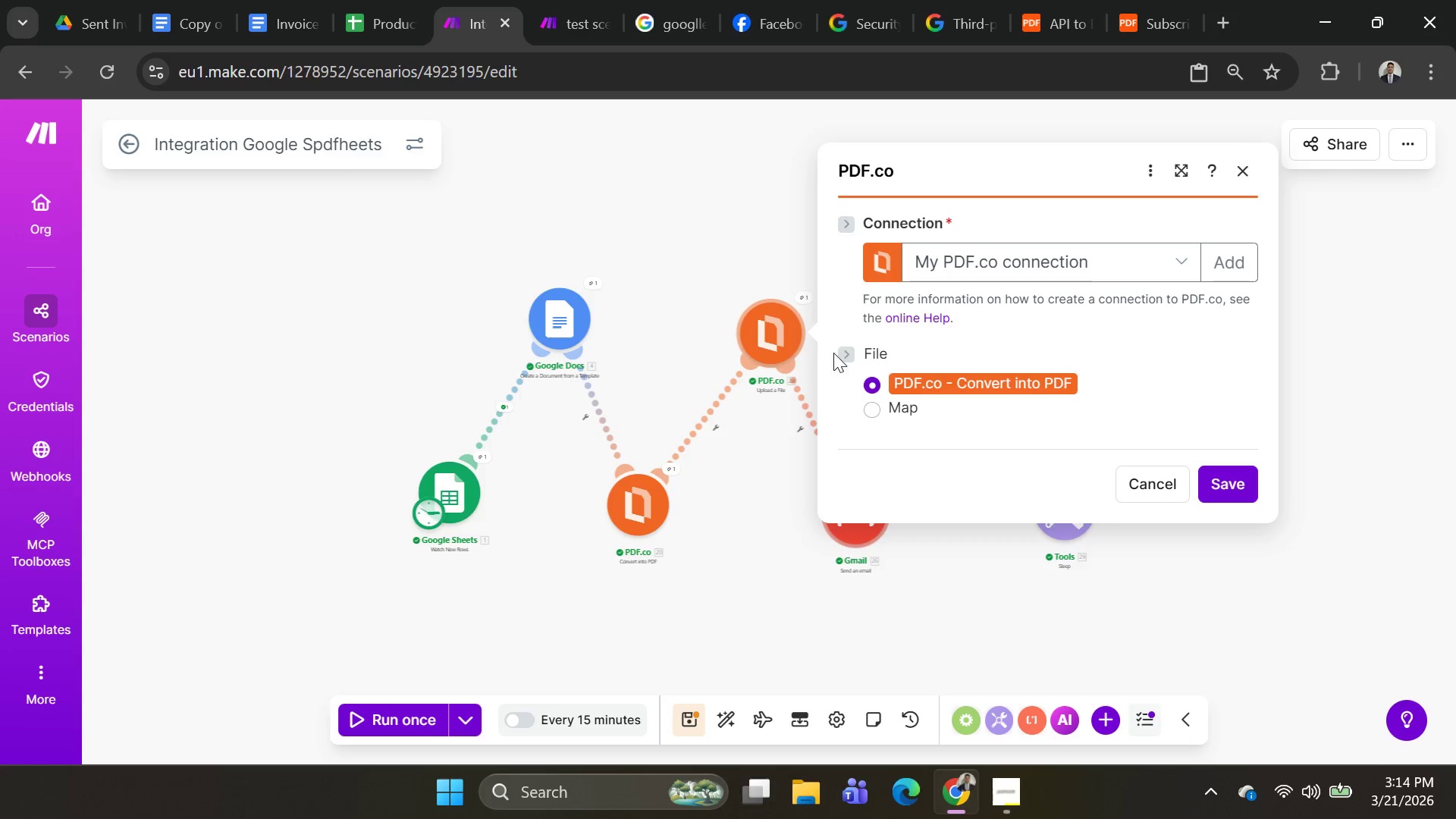 
left_click([842, 354])
 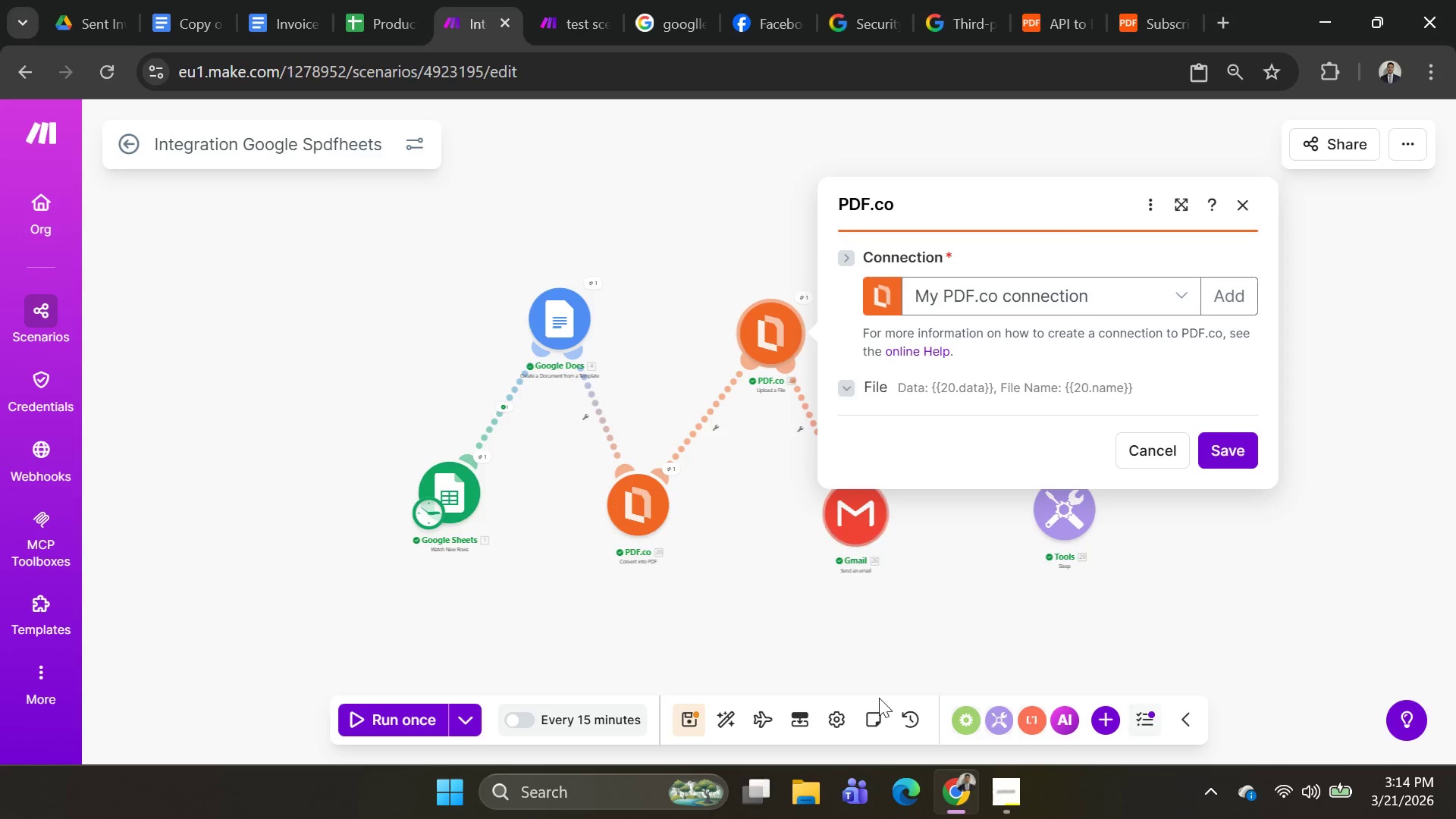 
left_click([879, 697])
 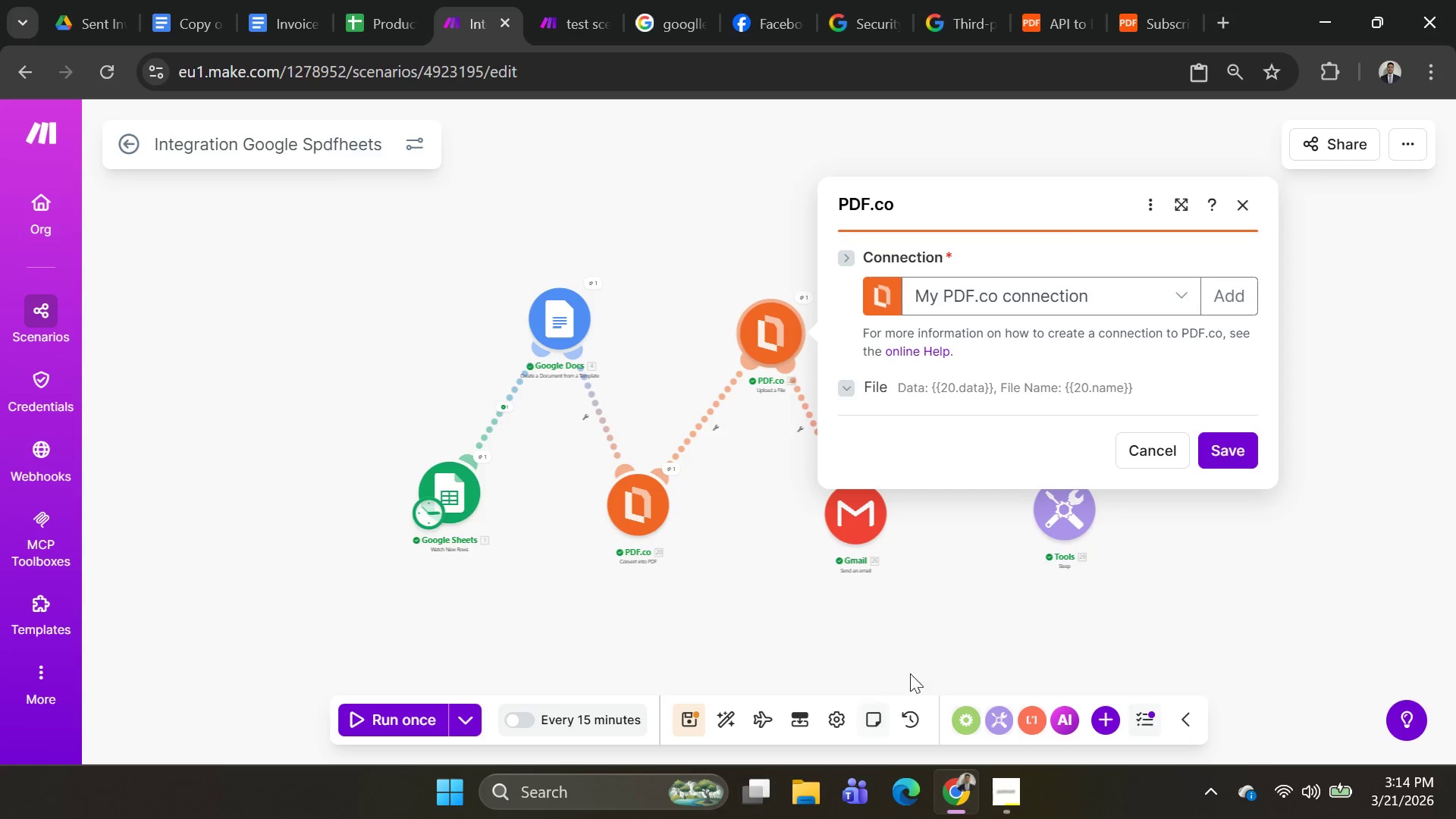 
left_click([913, 622])
 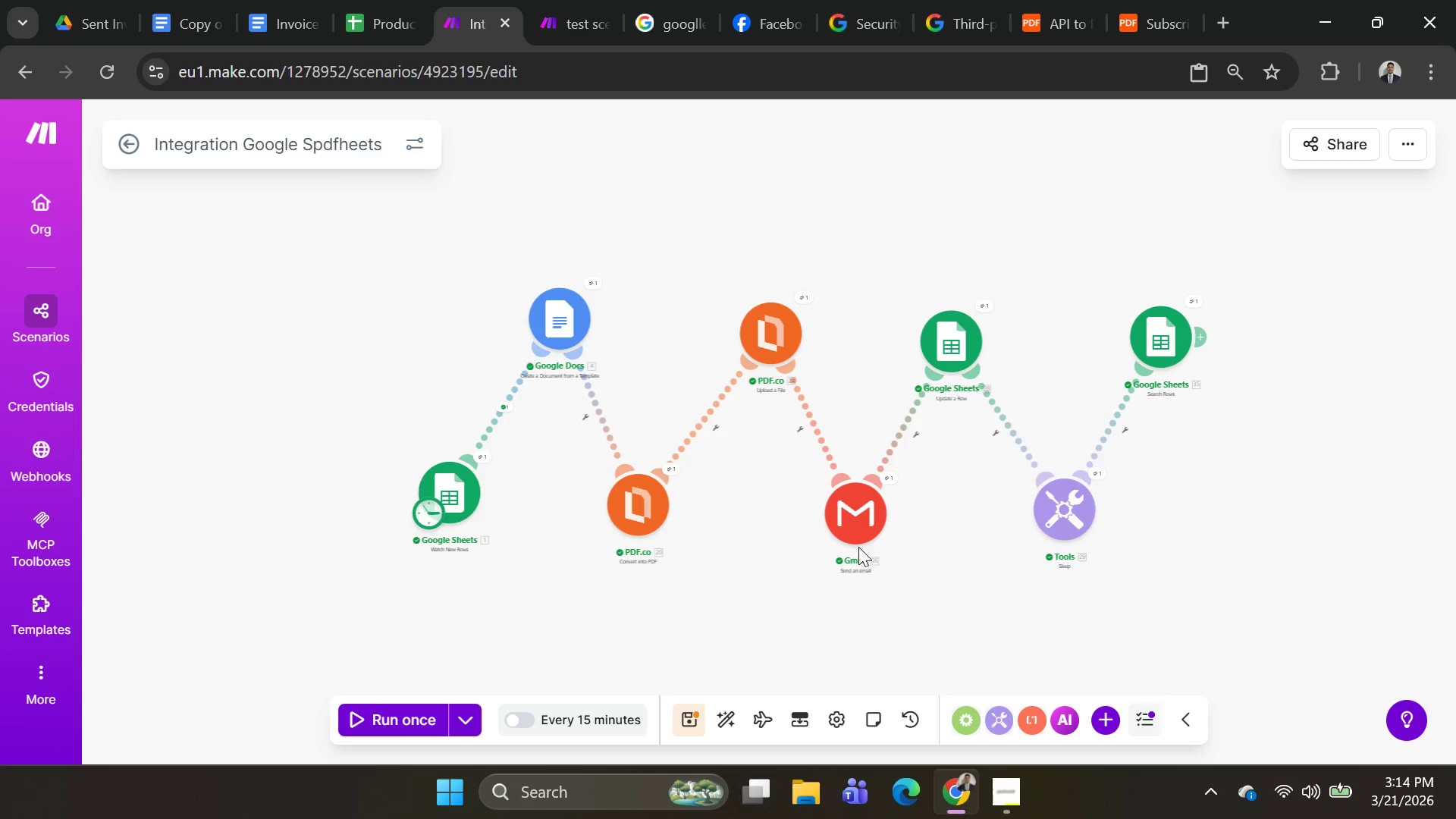 
left_click([857, 529])
 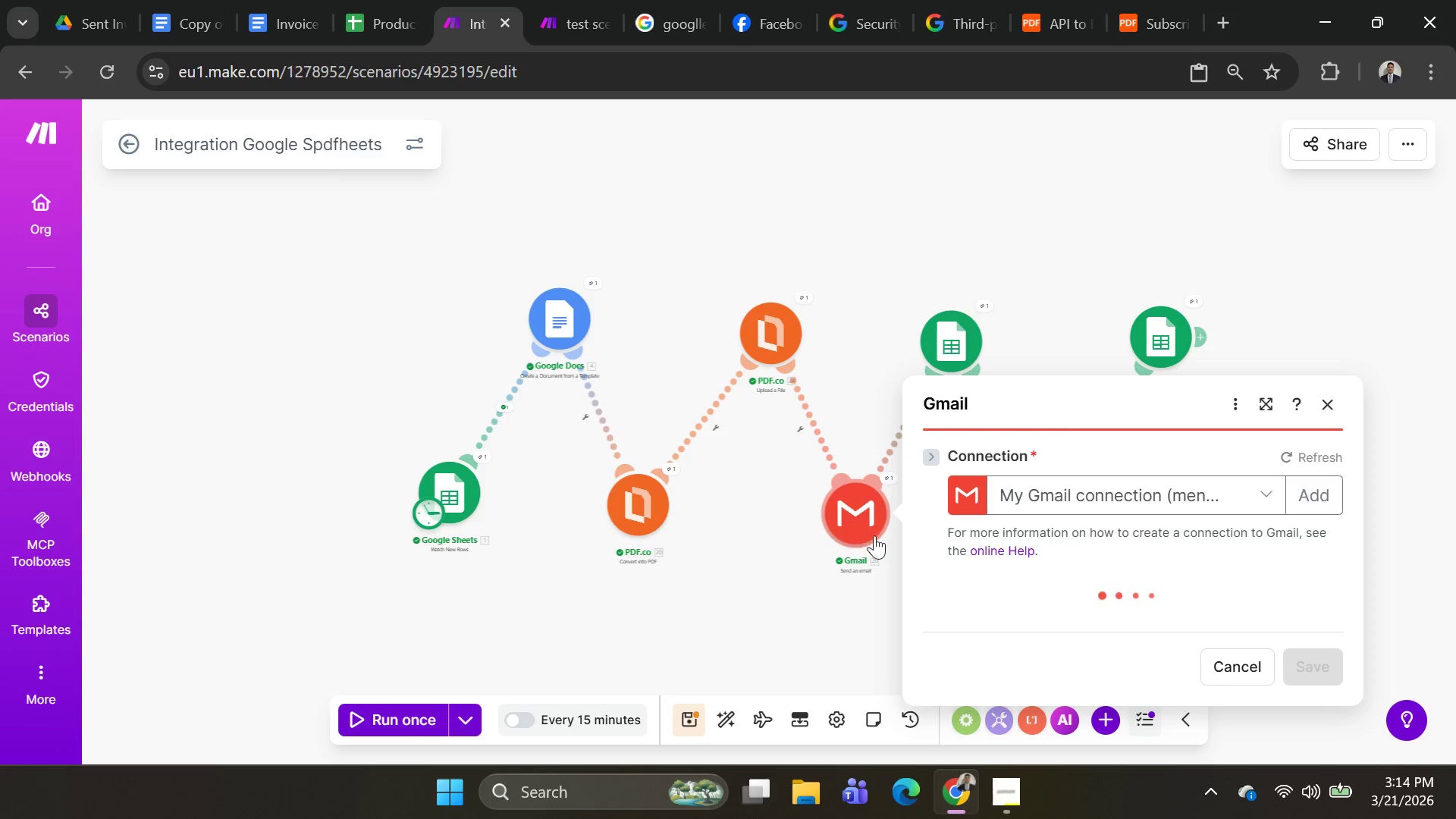 
scroll: coordinate [1092, 544], scroll_direction: down, amount: 18.0
 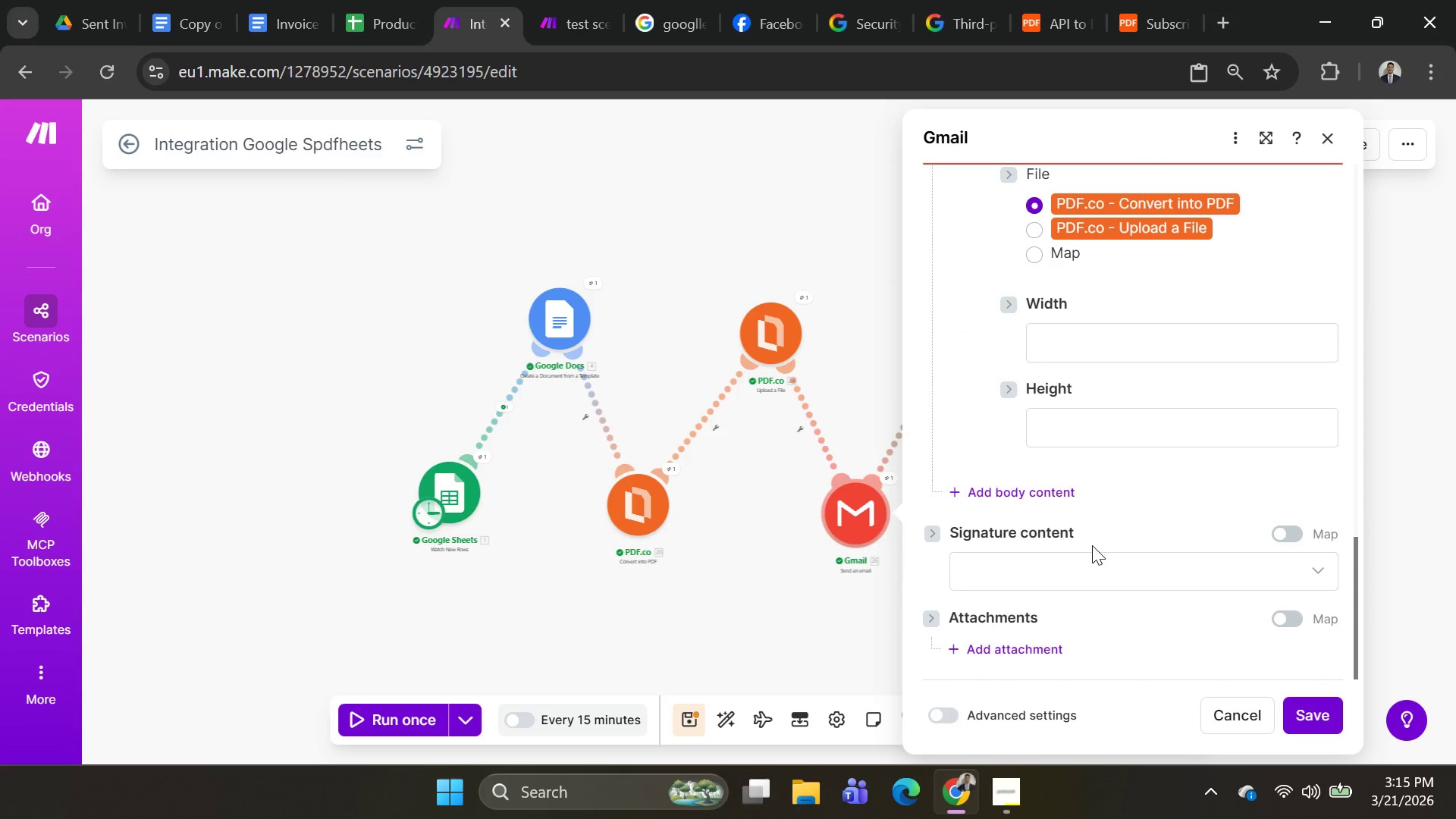 
scroll: coordinate [1092, 545], scroll_direction: none, amount: 0.0
 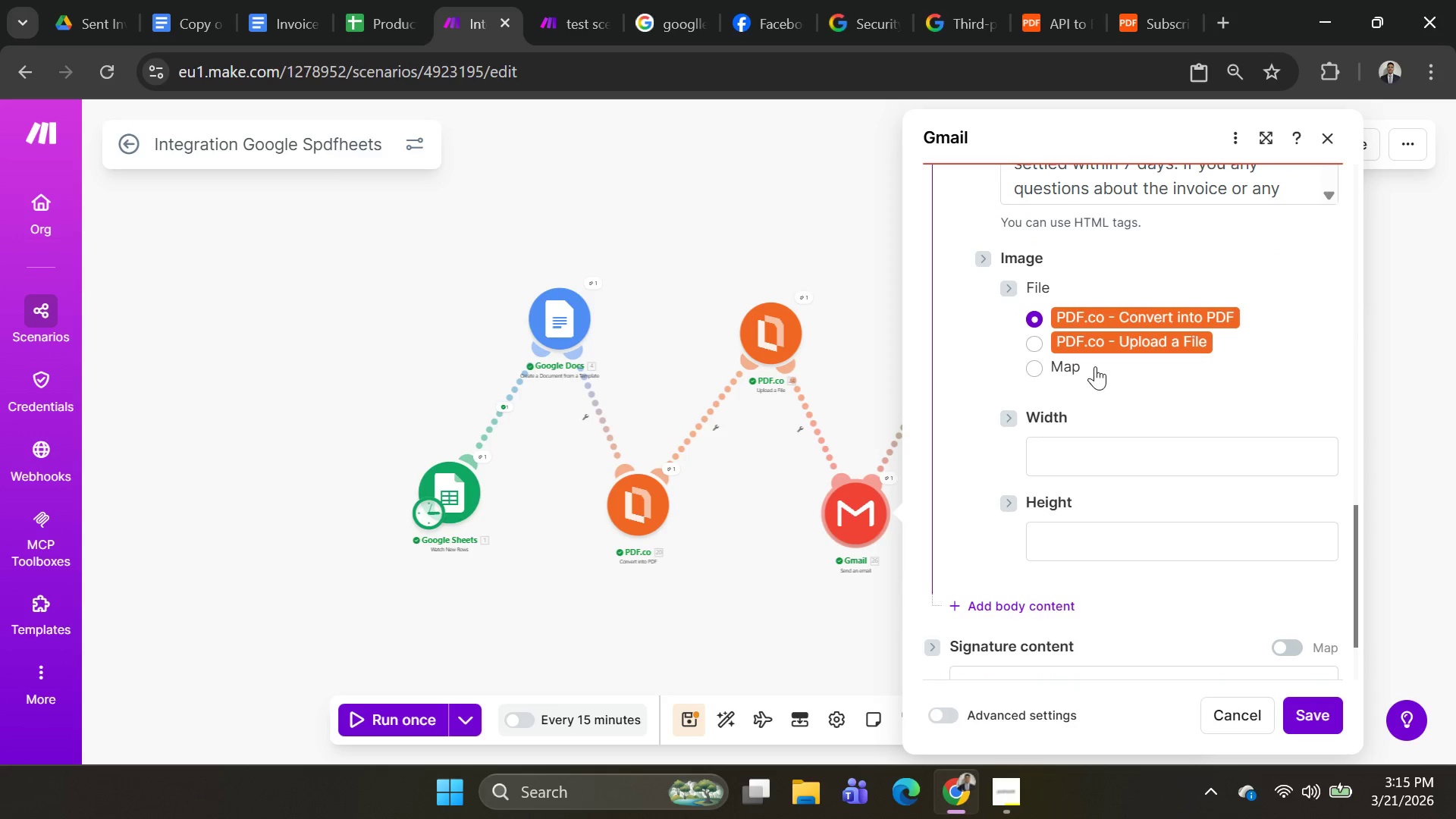 
left_click([1040, 338])
 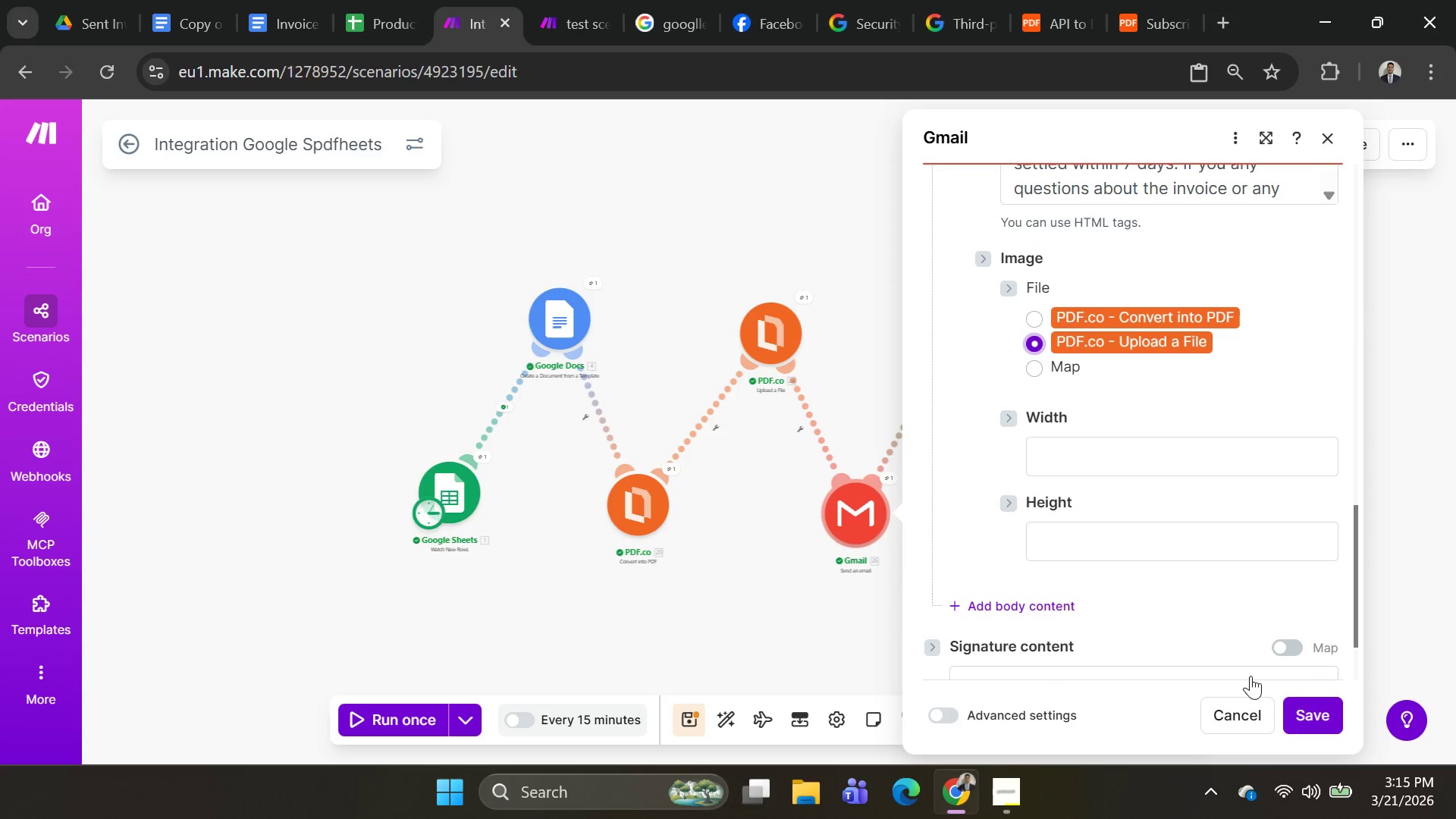 
left_click([1285, 712])
 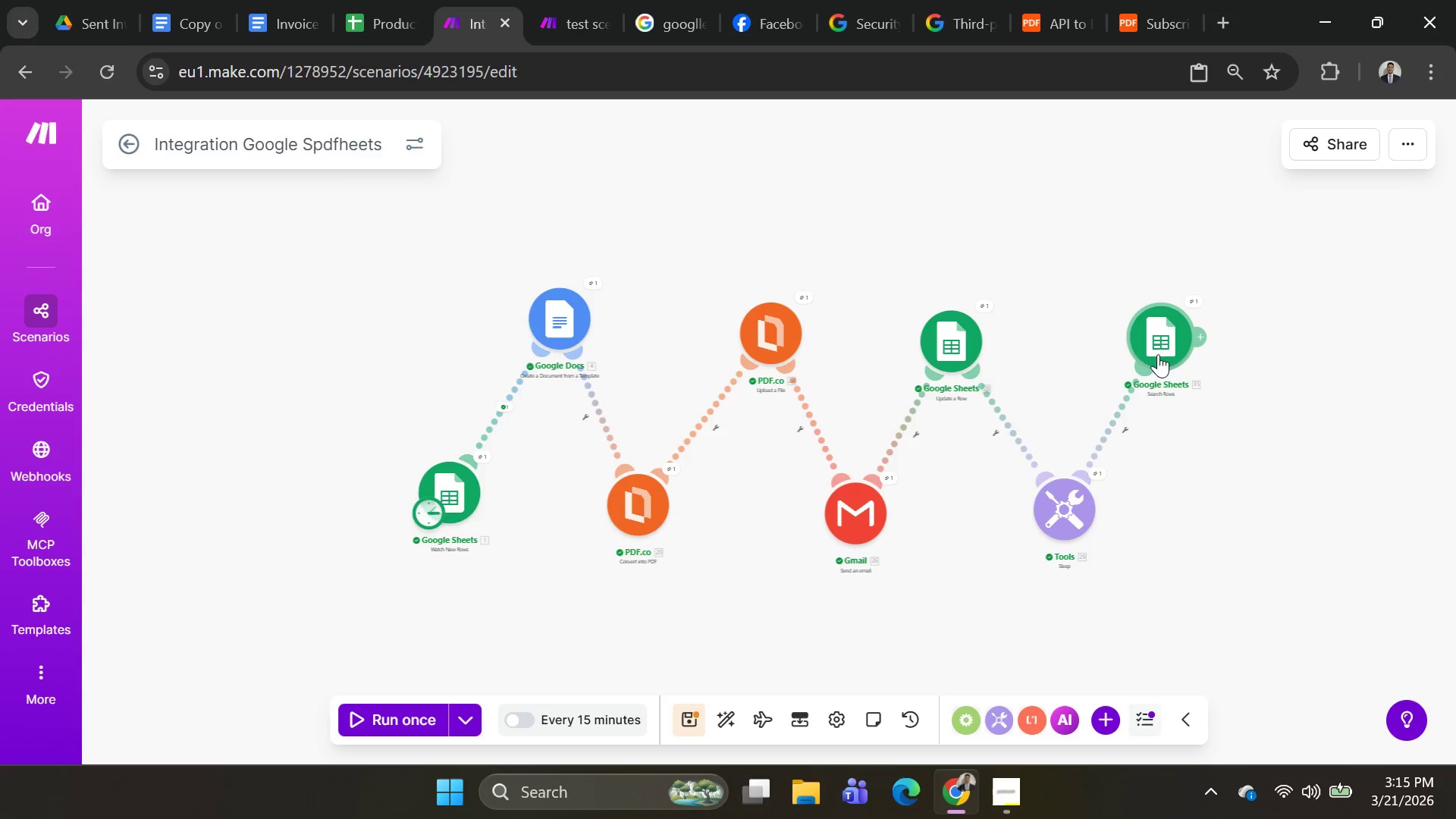 
left_click([1199, 342])
 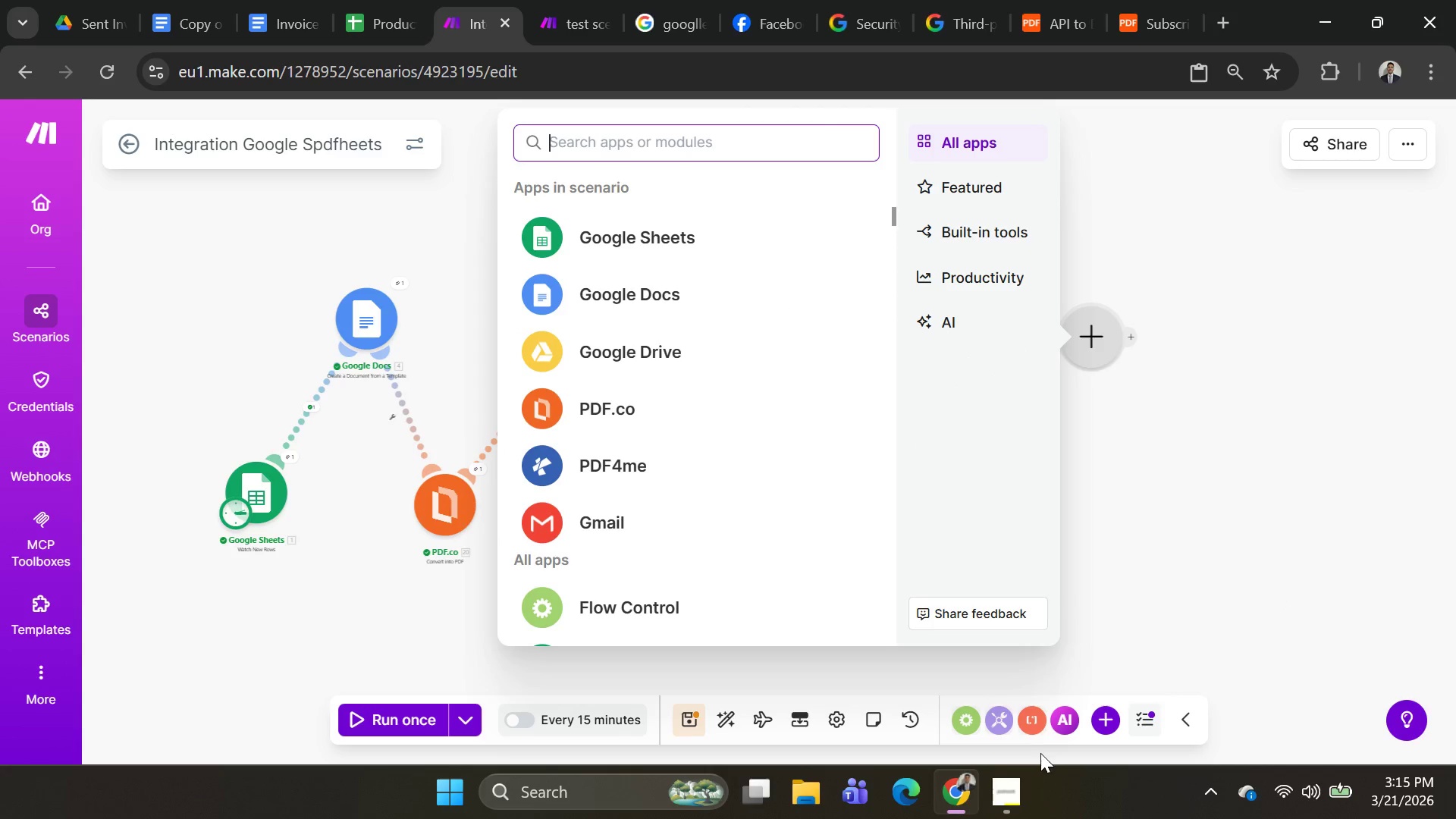 
mouse_move([1081, 698])
 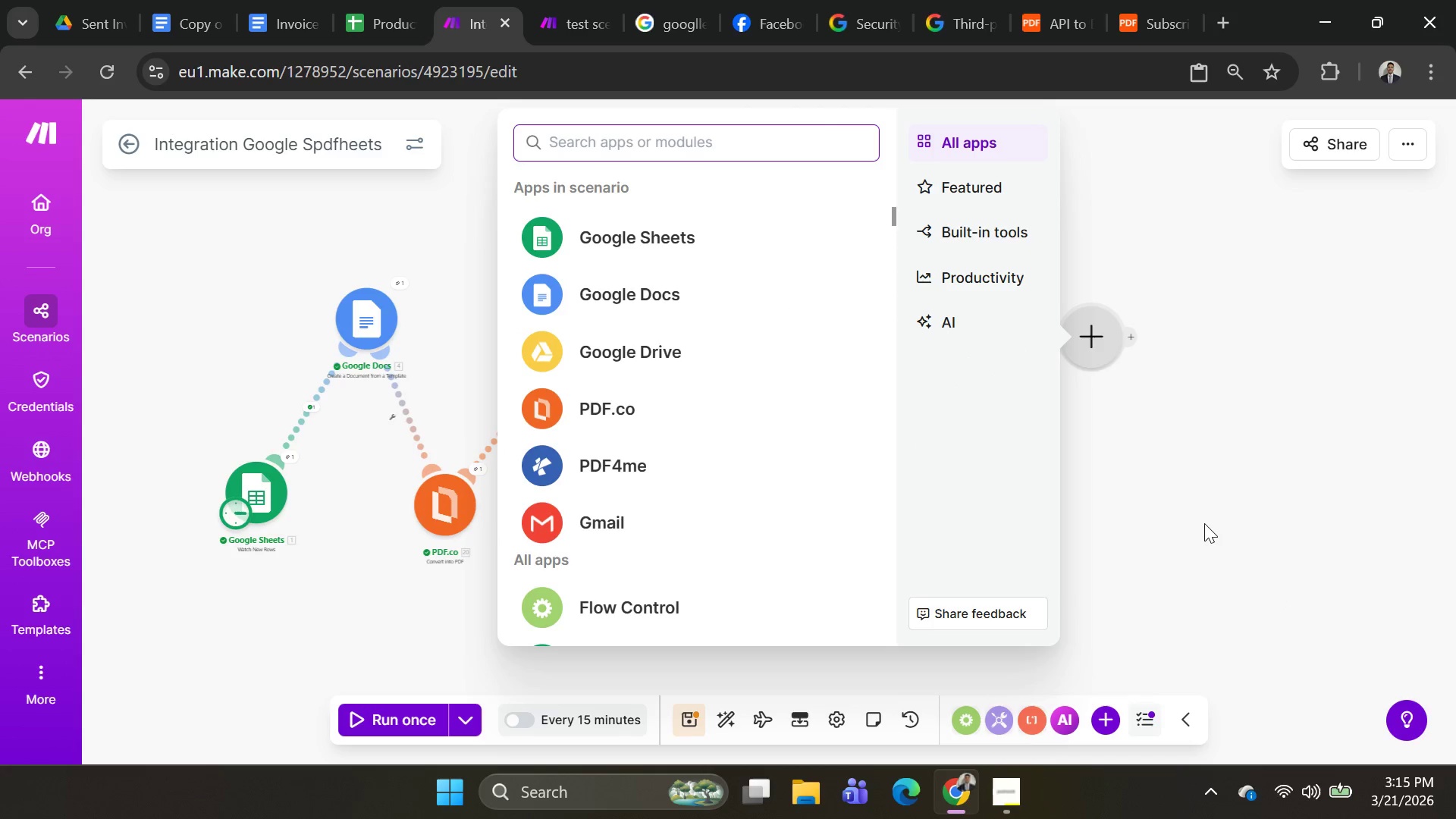 
left_click([1204, 523])
 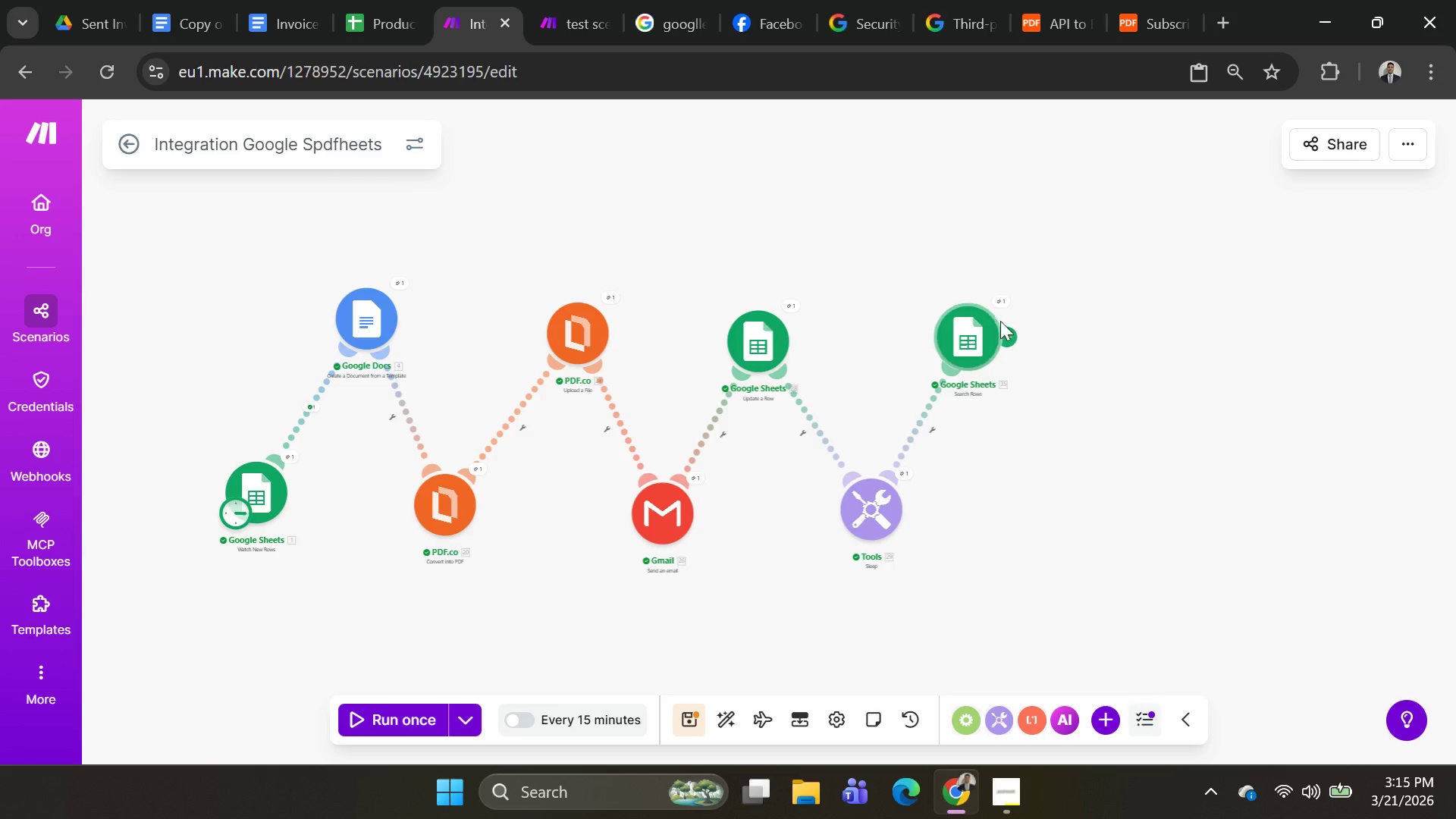 
left_click([1013, 347])
 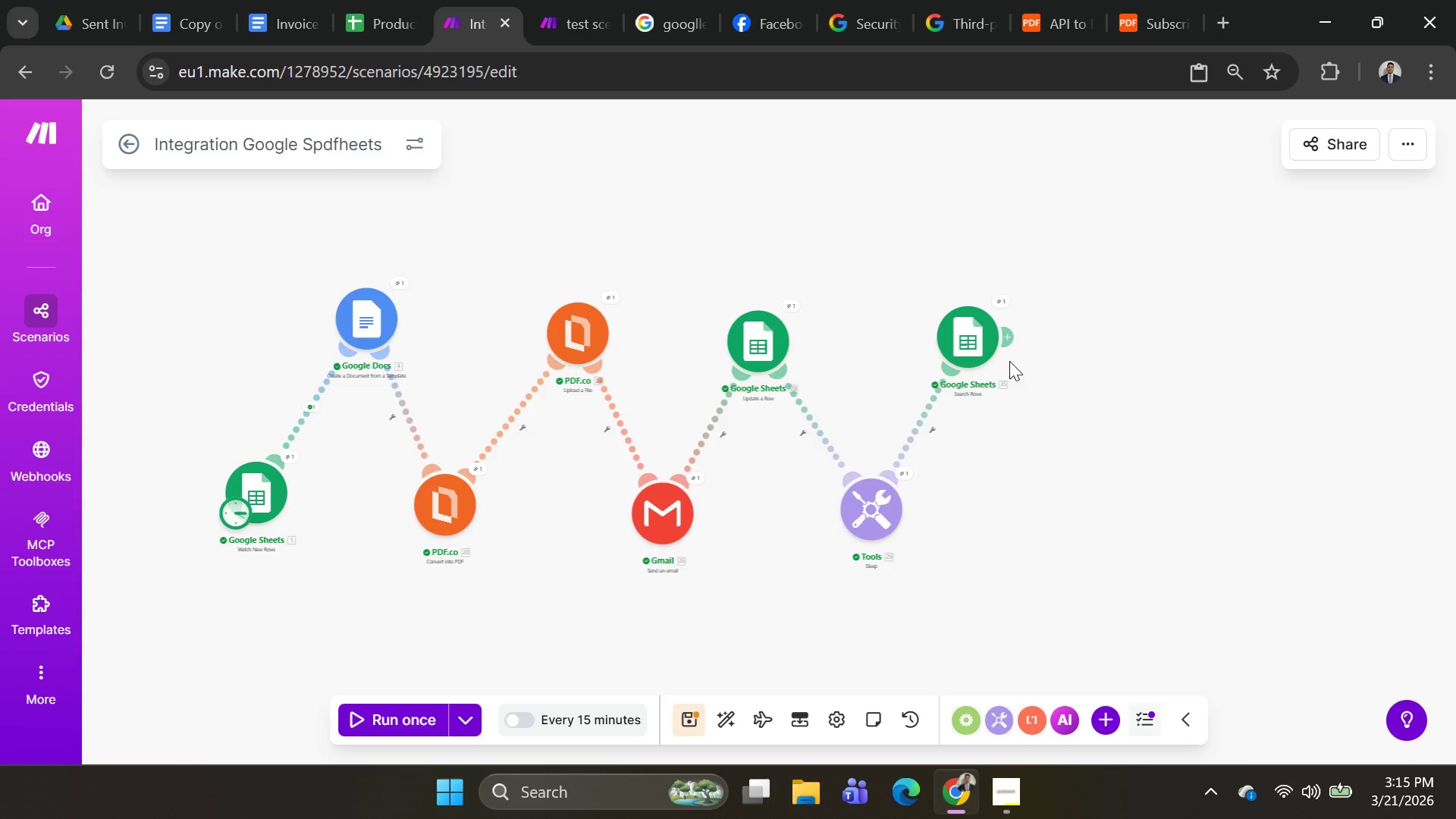 
left_click([1009, 338])
 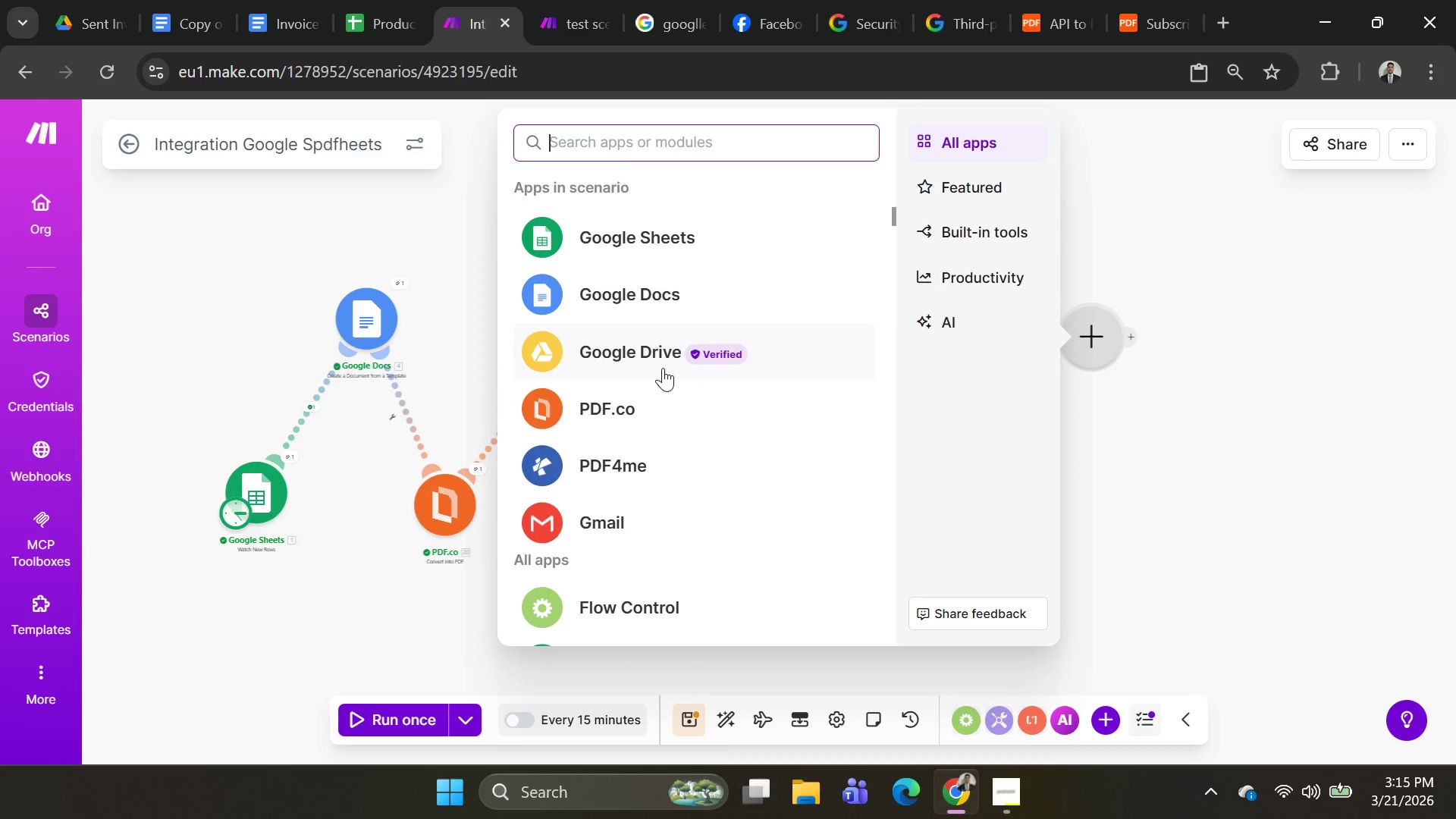 
wait(8.97)
 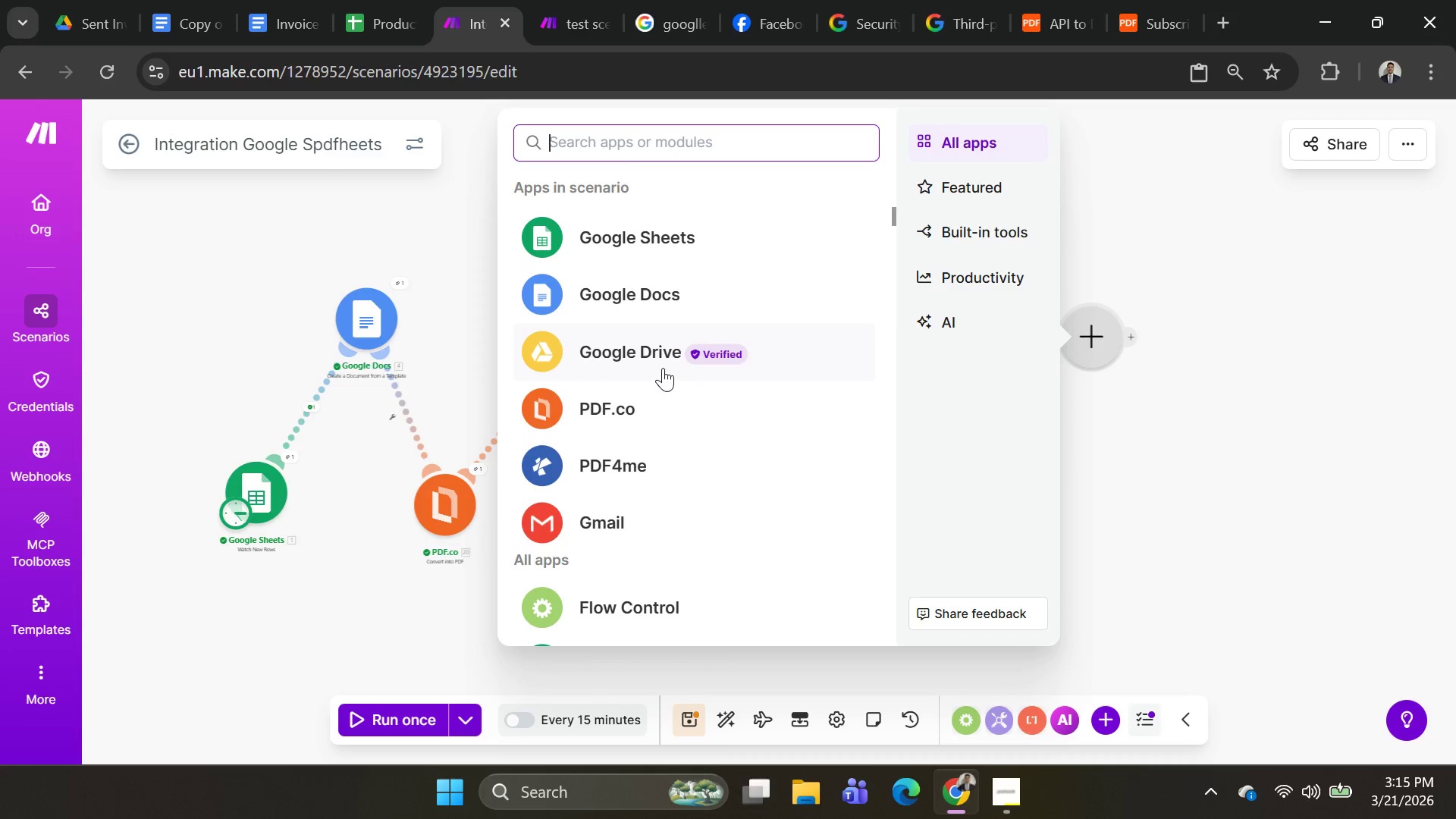 
left_click([1168, 411])
 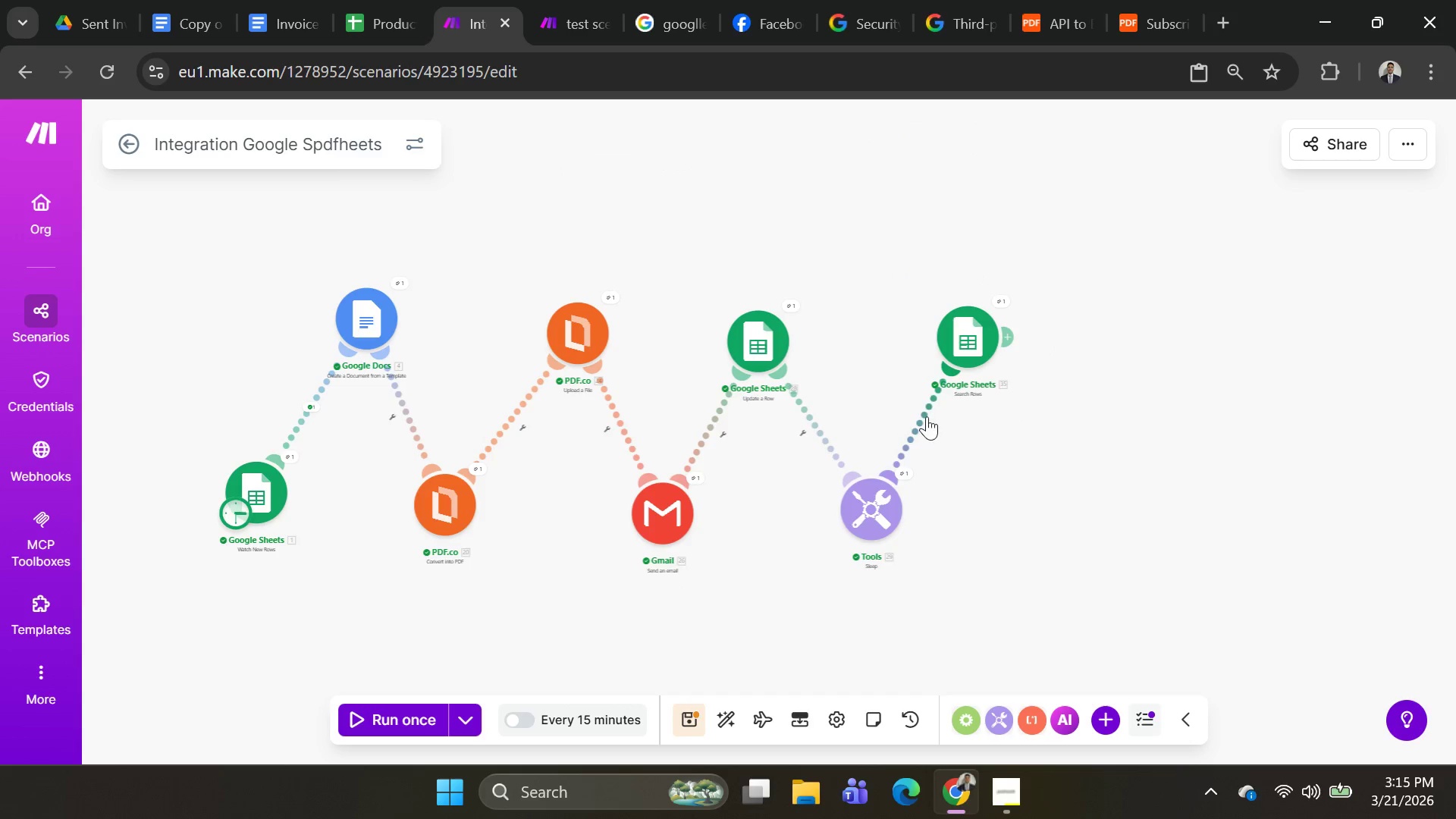 
left_click([927, 416])
 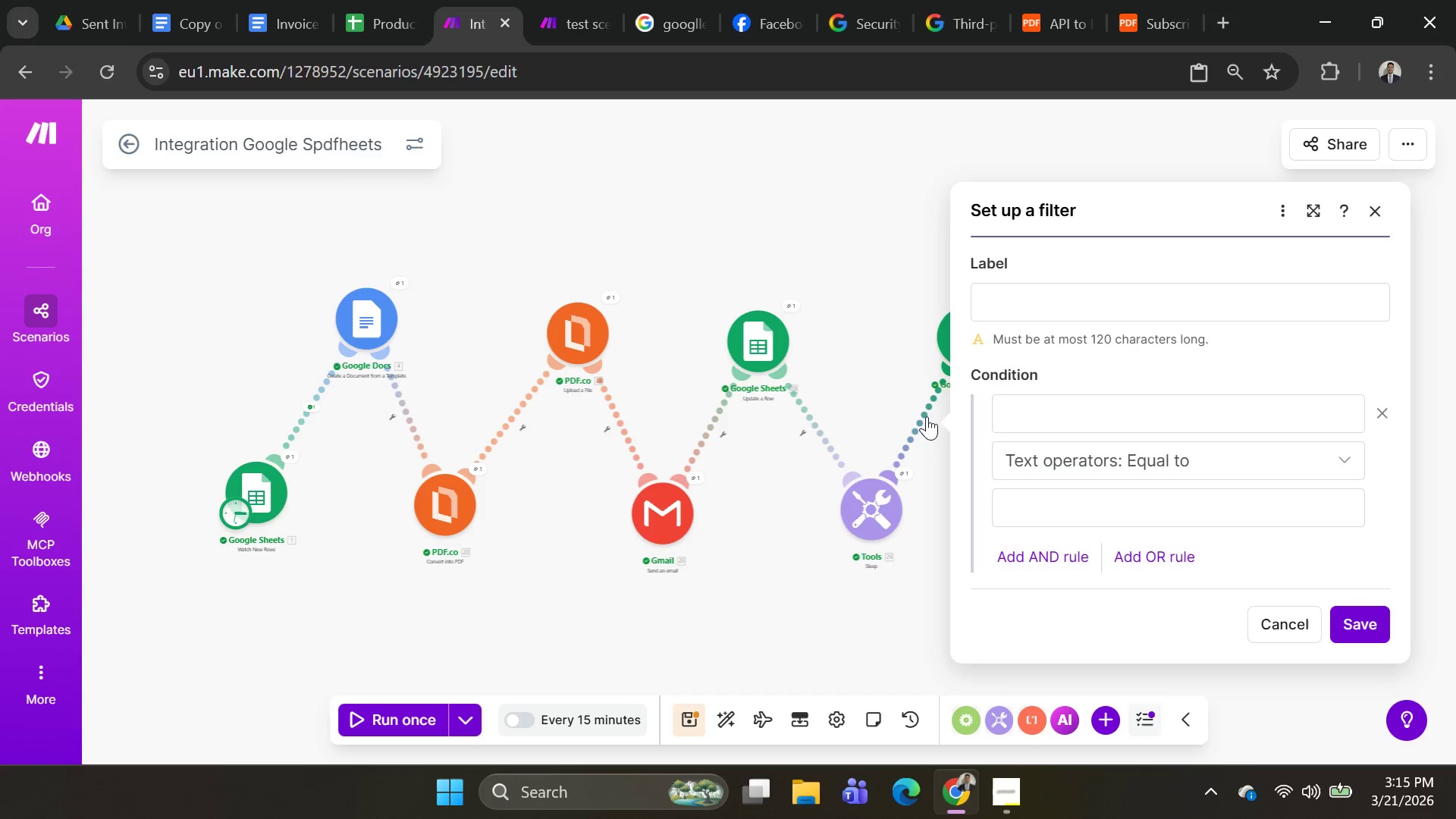 
right_click([927, 416])
 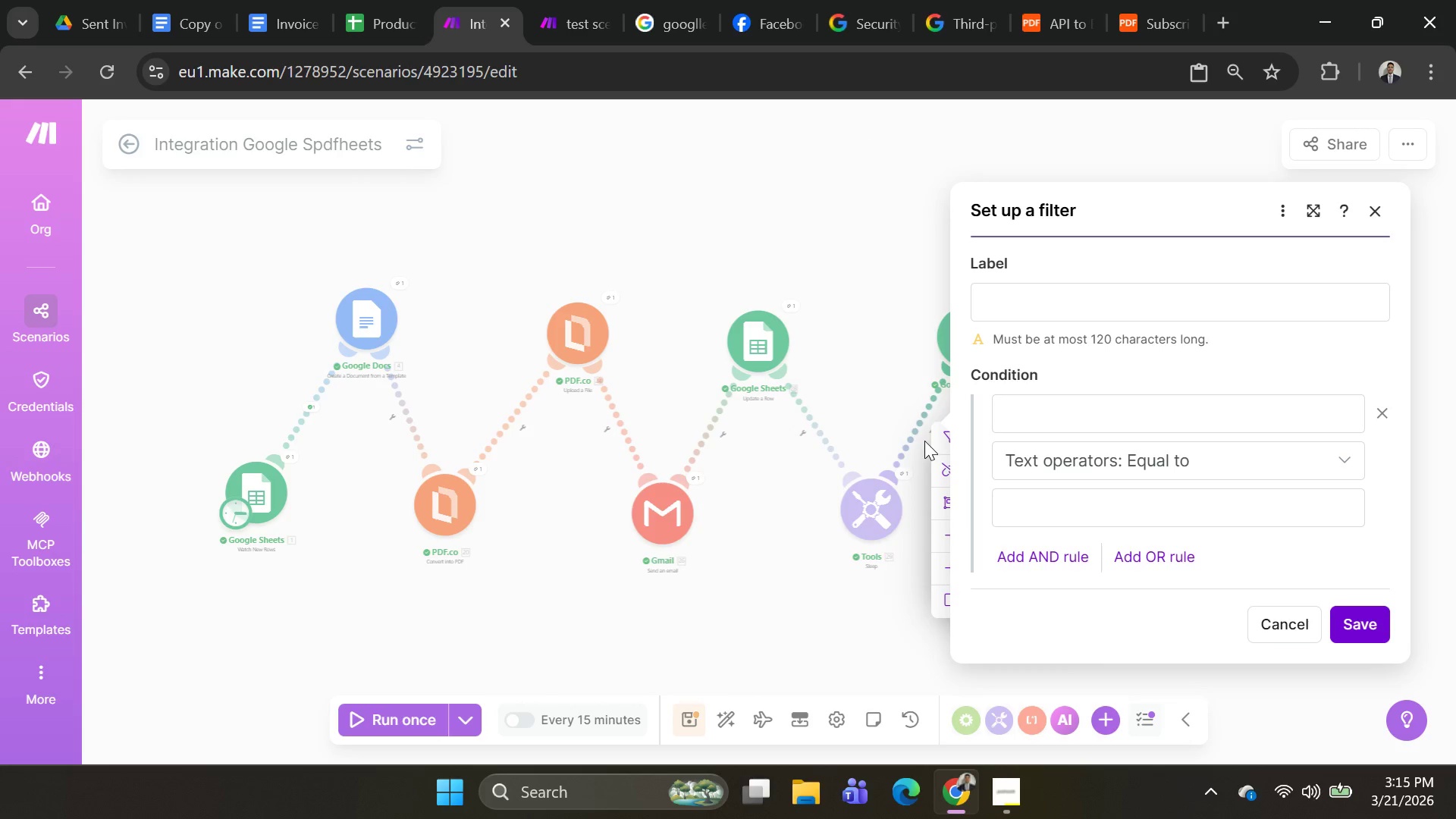 
left_click([914, 410])
 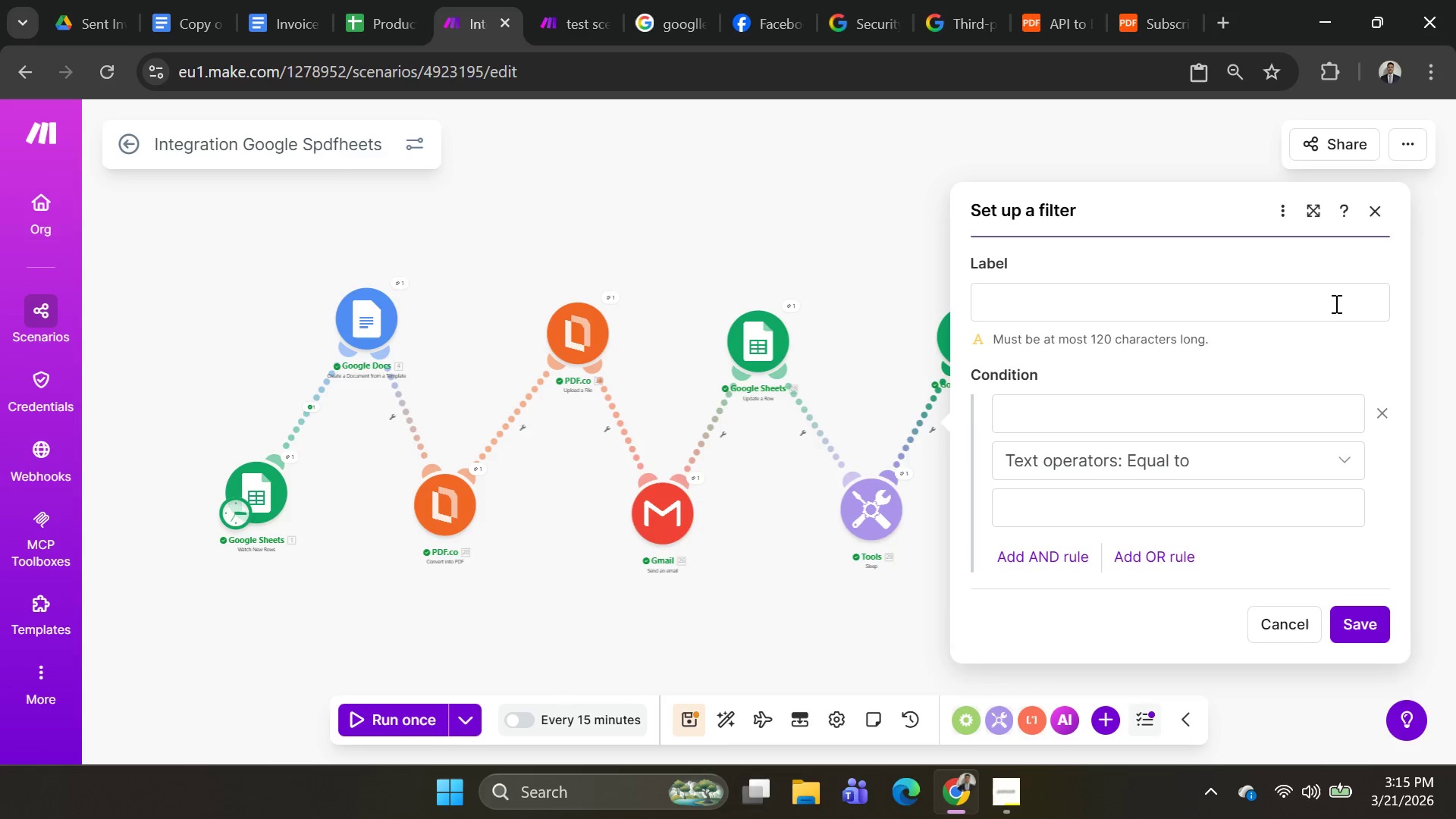 
left_click([1156, 402])
 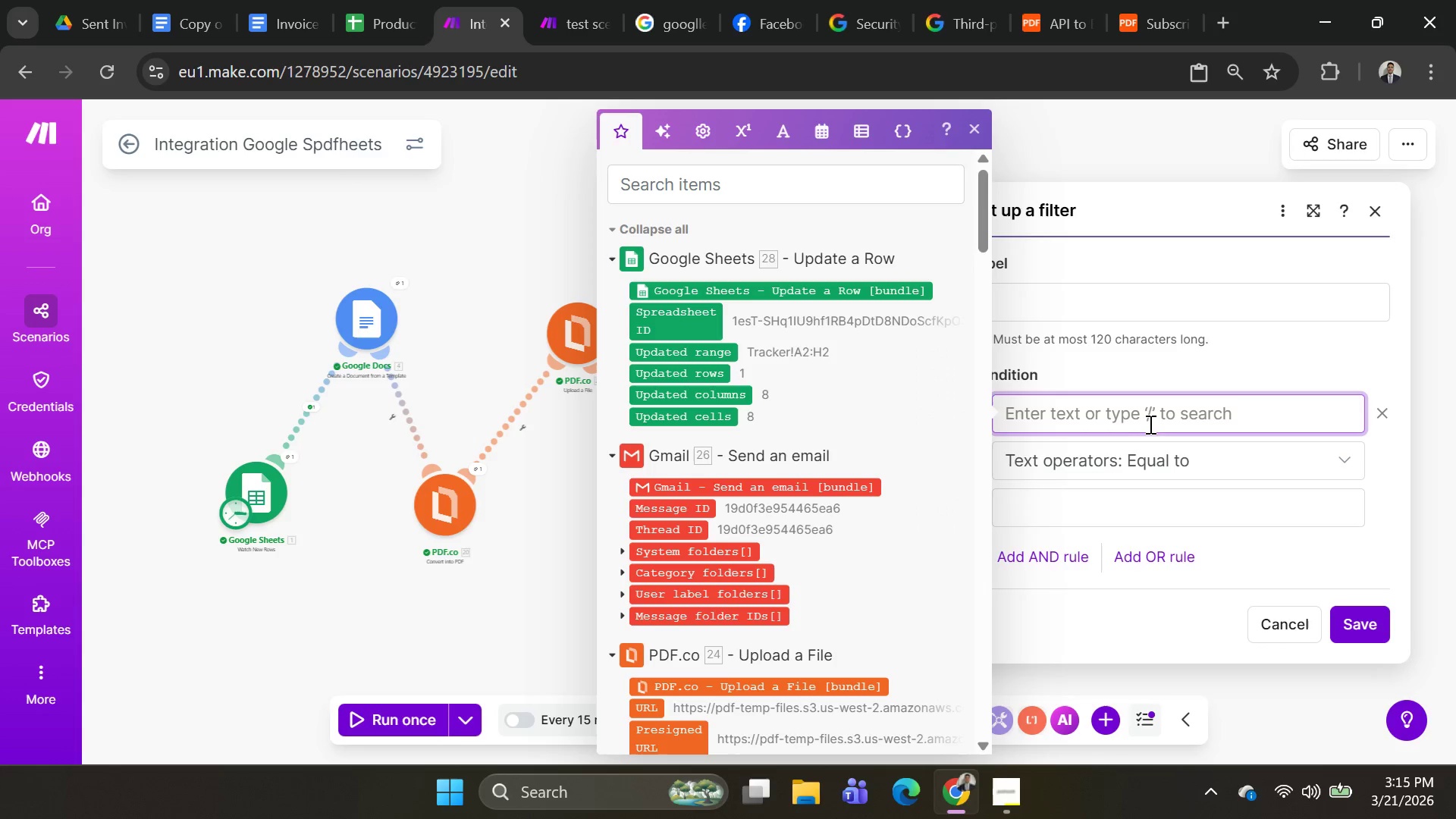 
key(Control+V)
 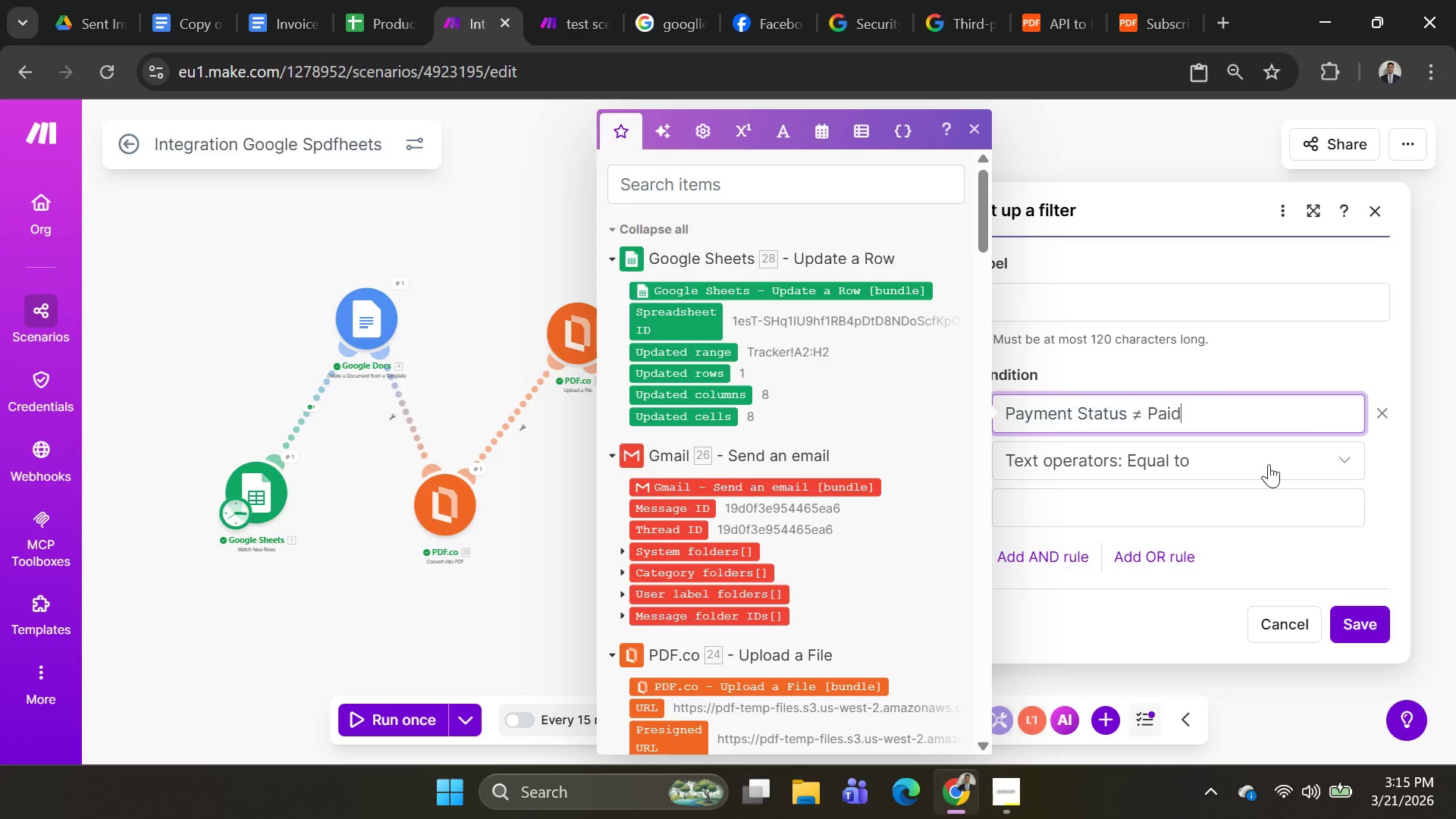 
left_click([1269, 464])
 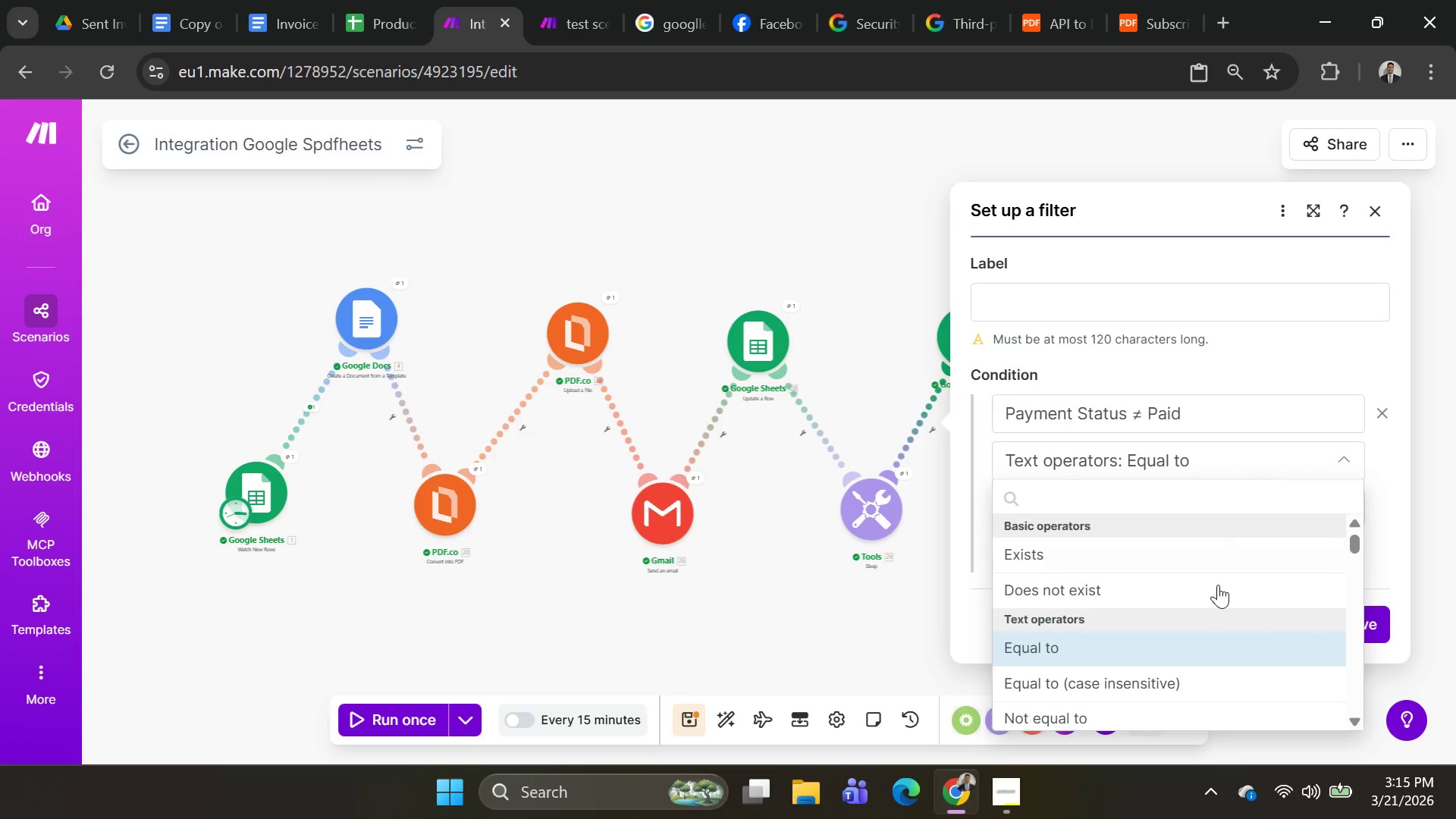 
scroll: coordinate [1214, 610], scroll_direction: none, amount: 0.0
 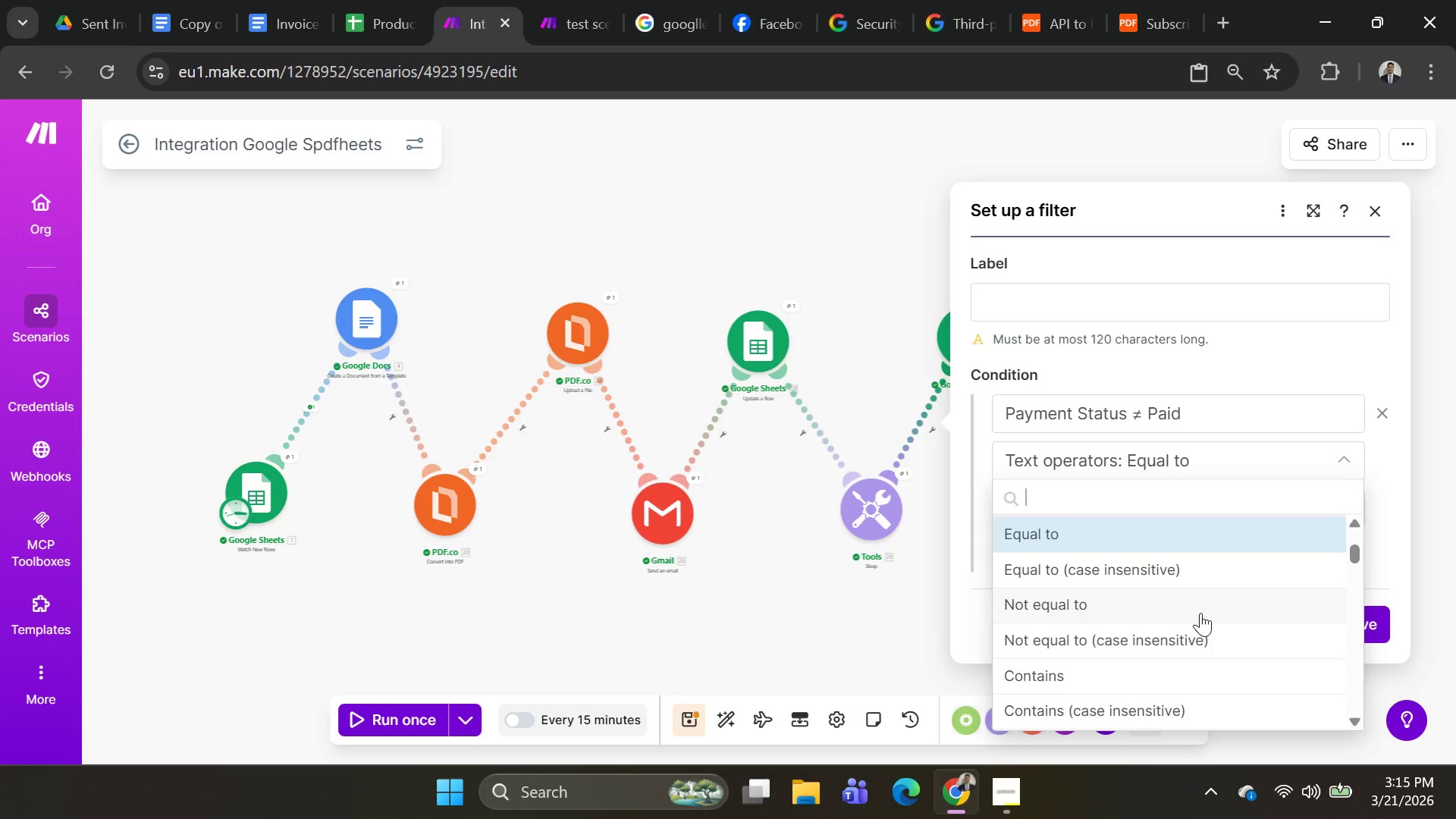 
scroll: coordinate [1191, 623], scroll_direction: down, amount: 3.0
 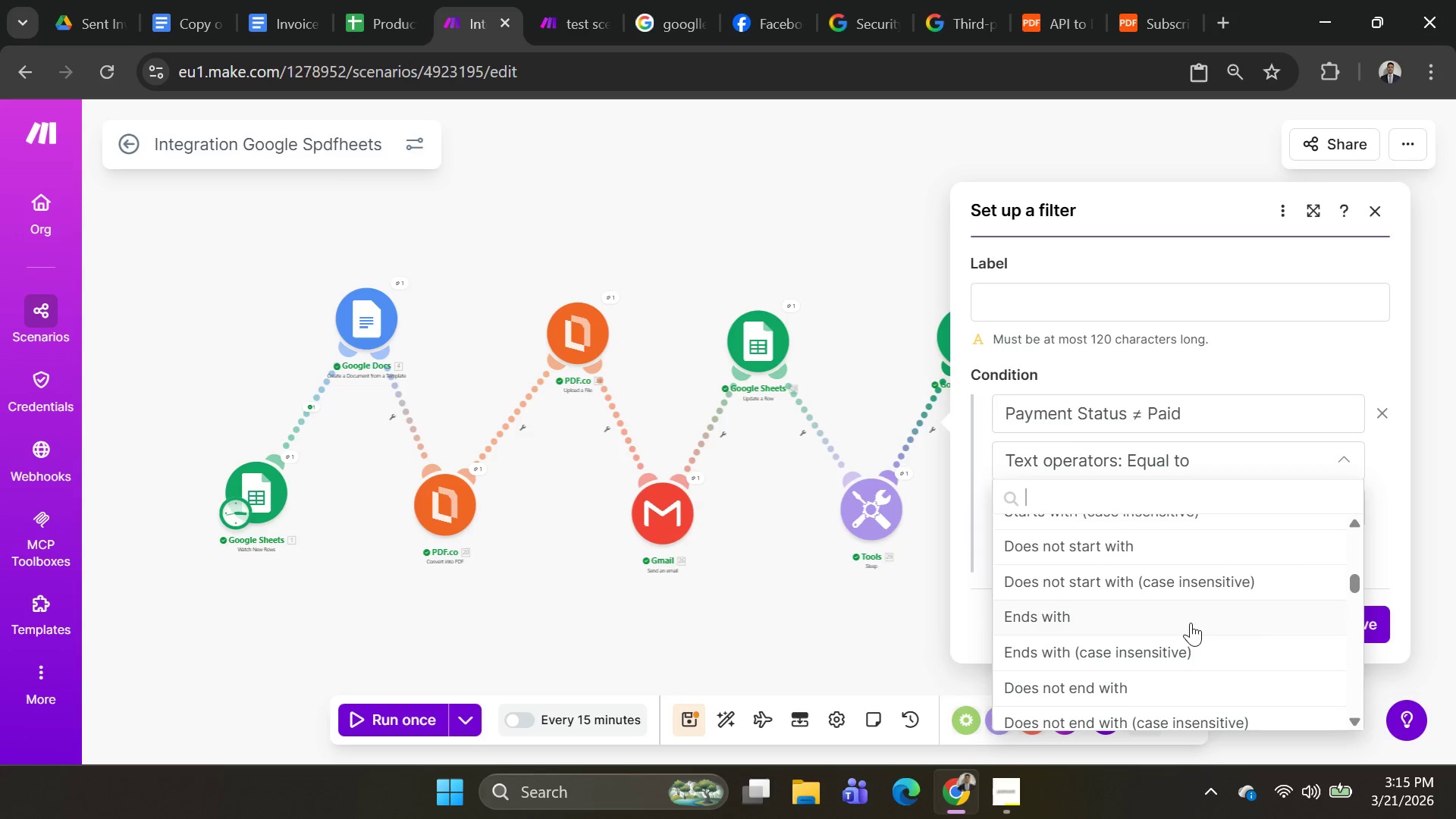 
scroll: coordinate [1191, 623], scroll_direction: up, amount: 5.0
 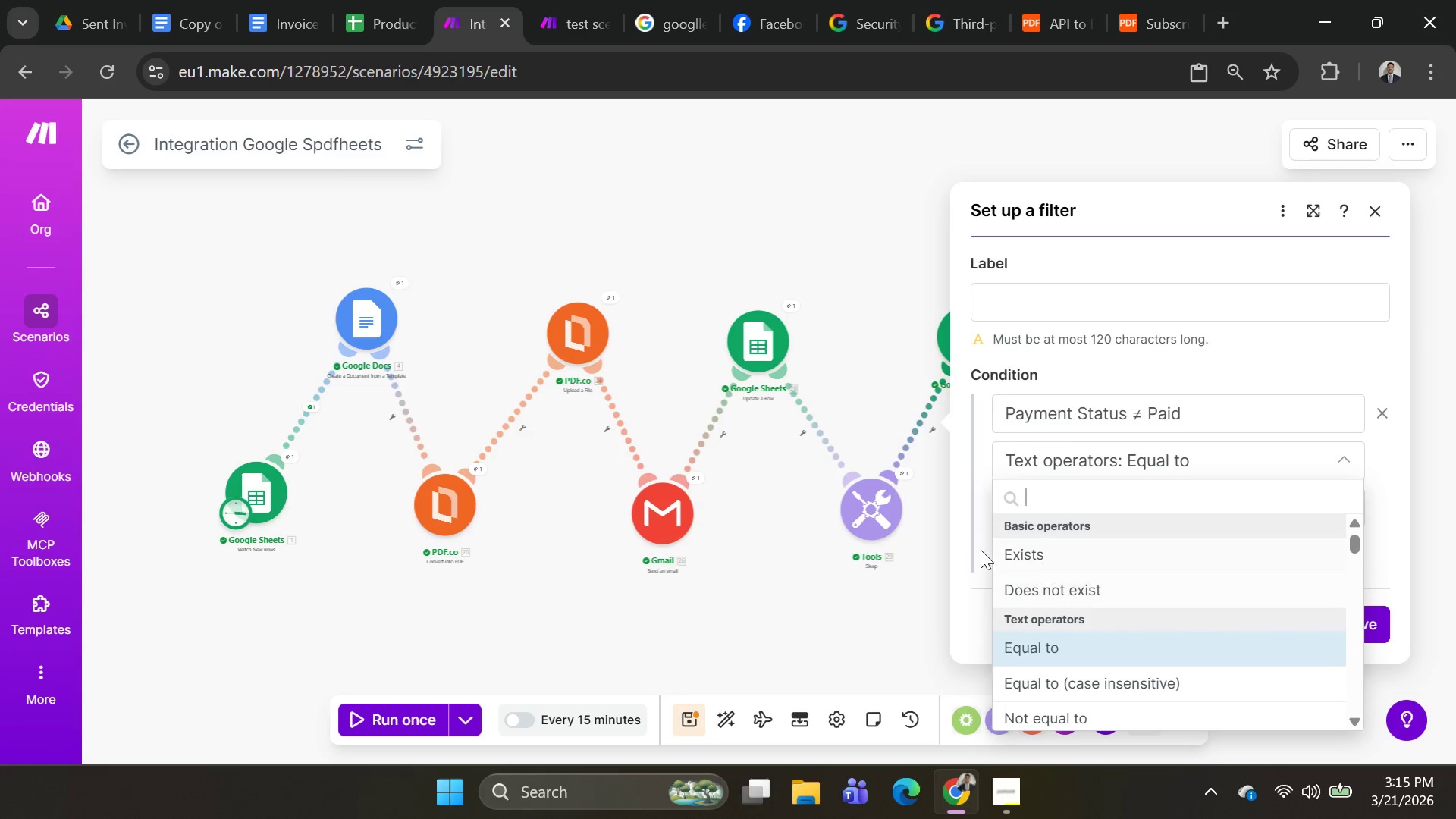 
left_click([871, 604])
 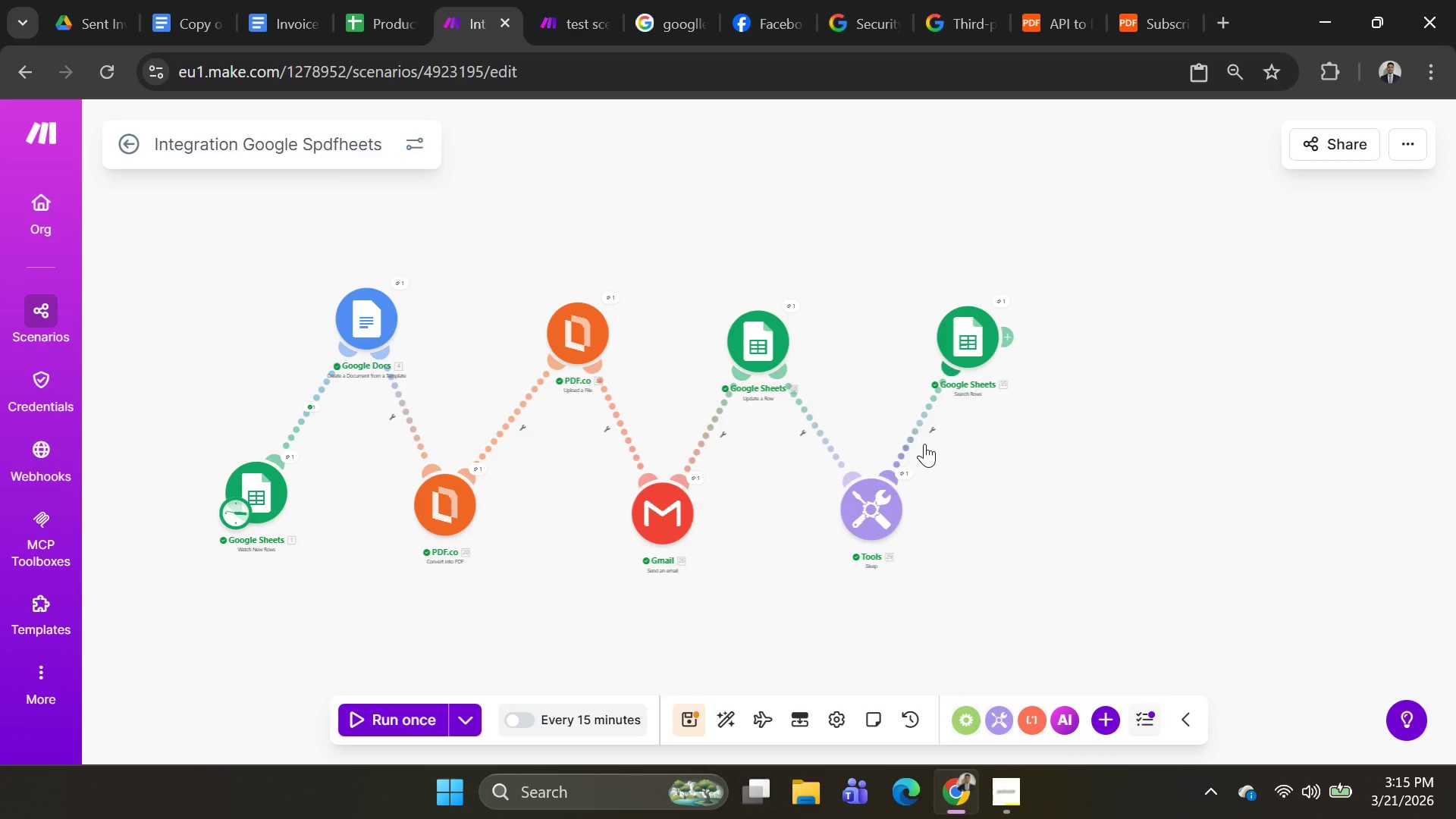 
left_click([927, 425])
 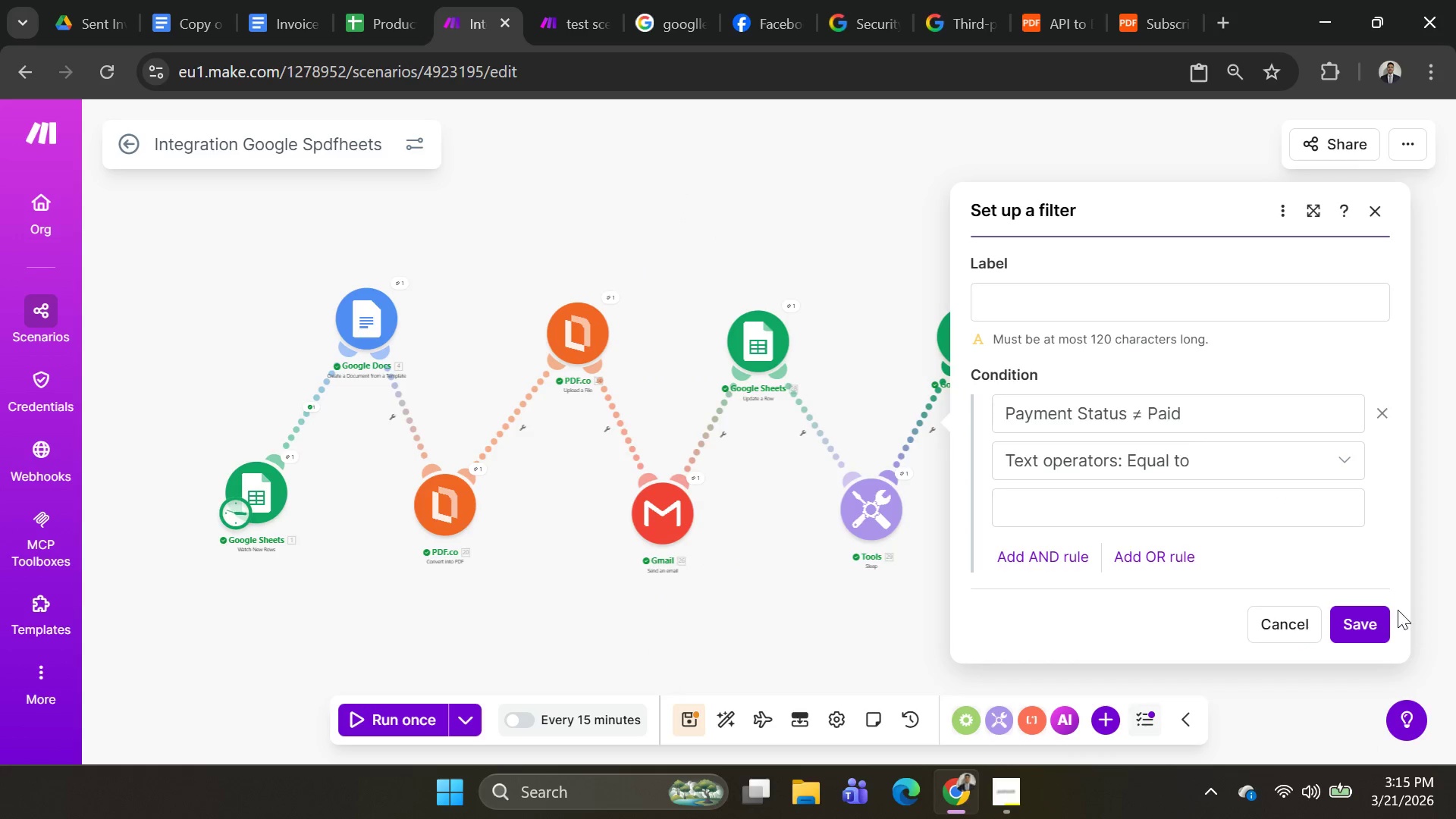 
left_click([1387, 636])
 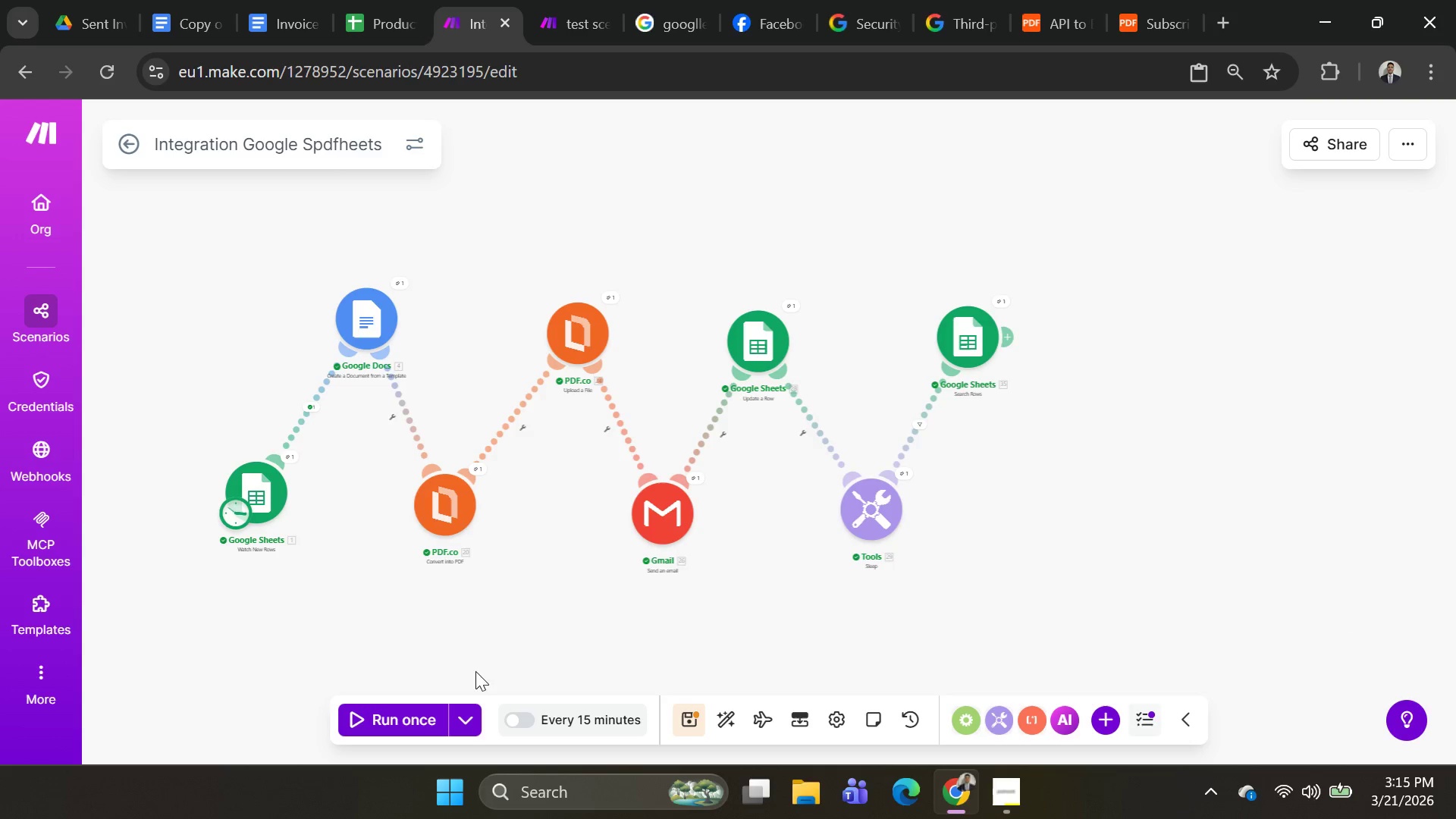 
left_click([454, 714])
 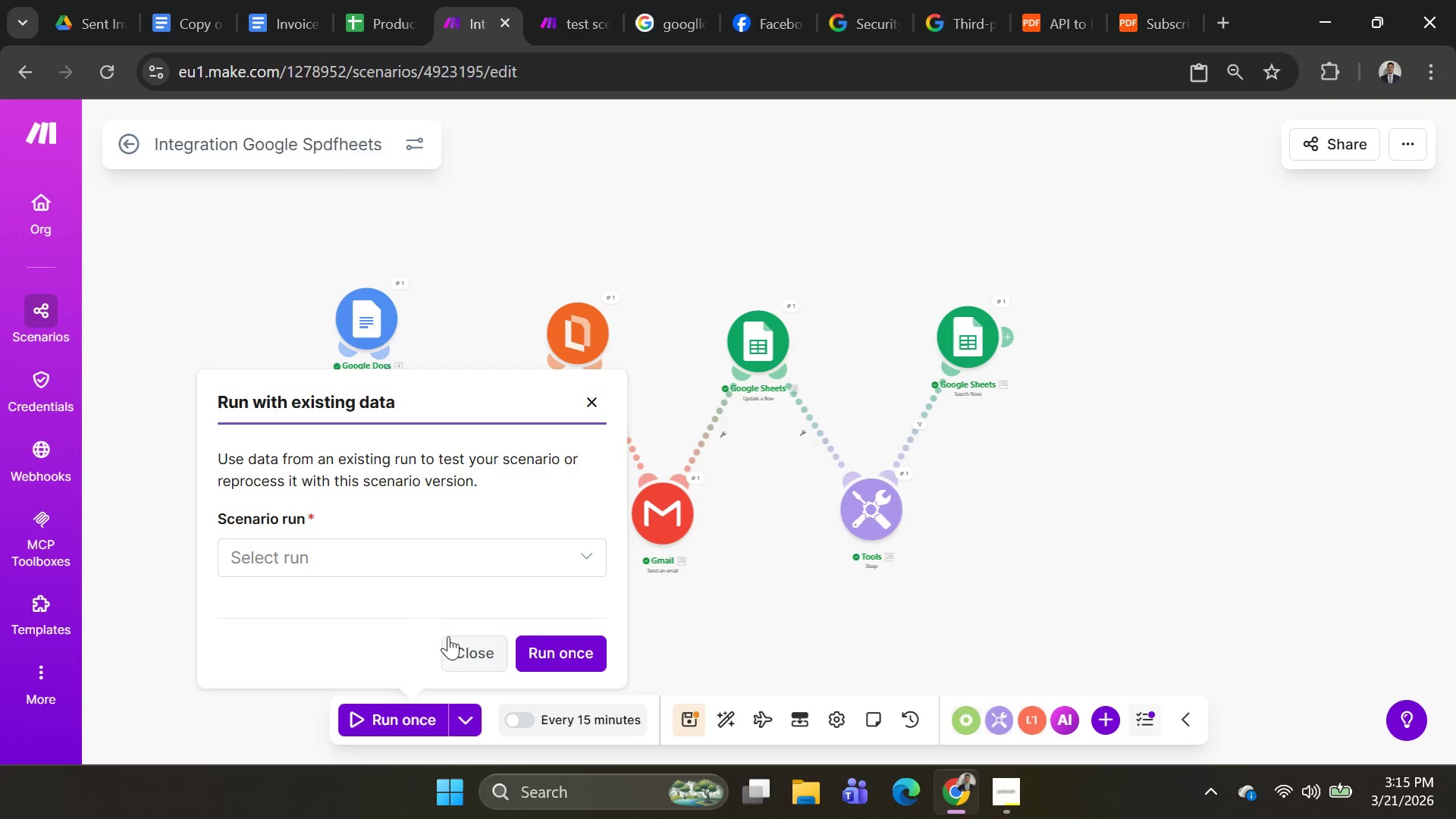 
left_click([424, 547])
 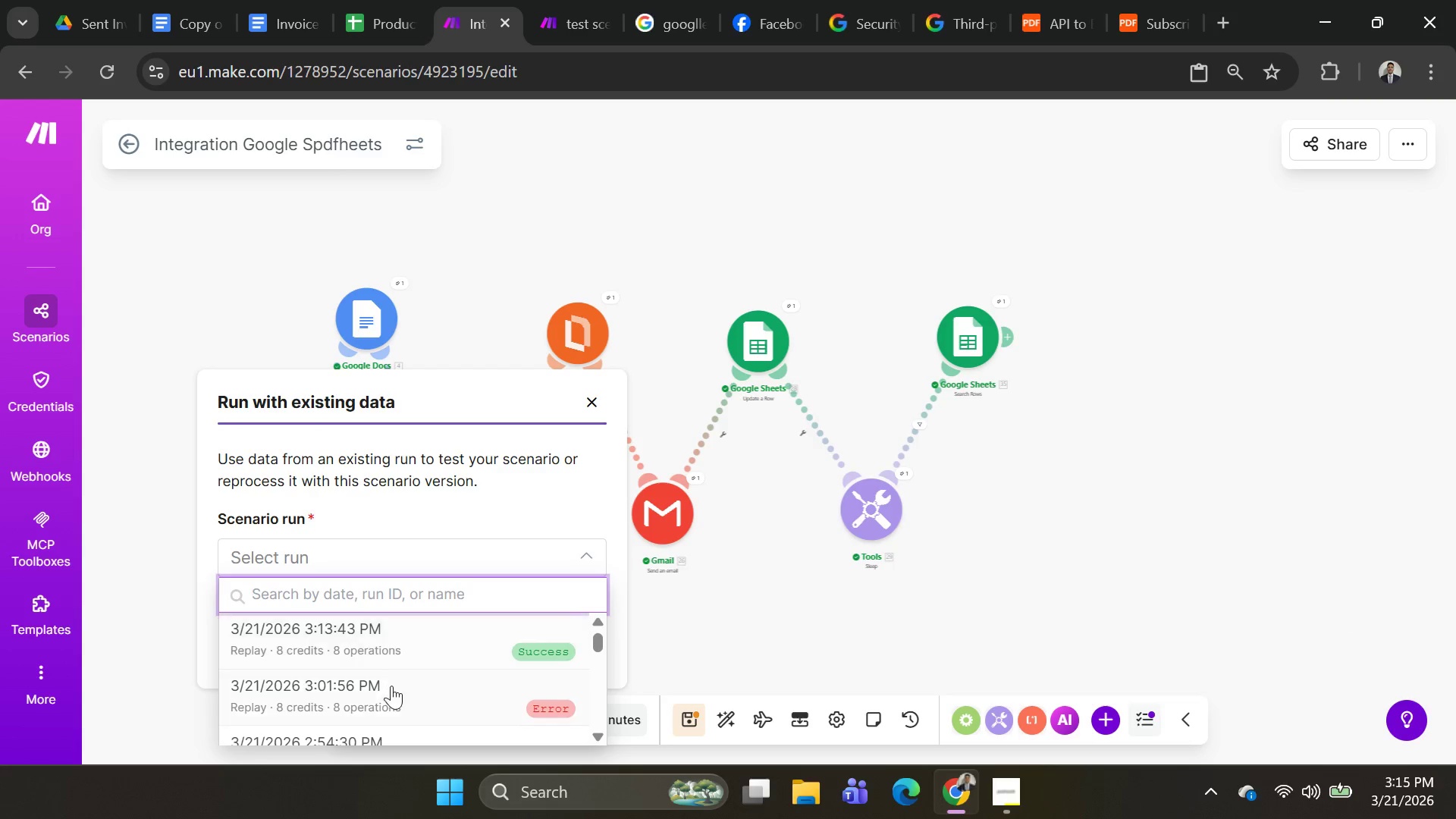 
scroll: coordinate [400, 621], scroll_direction: up, amount: 1.0
 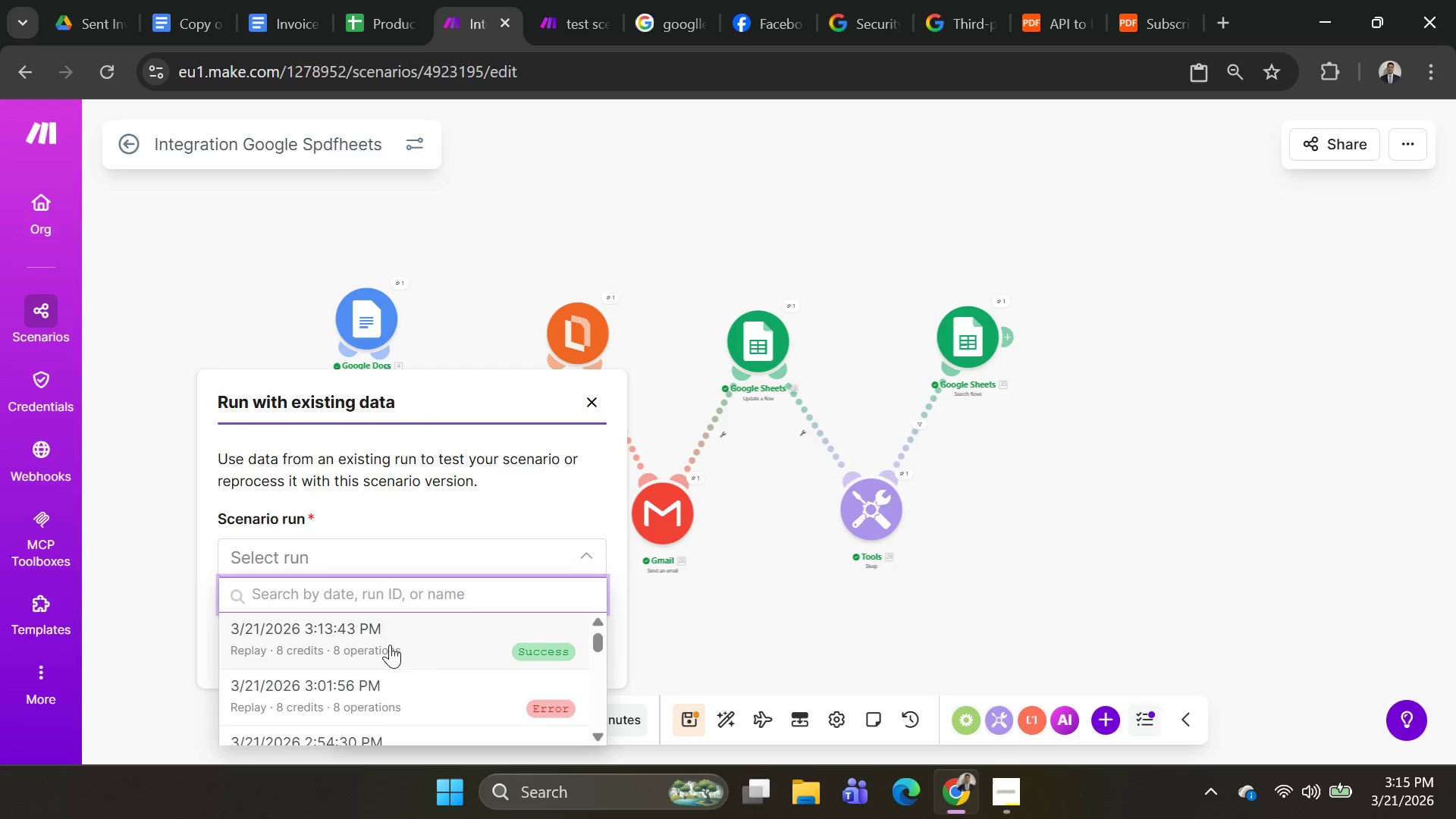 
left_click([390, 645])
 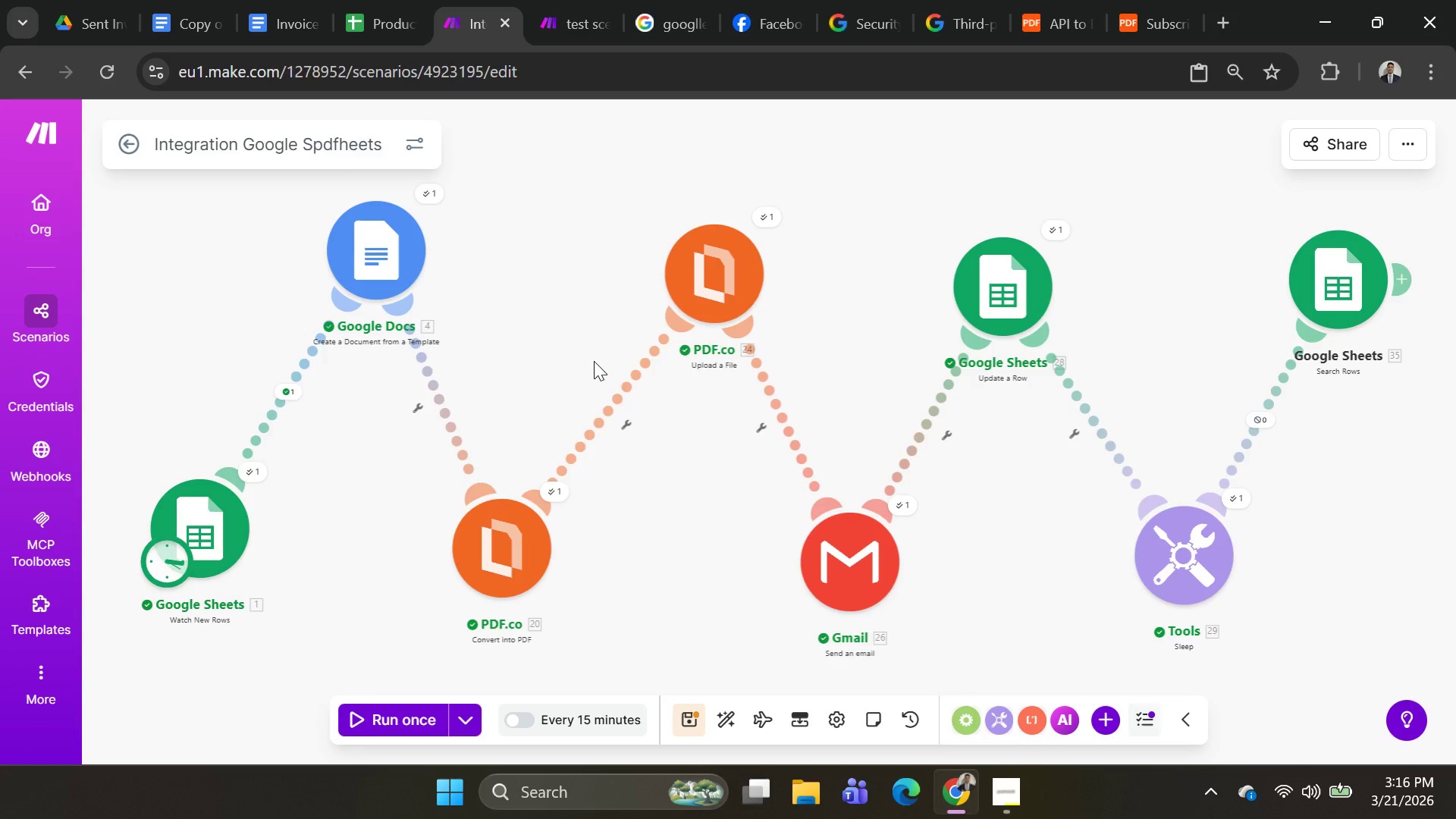 
wait(30.45)
 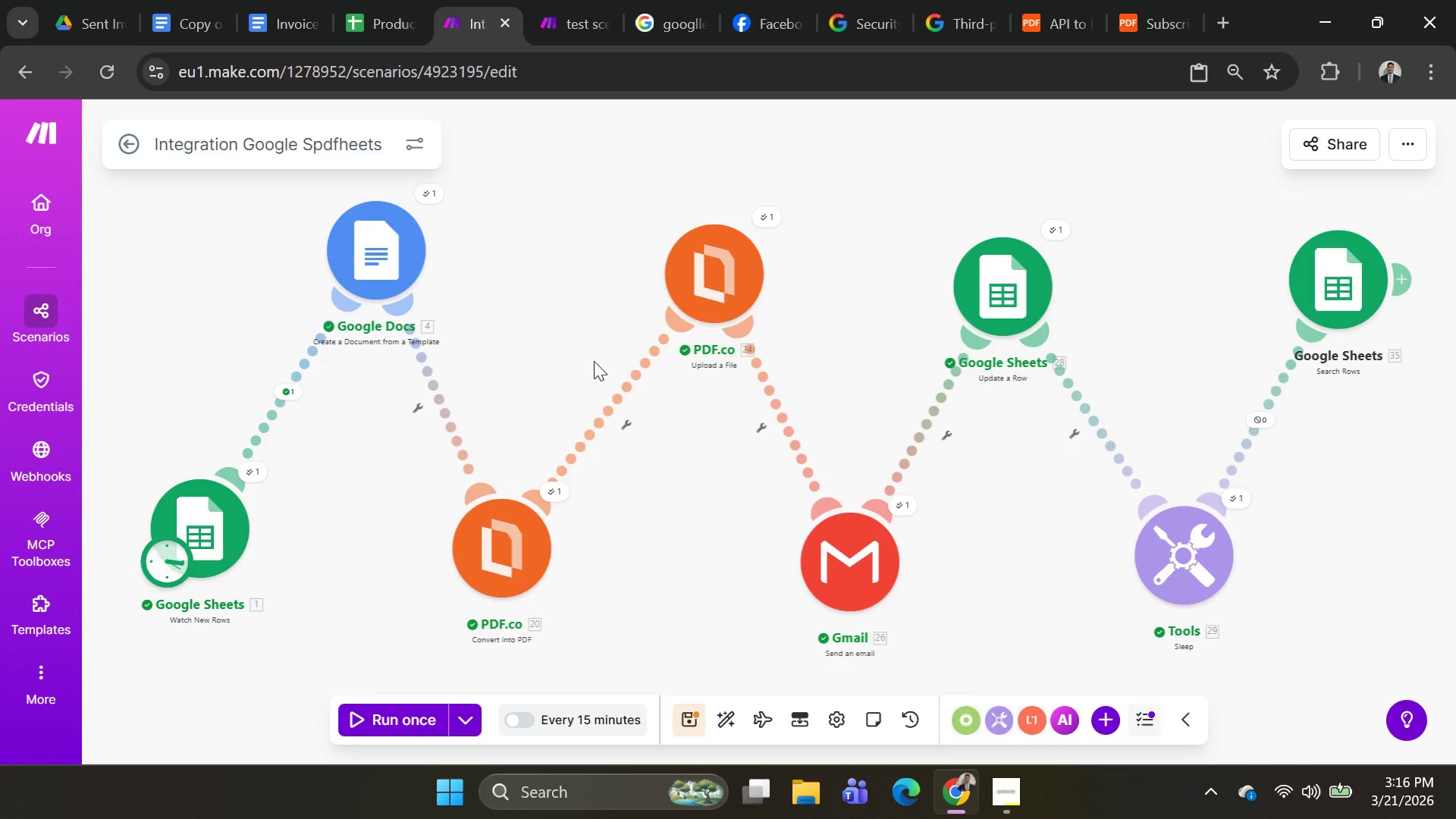 
left_click([1261, 426])
 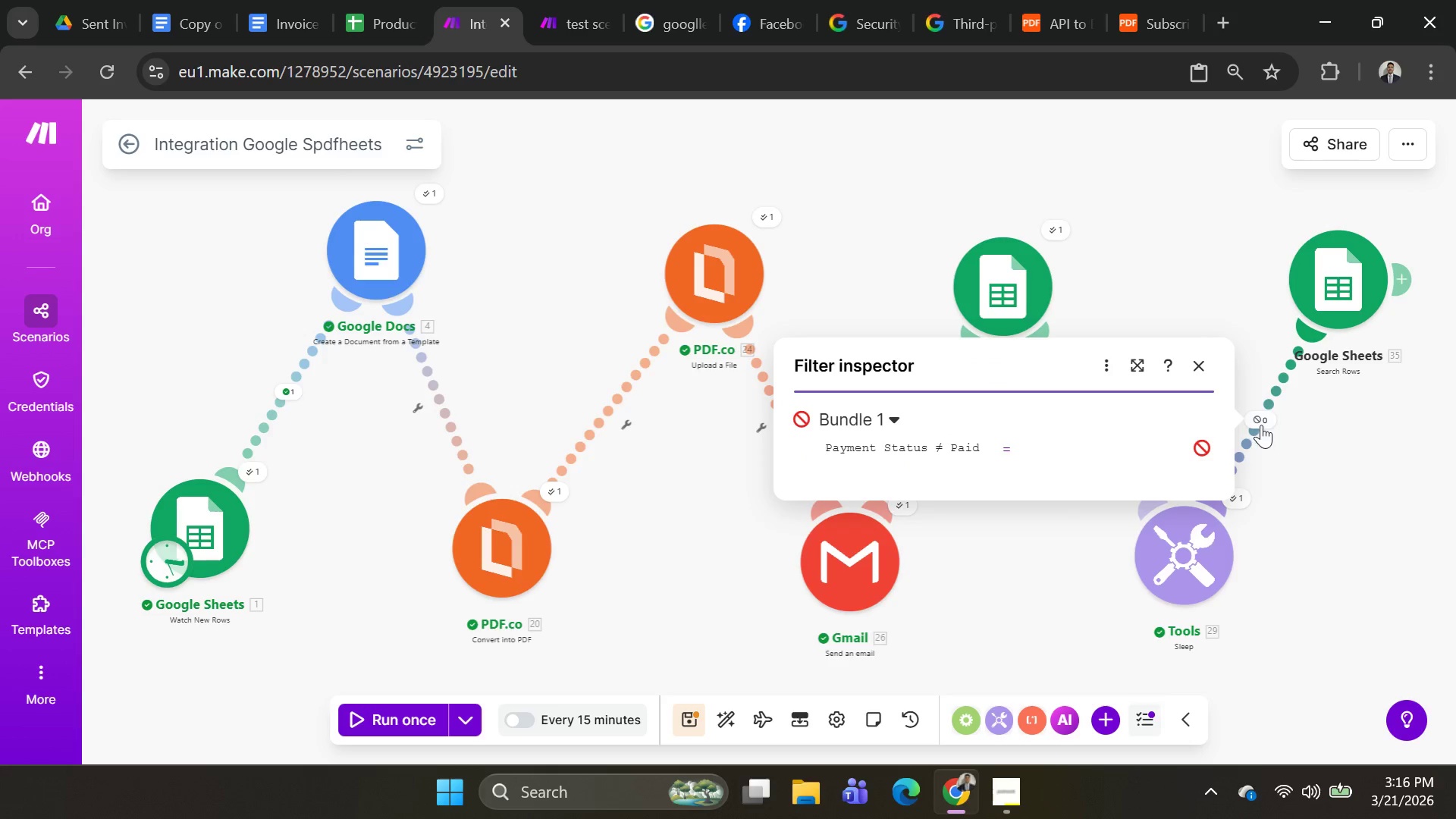 
right_click([1261, 425])
 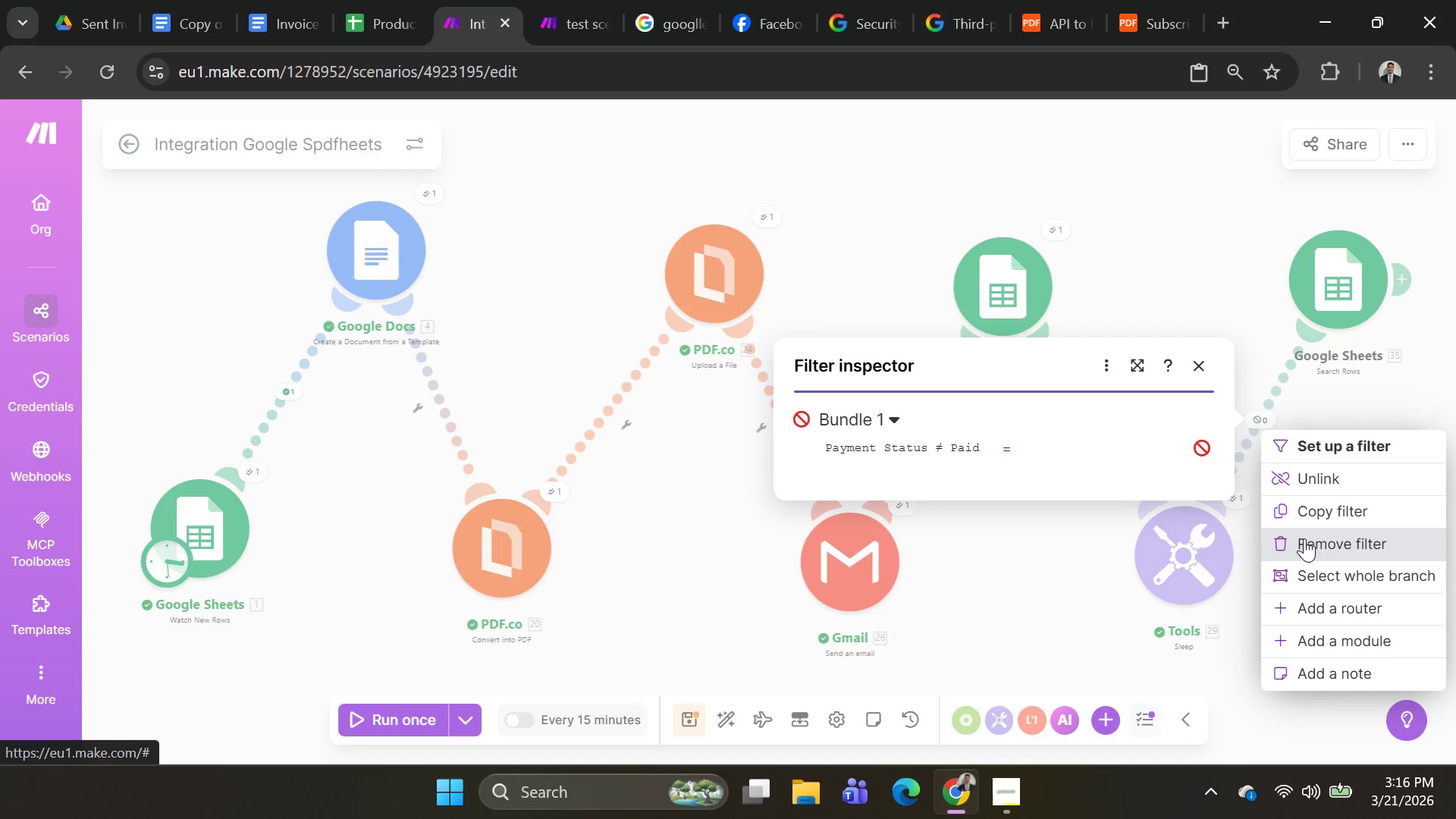 
left_click([1304, 540])
 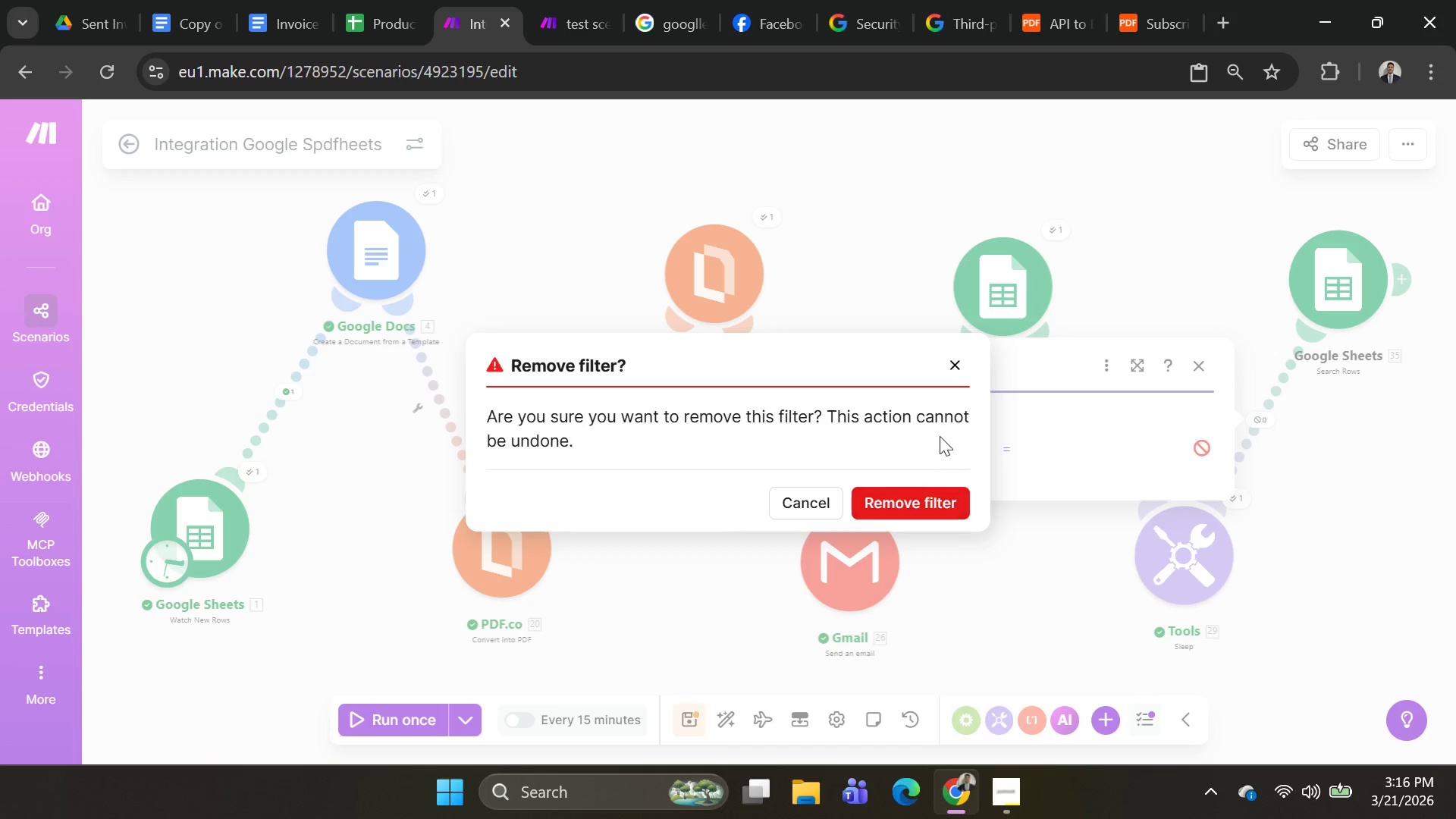 
left_click([959, 354])
 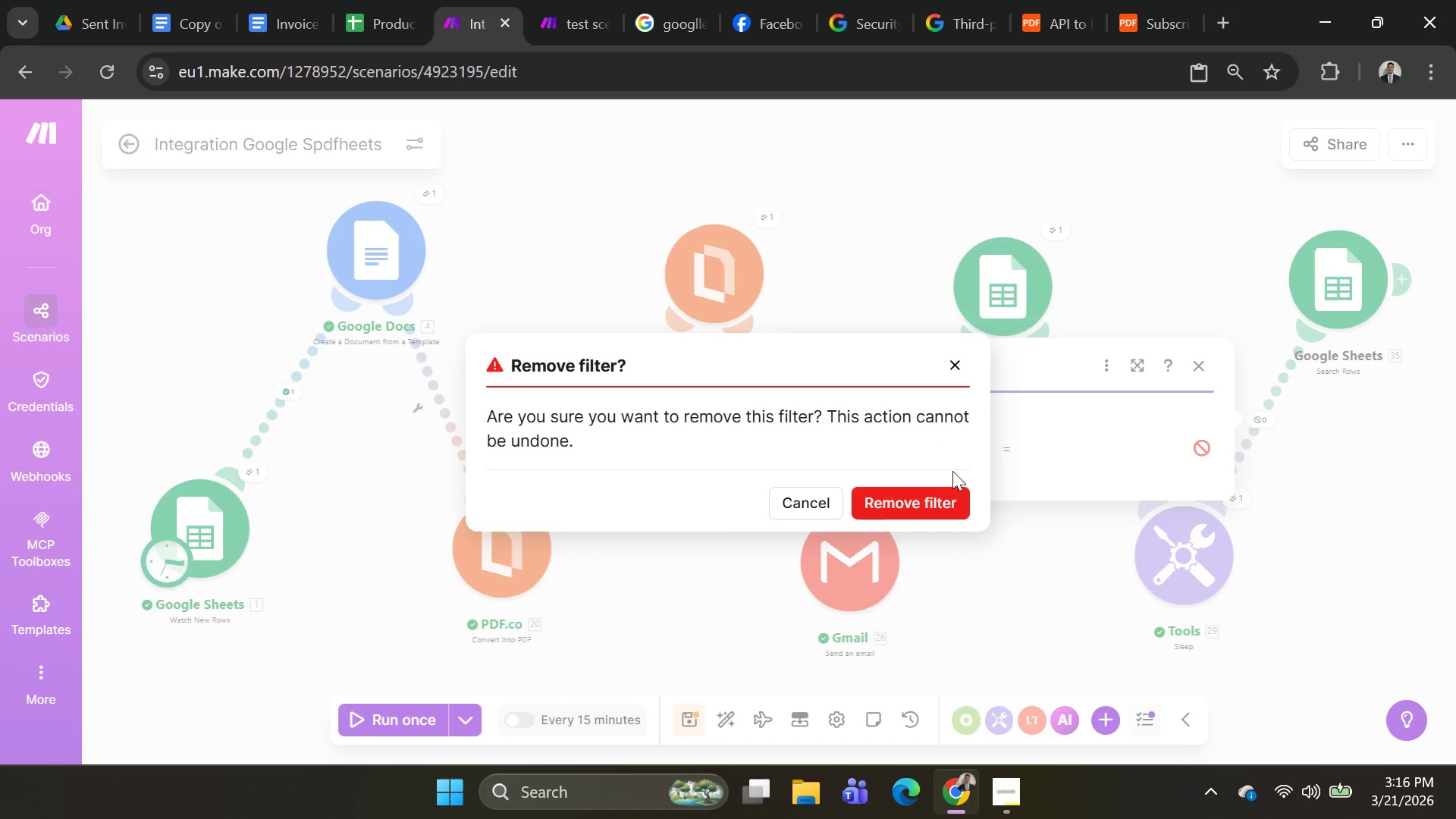 
left_click([938, 502])
 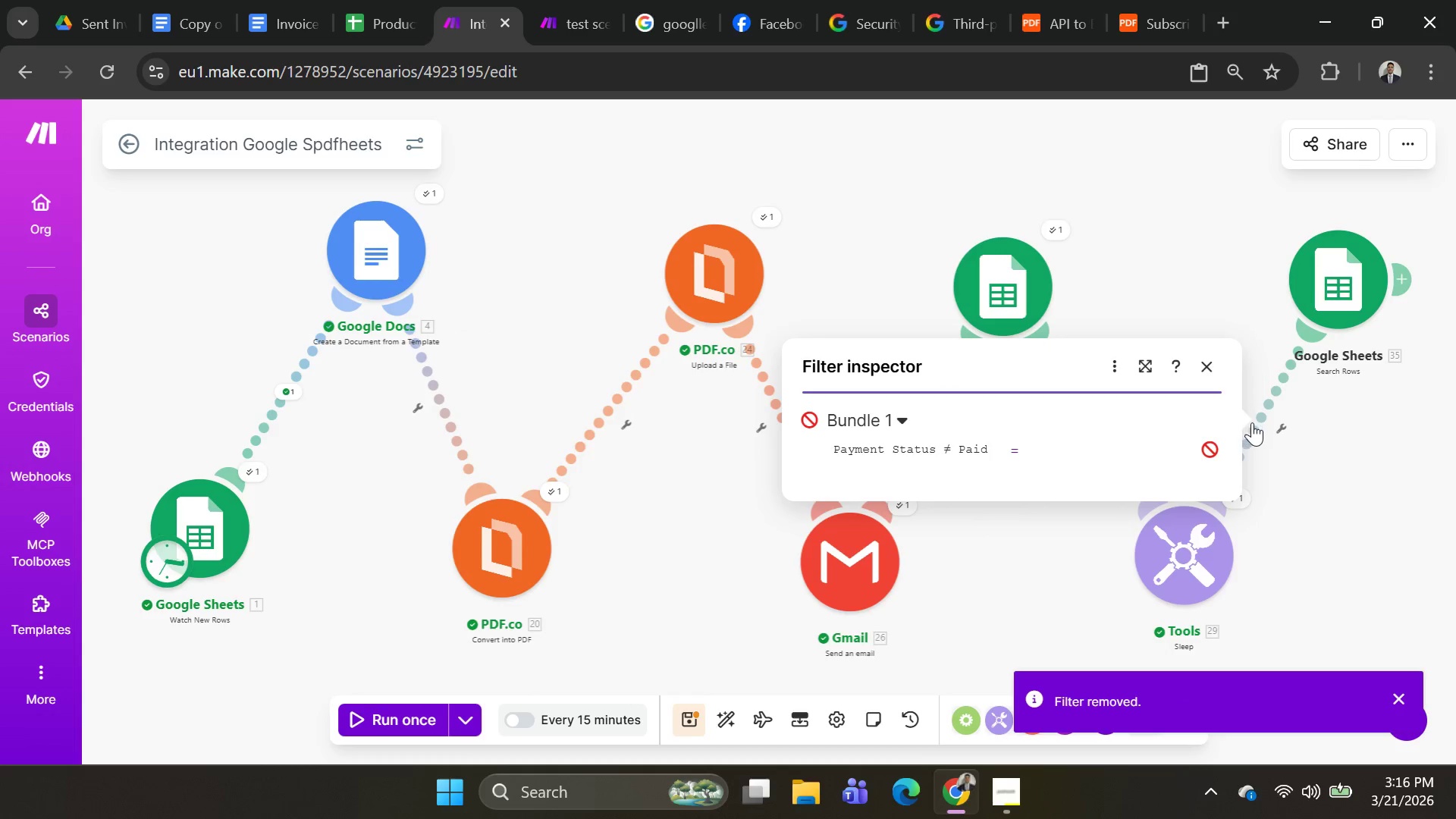 
right_click([1258, 417])
 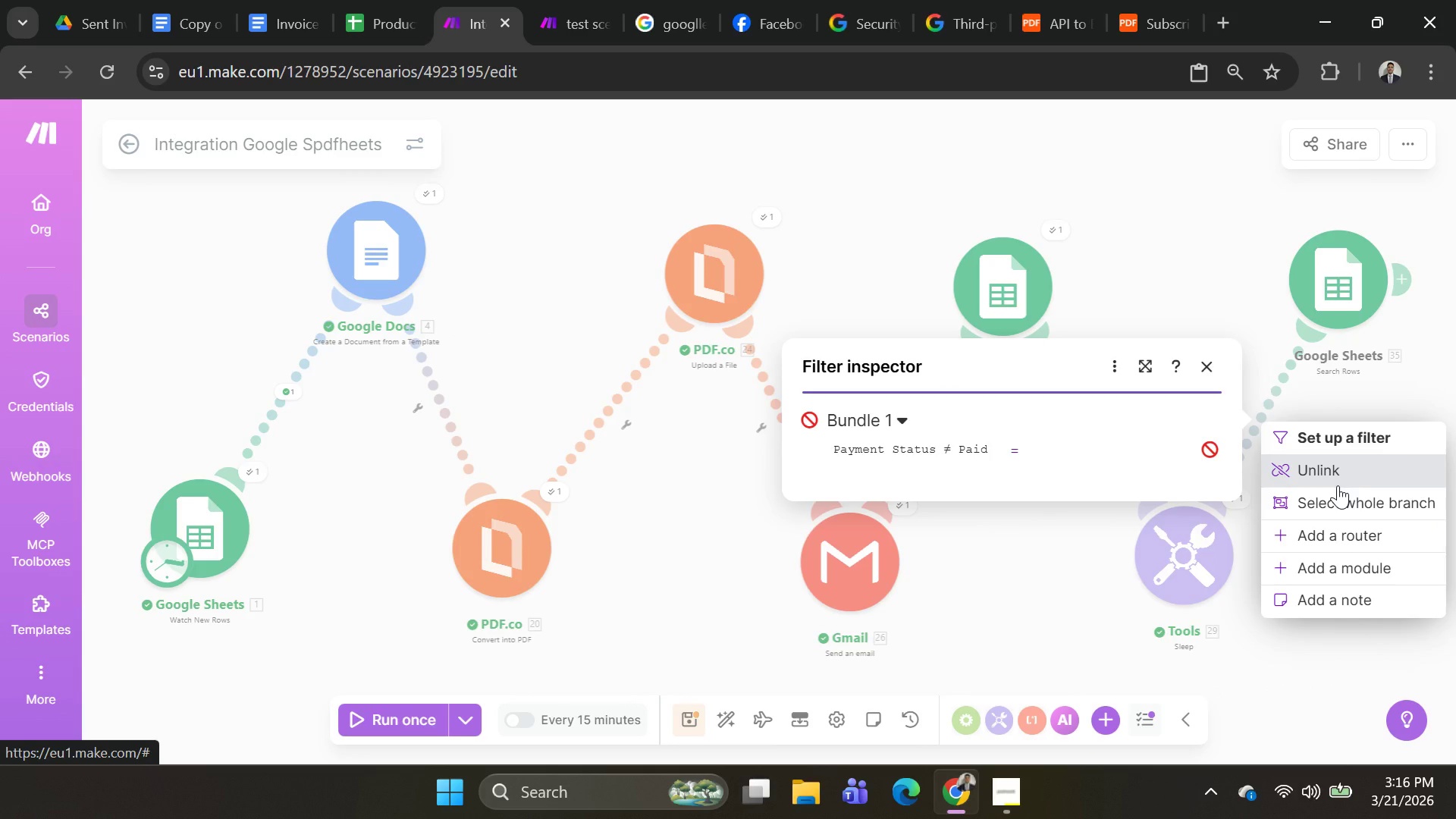 
left_click([1266, 412])
 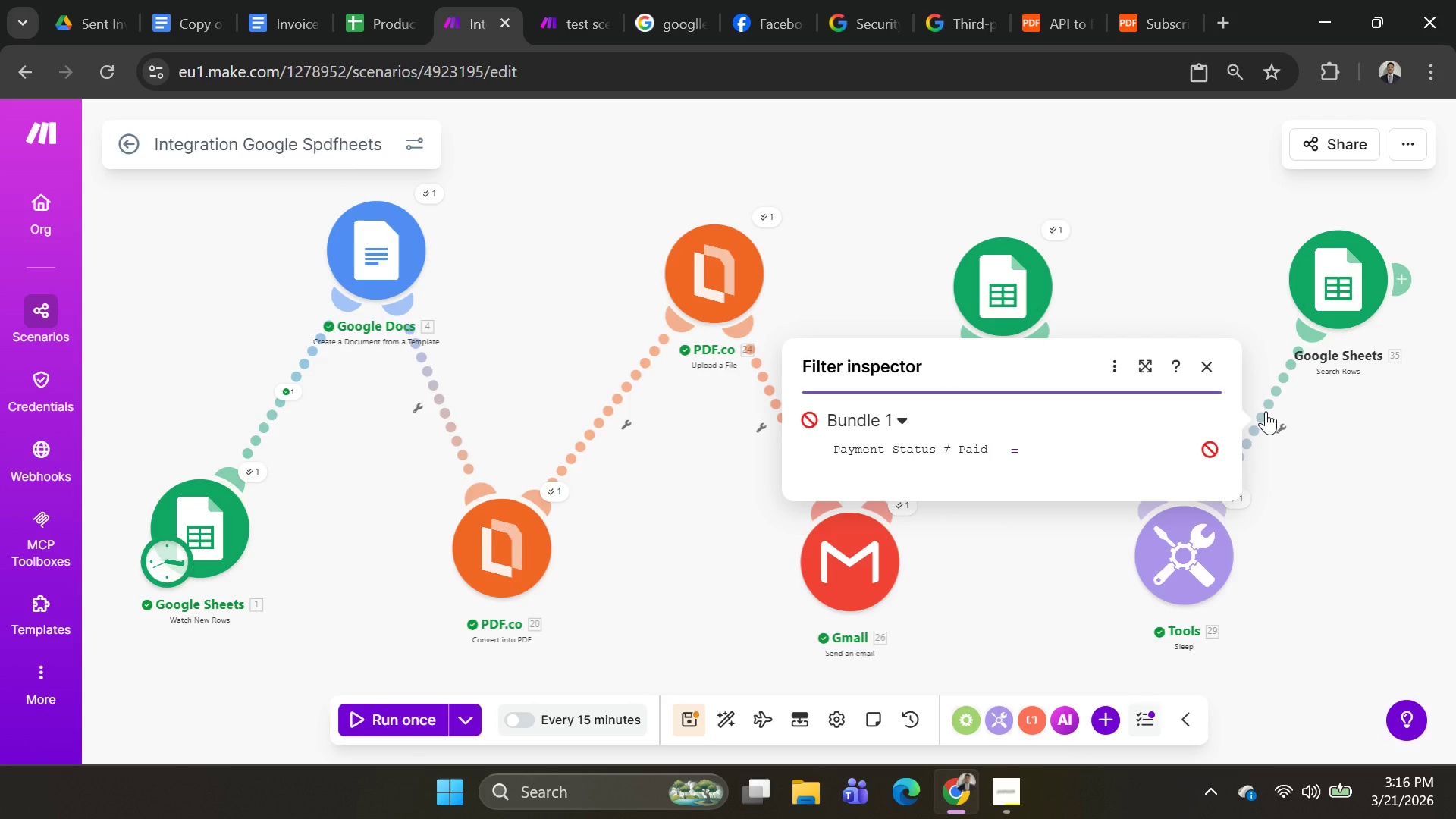 
right_click([1266, 411])
 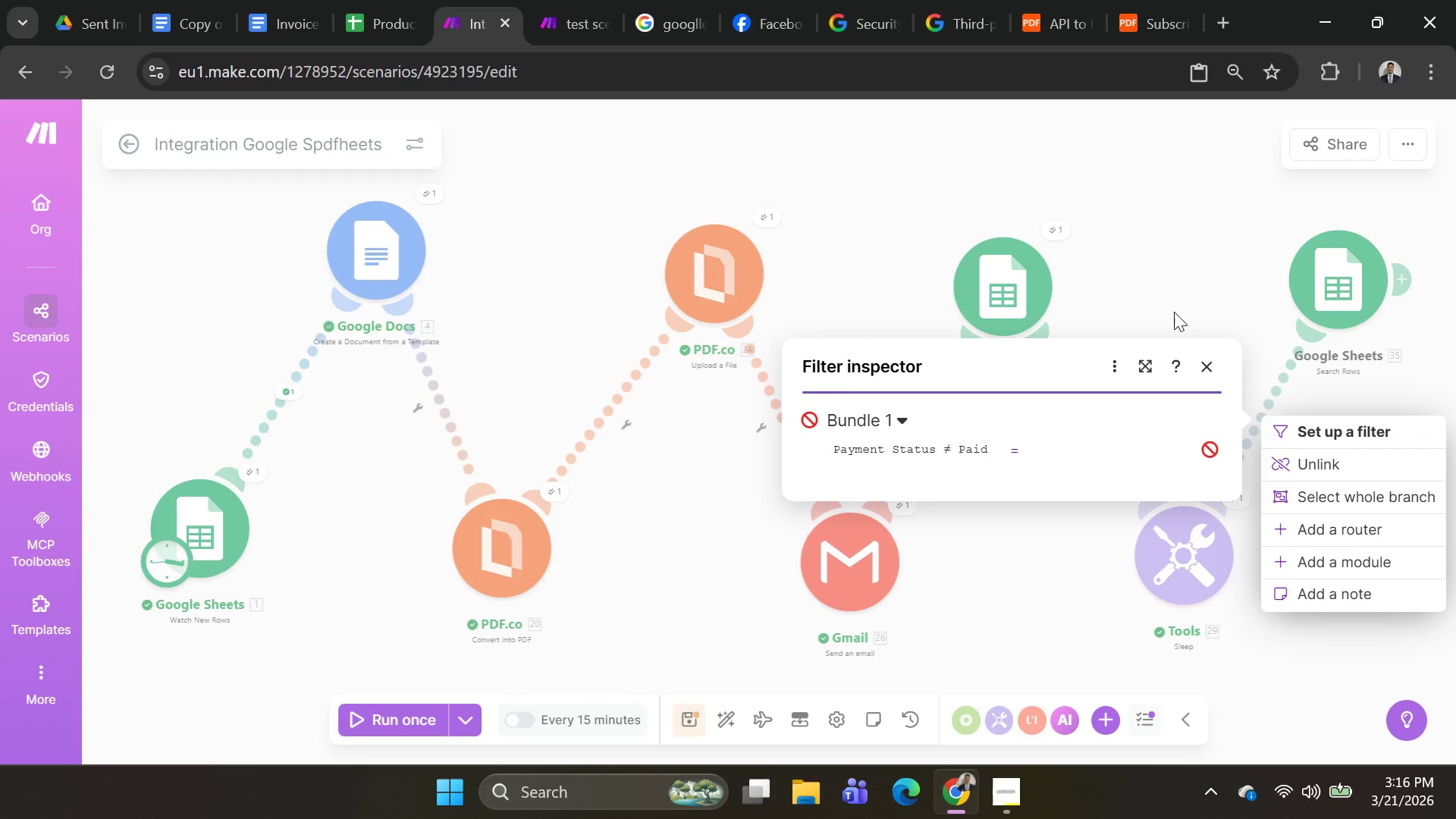 
left_click([1202, 369])
 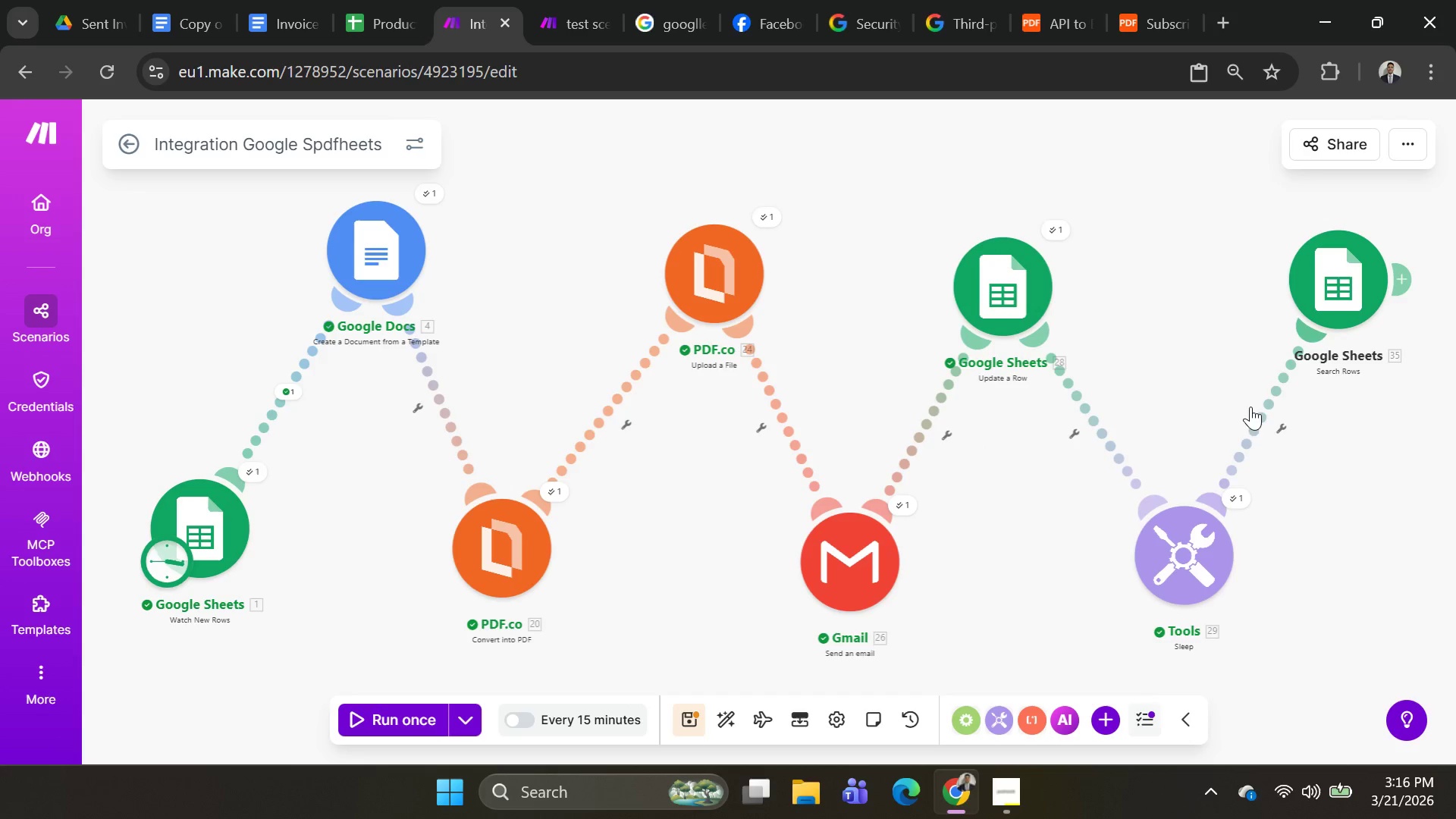 
right_click([1258, 410])
 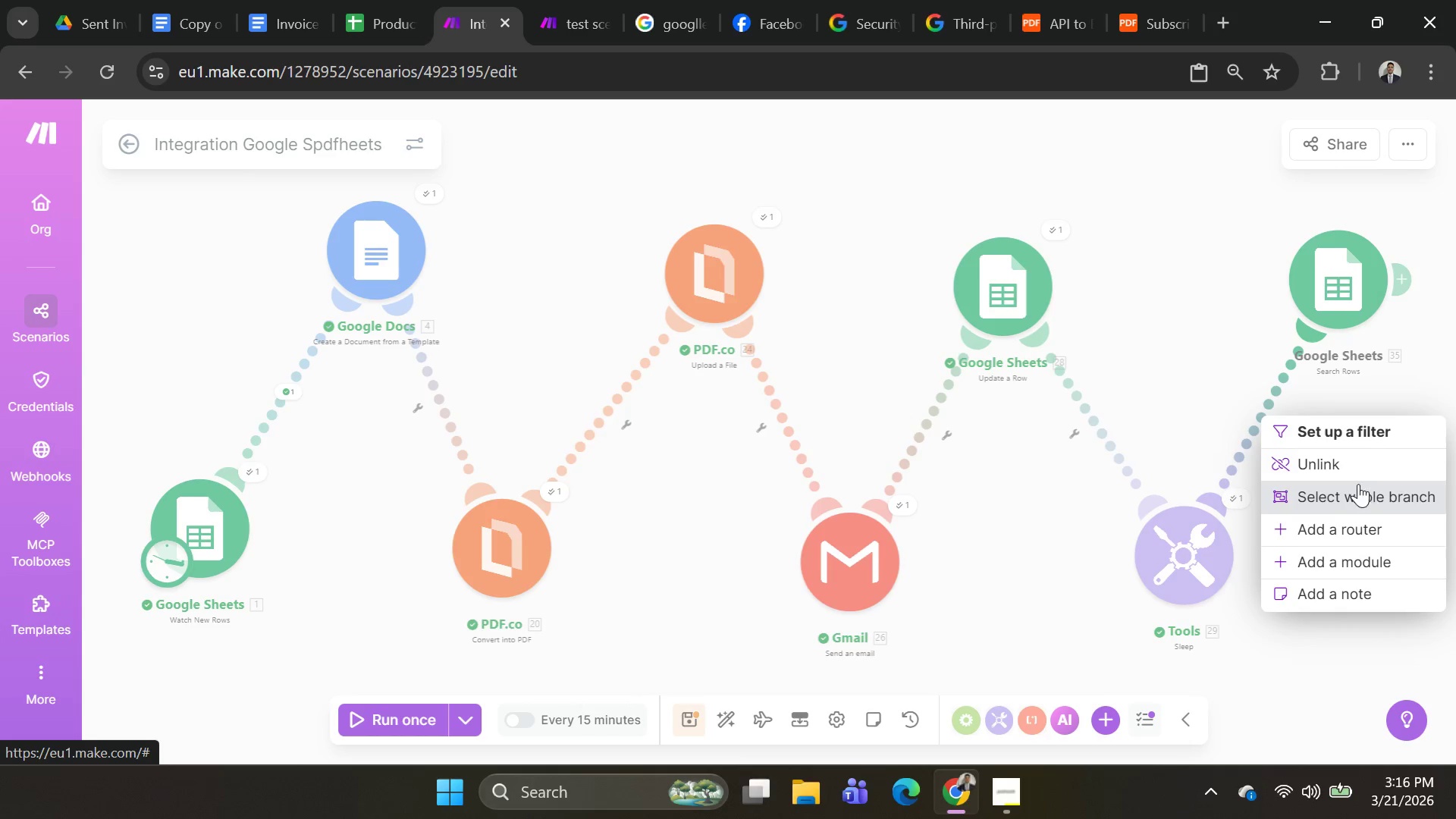 
left_click([1288, 426])
 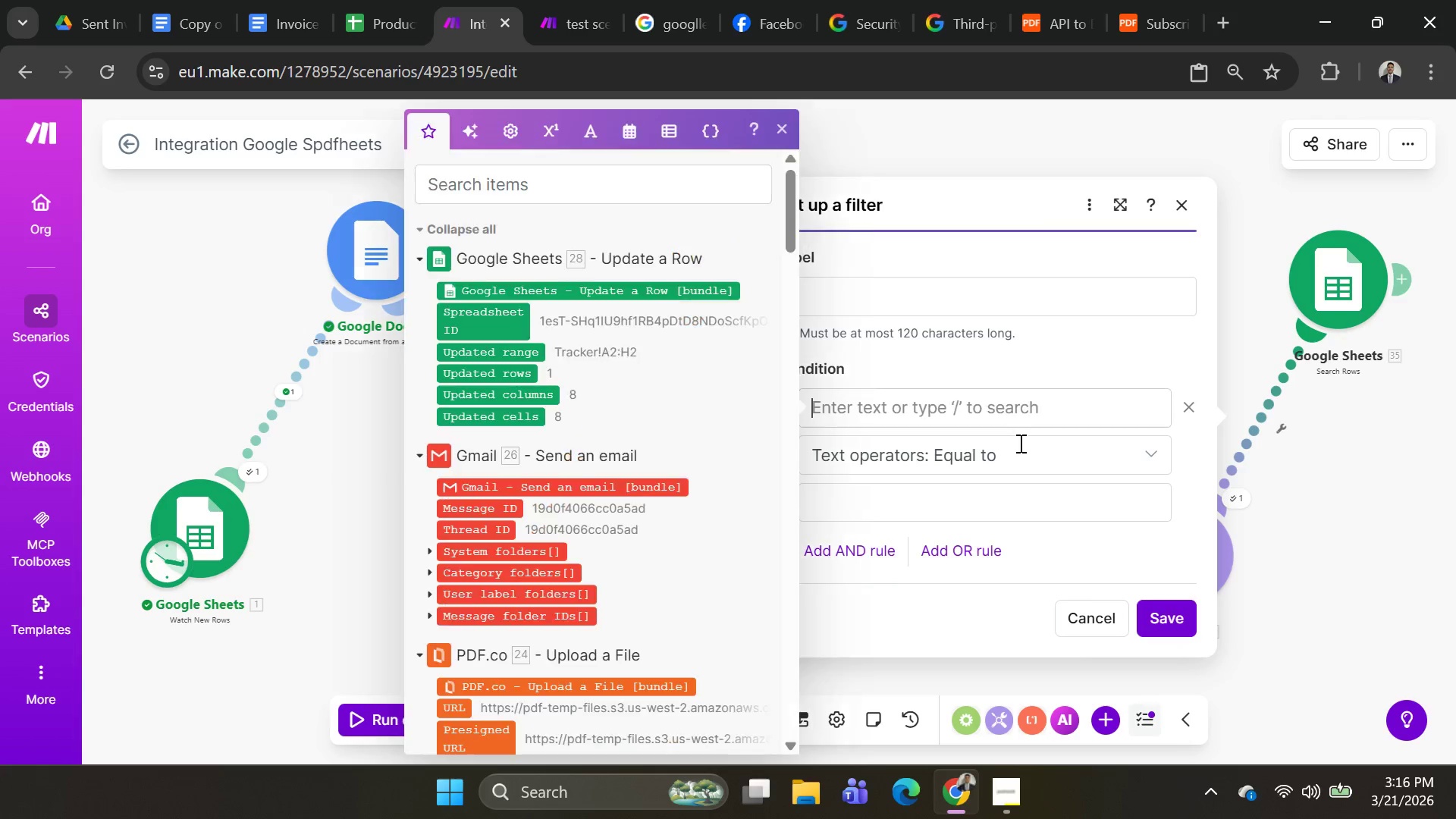 
double_click([1026, 450])
 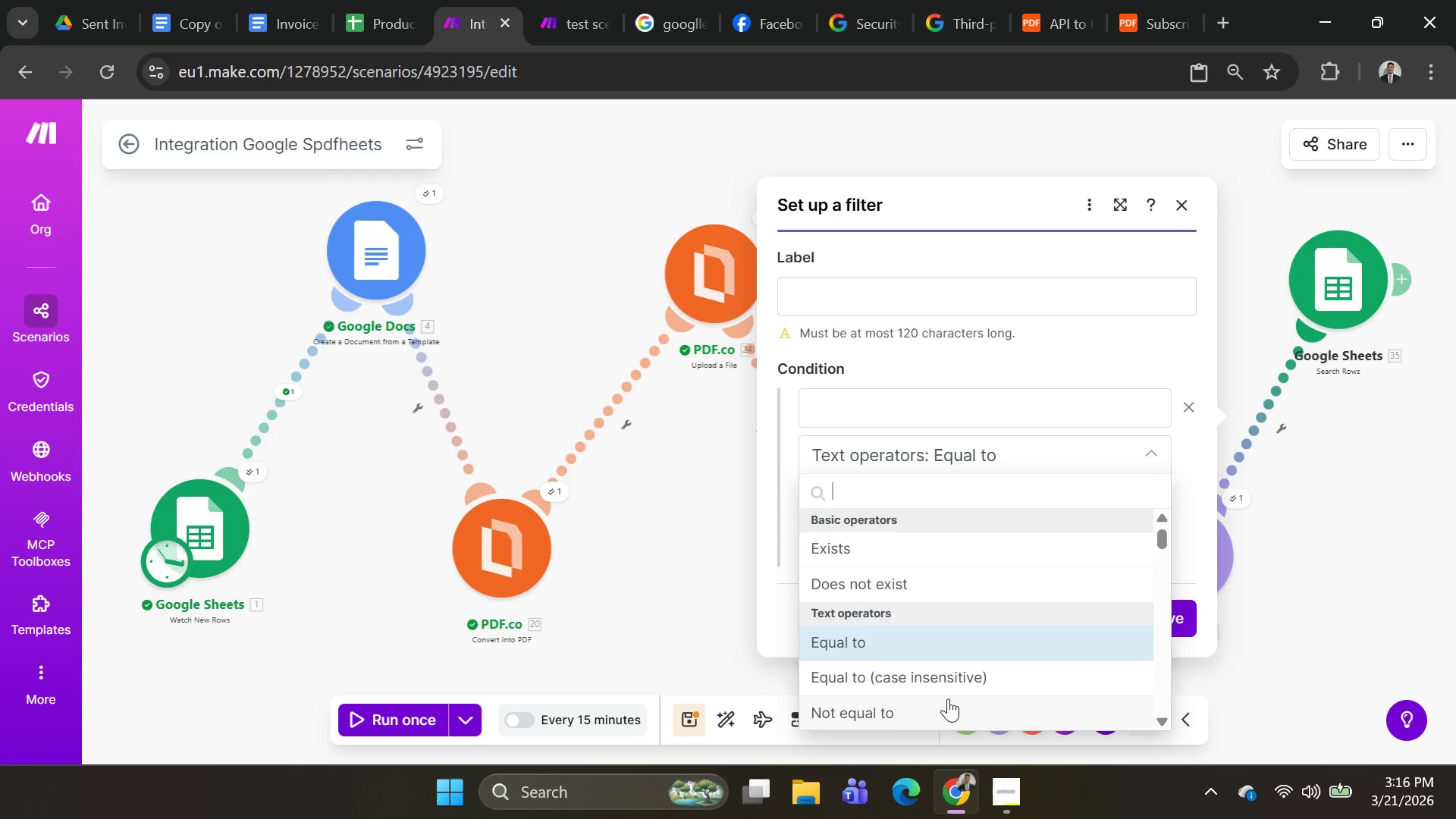 
left_click([938, 587])
 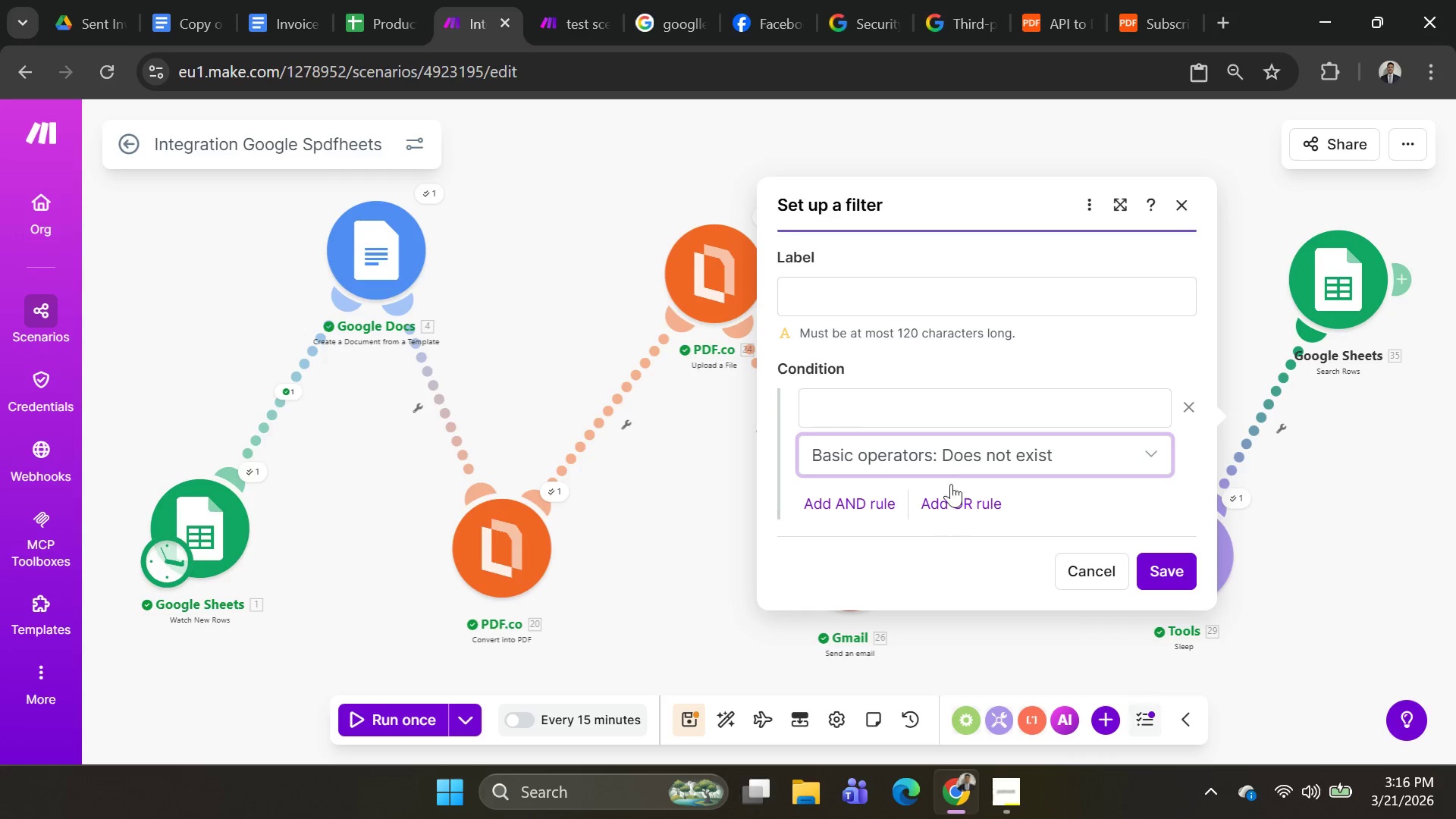 
left_click([957, 460])
 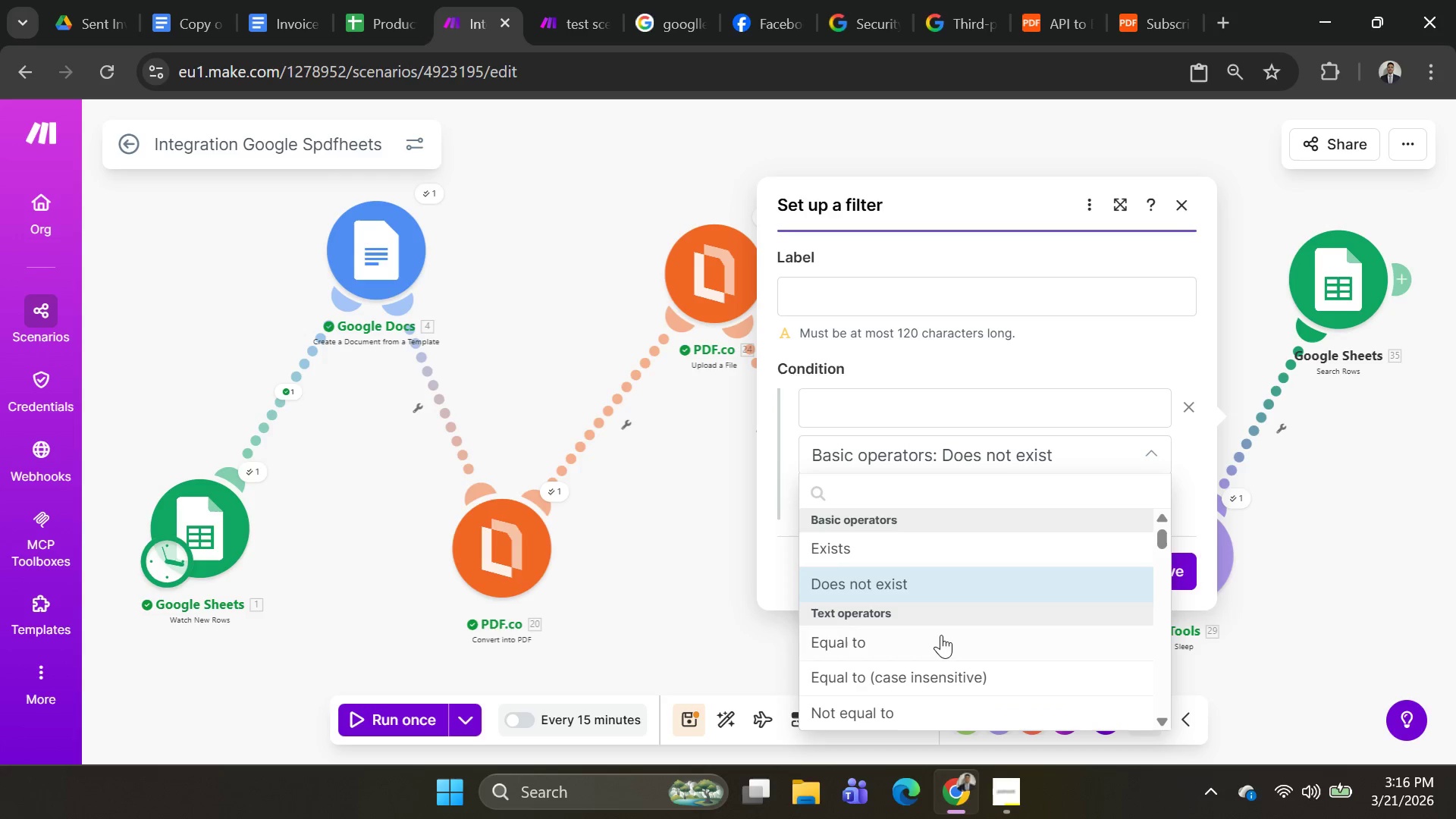 
scroll: coordinate [947, 633], scroll_direction: down, amount: 1.0
 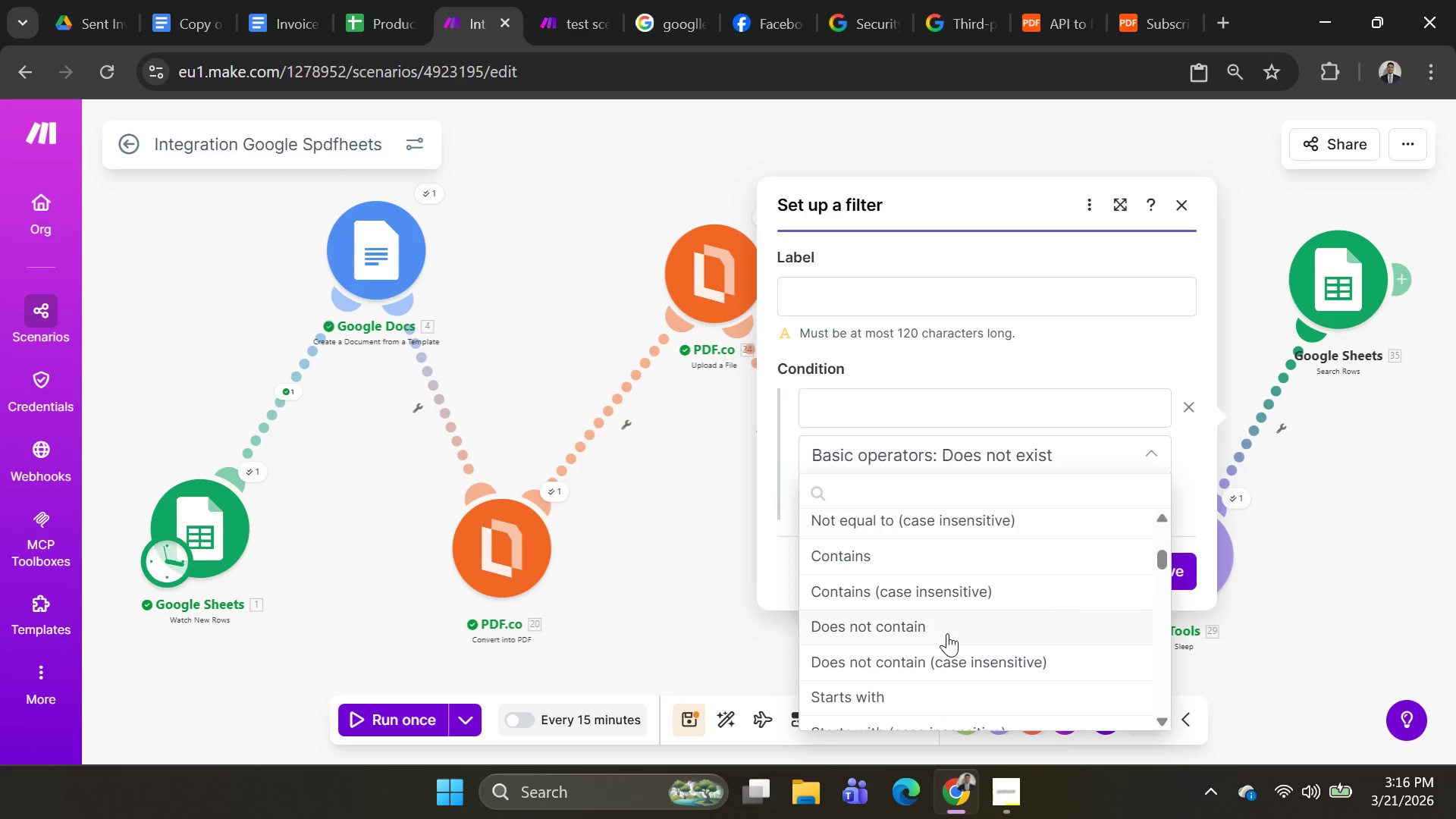 
left_click([907, 632])
 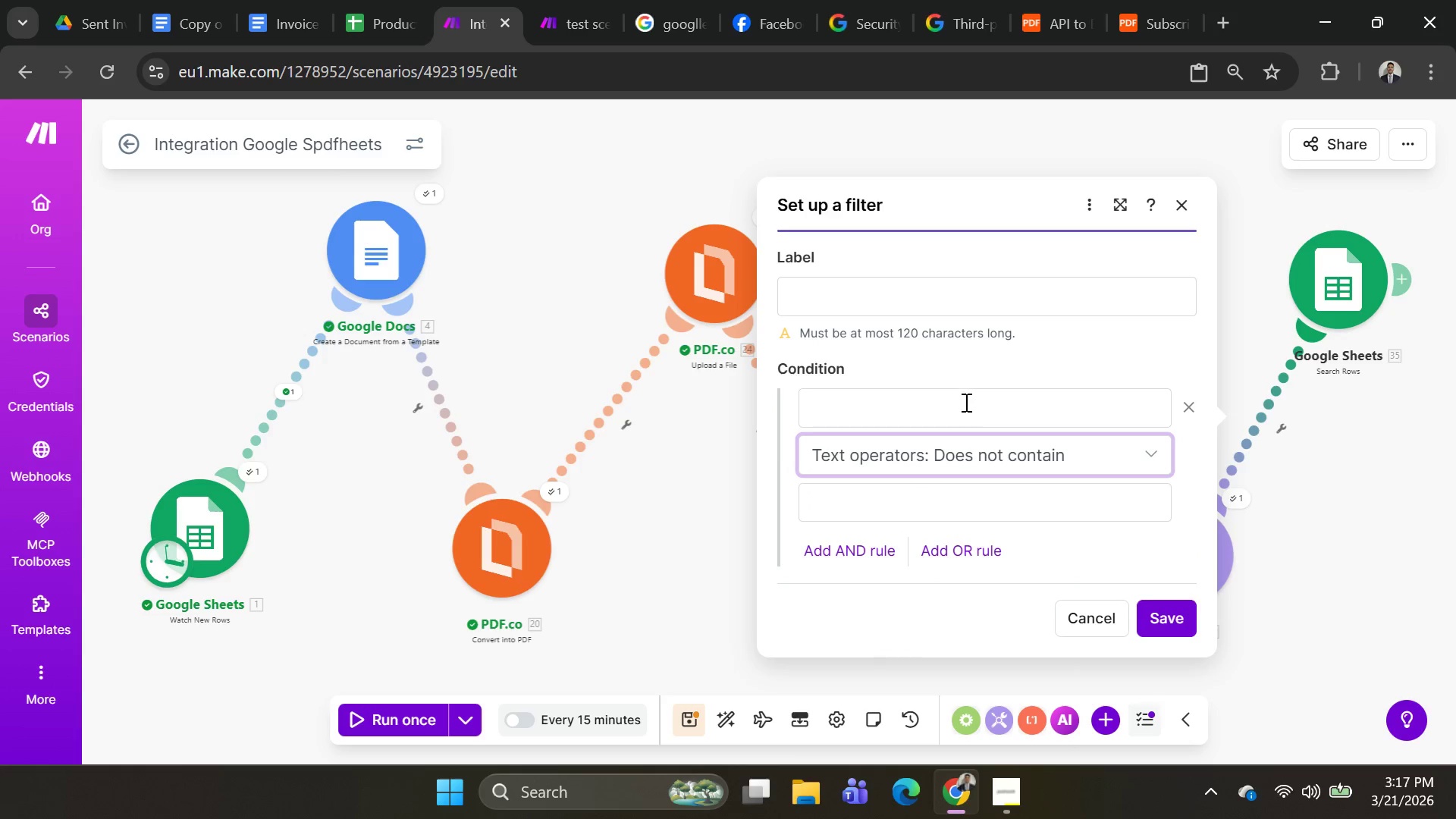 
left_click([965, 402])
 